 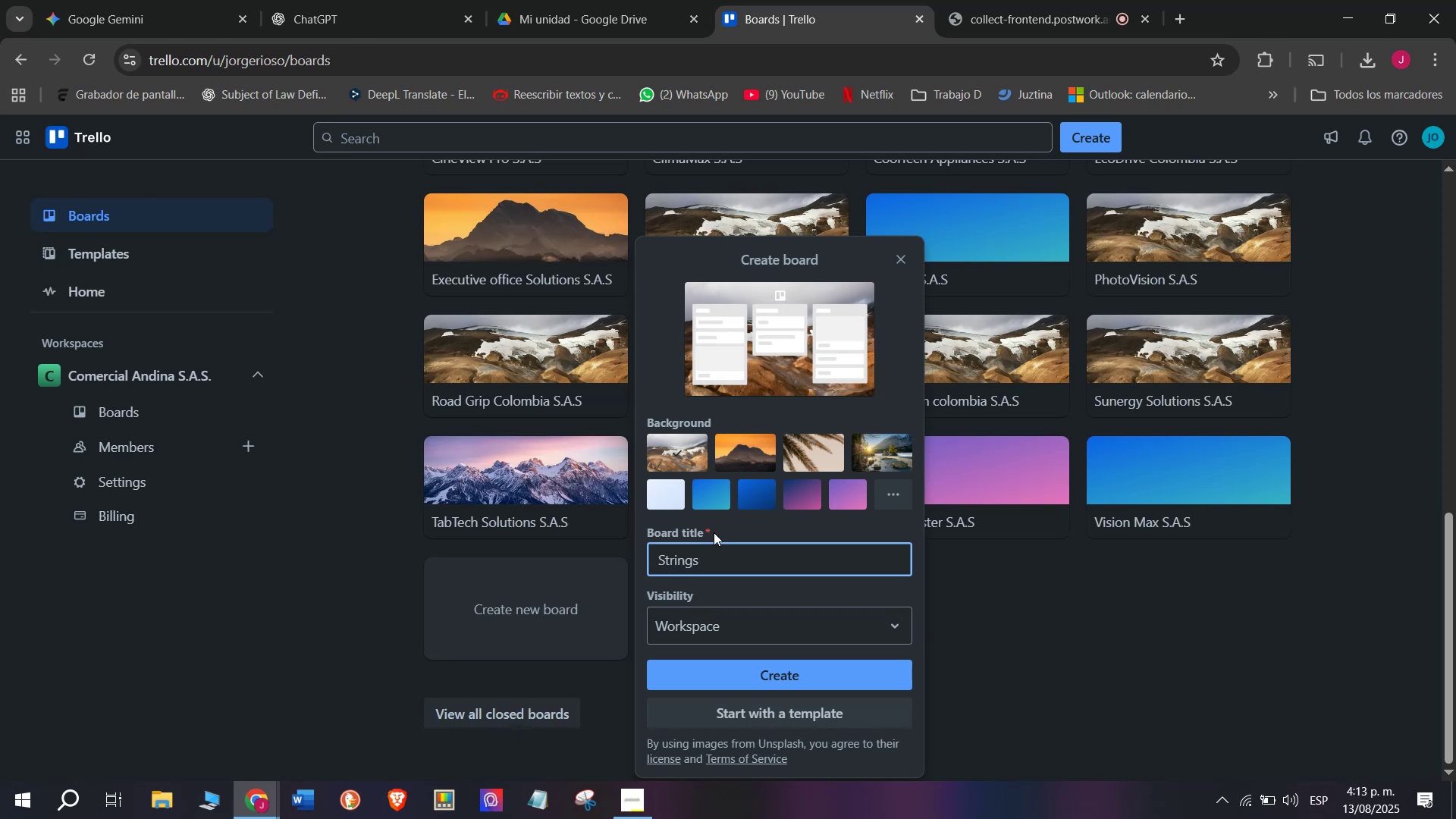 
key(Shift+6)
 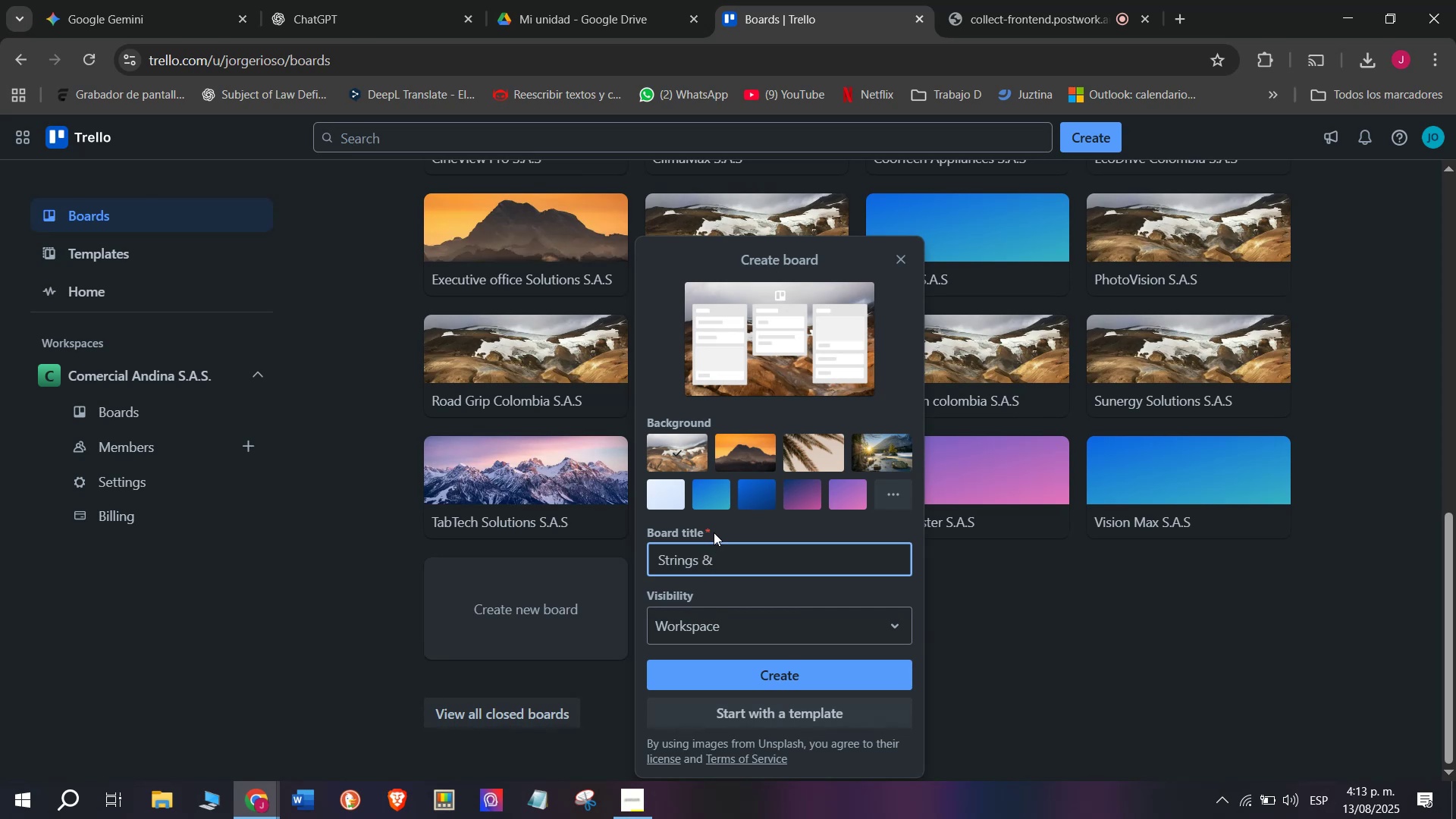 
key(Space)
 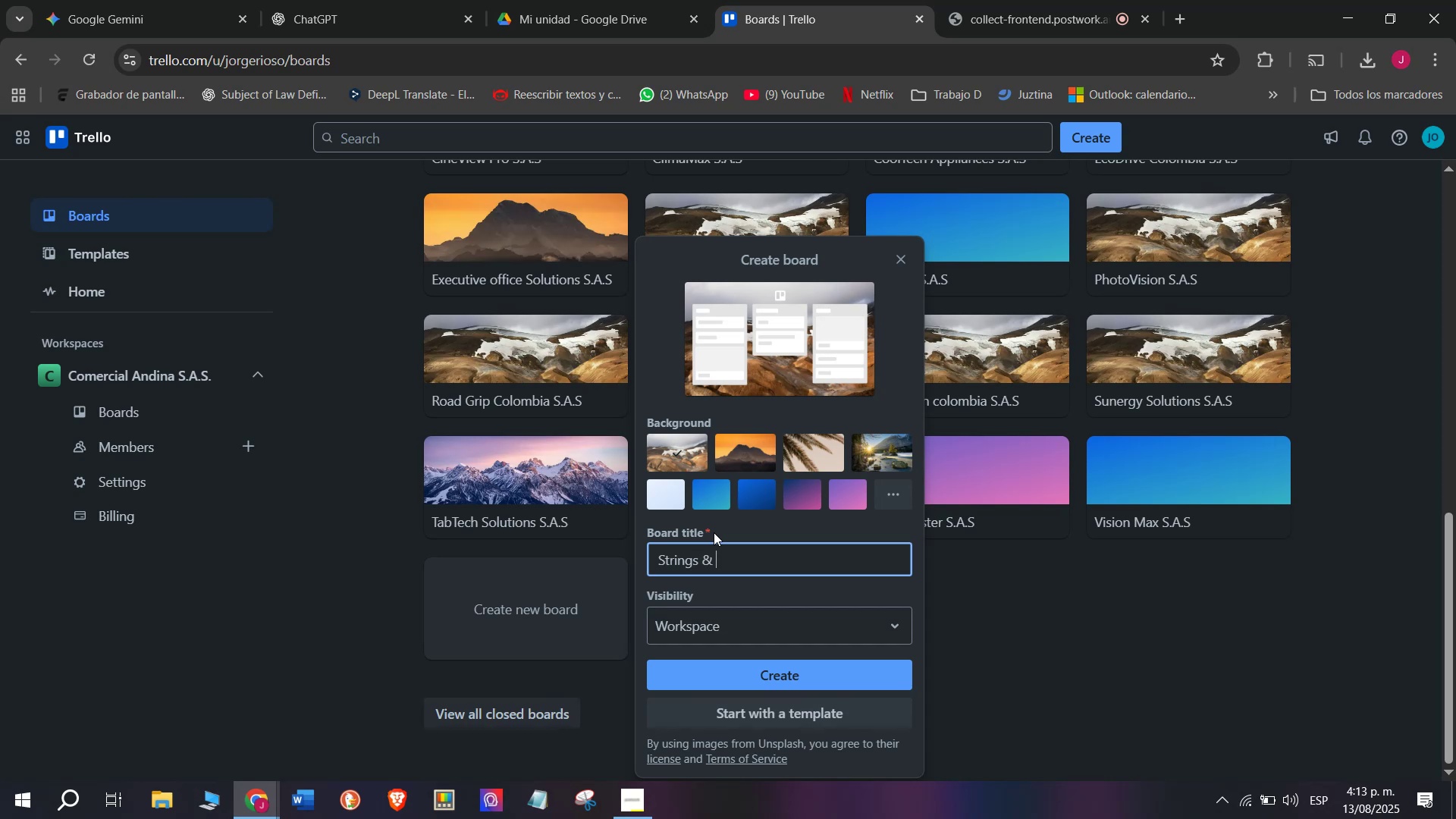 
wait(5.28)
 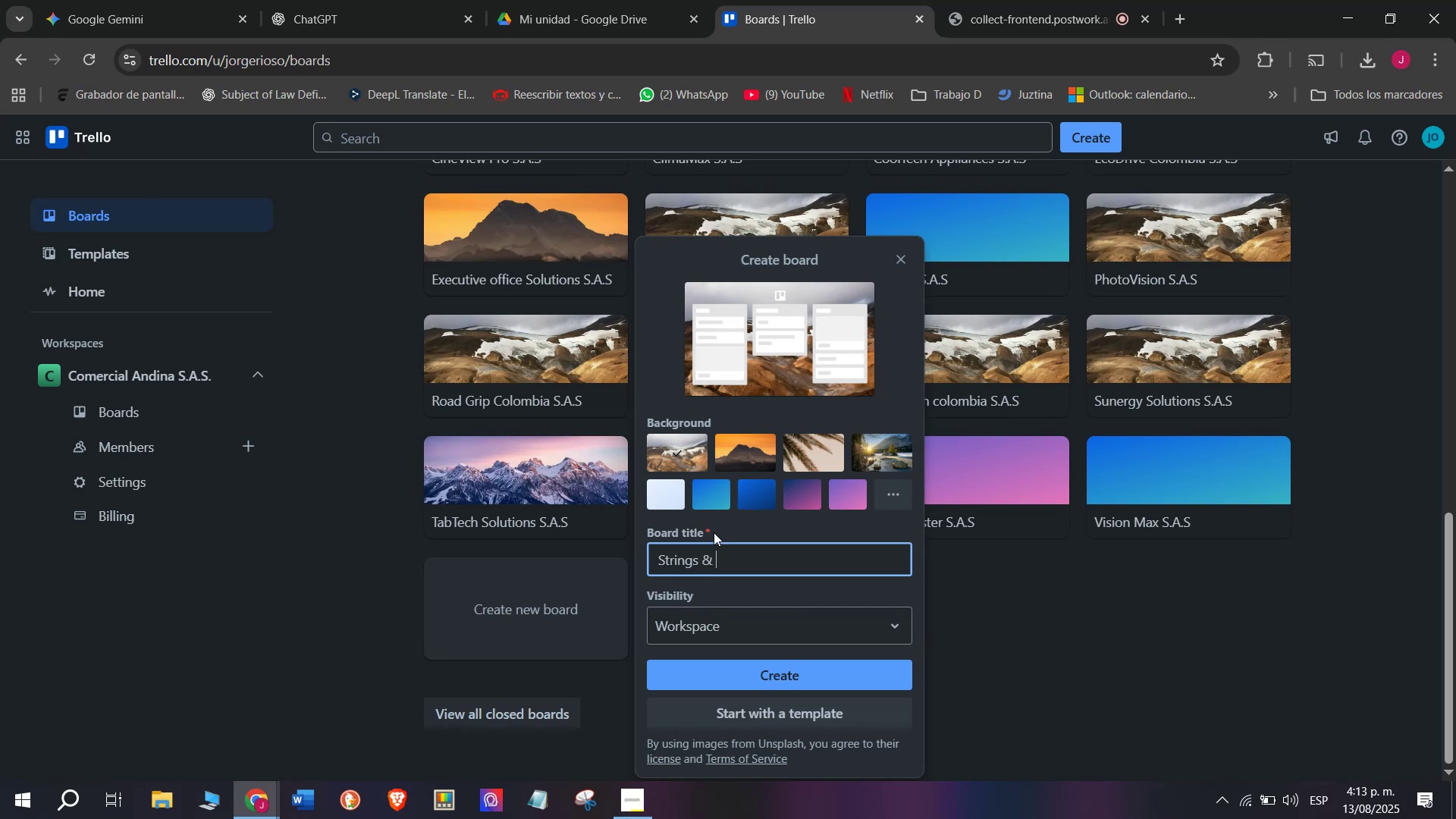 
type(Dreams S.A.S)
 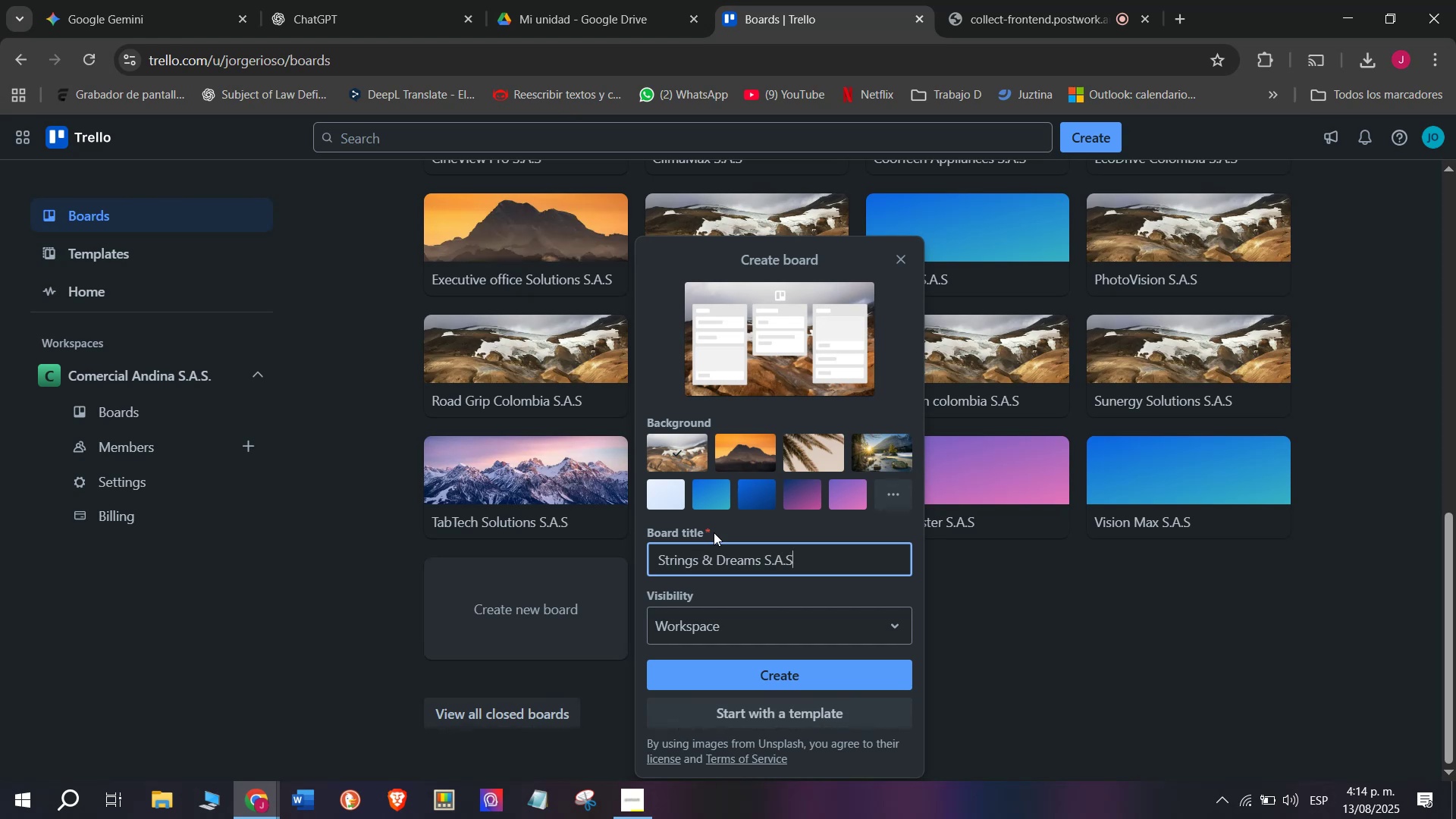 
wait(6.76)
 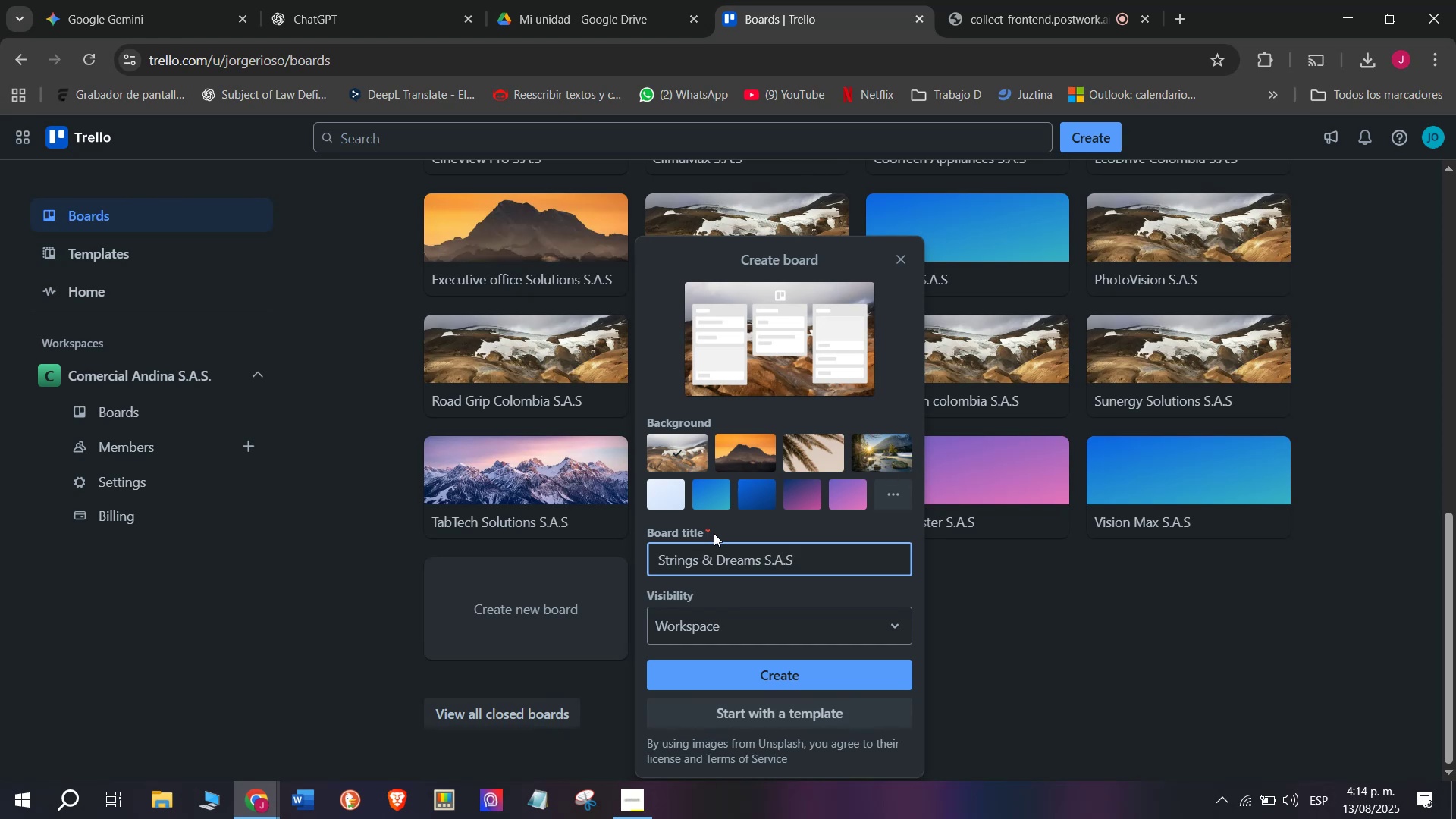 
key(Enter)
 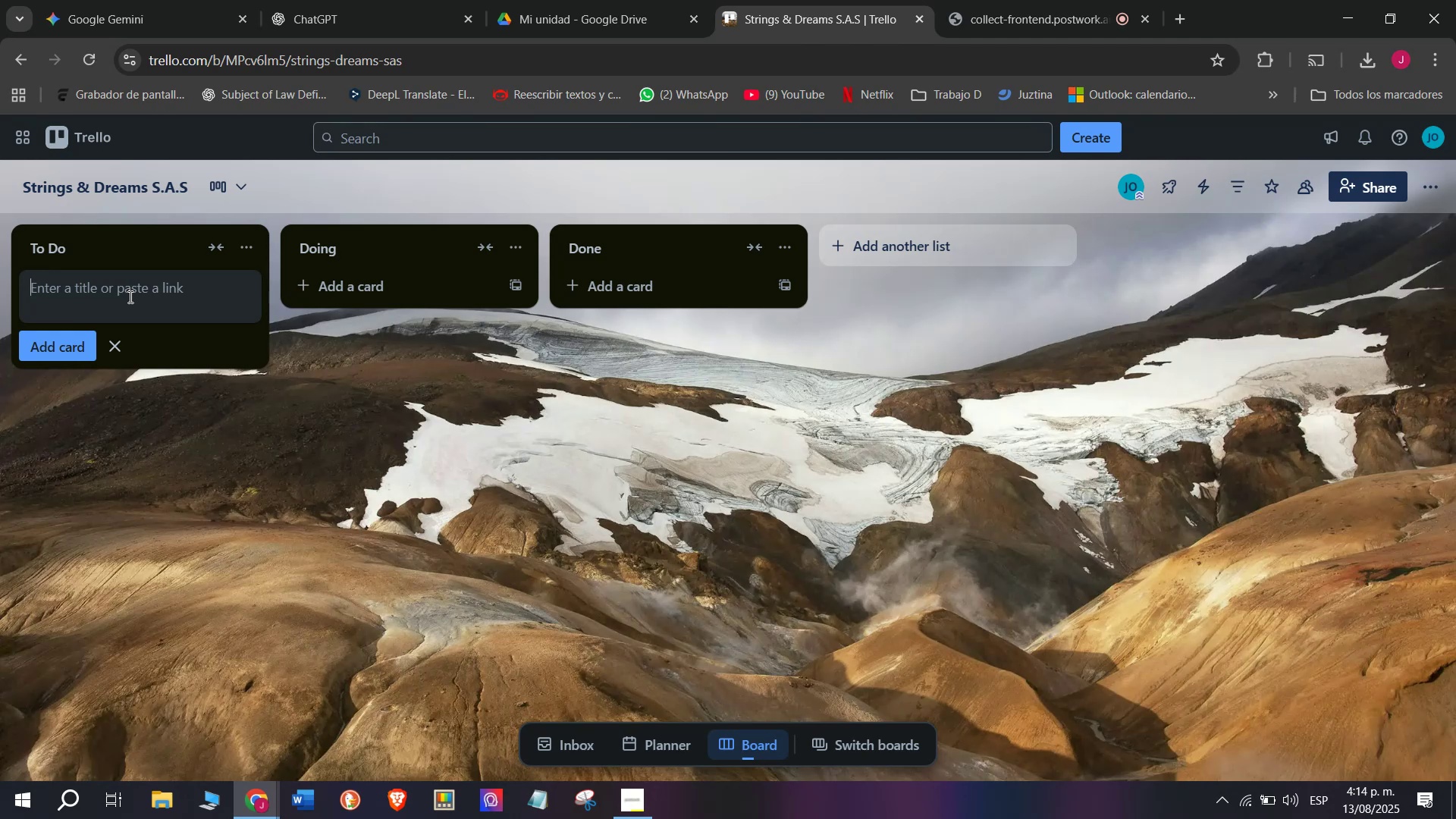 
wait(9.93)
 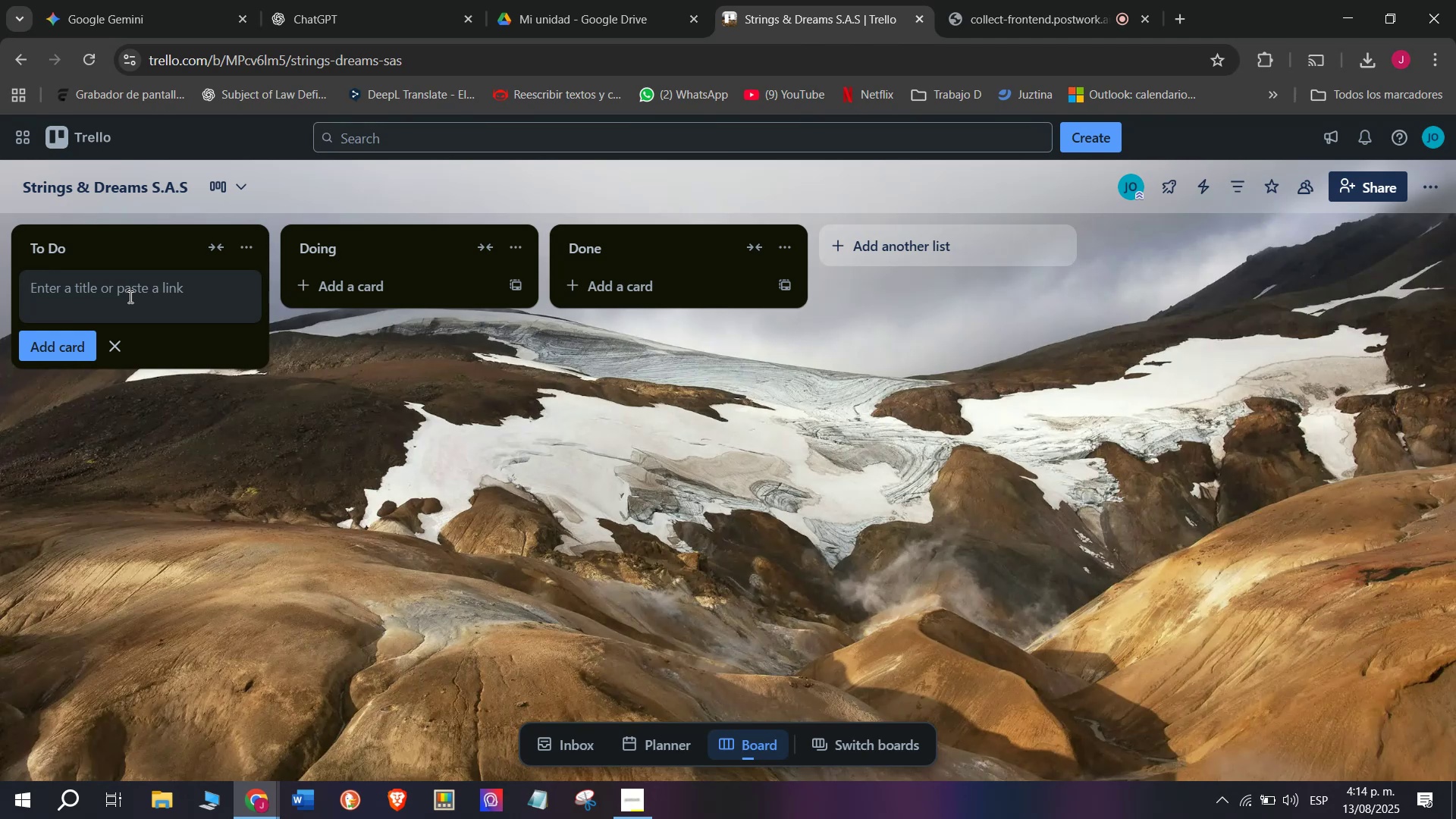 
type(Mision)
key(Backspace)
key(Backspace)
key(Backspace)
type(sion)
 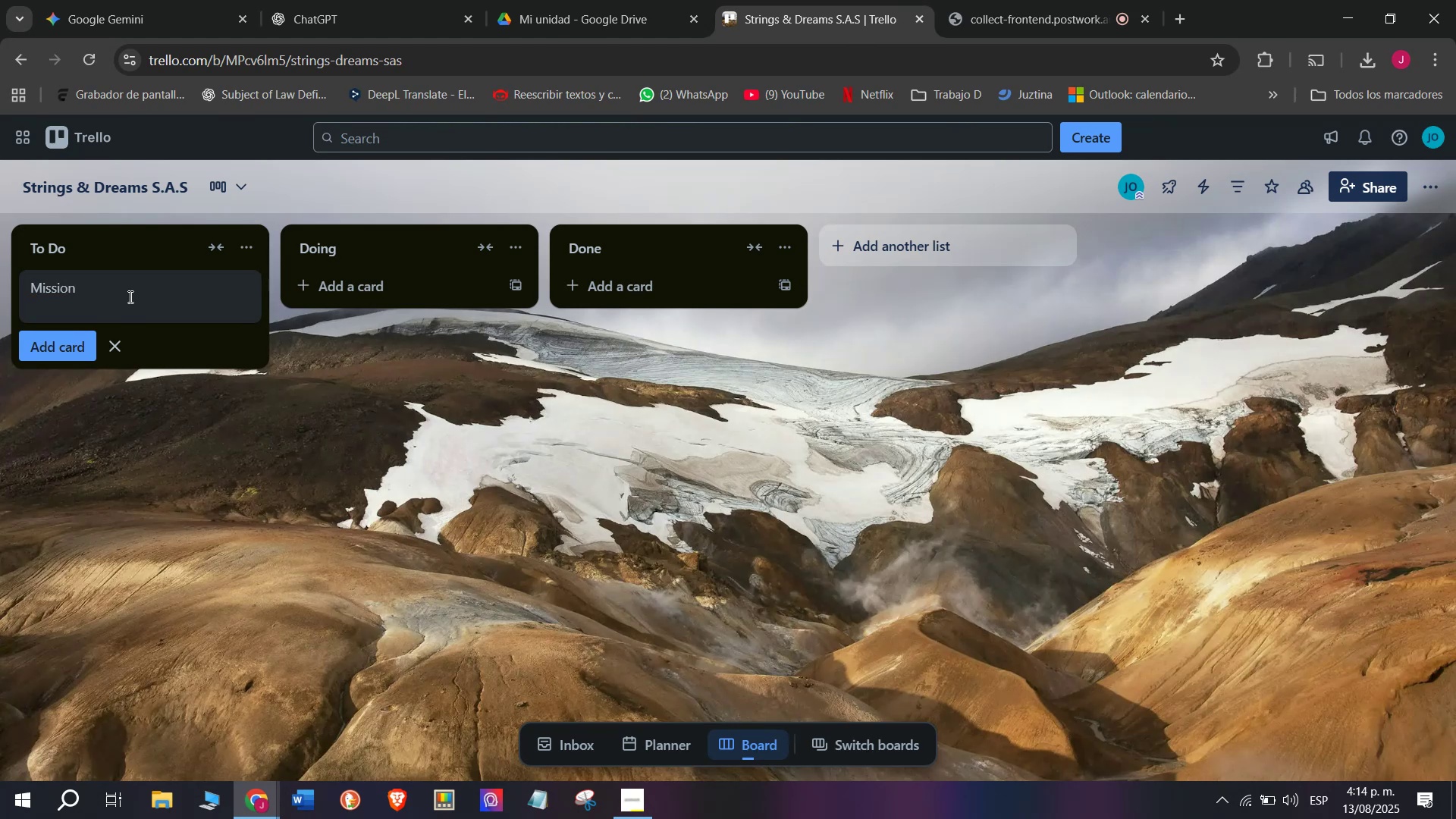 
key(Enter)
 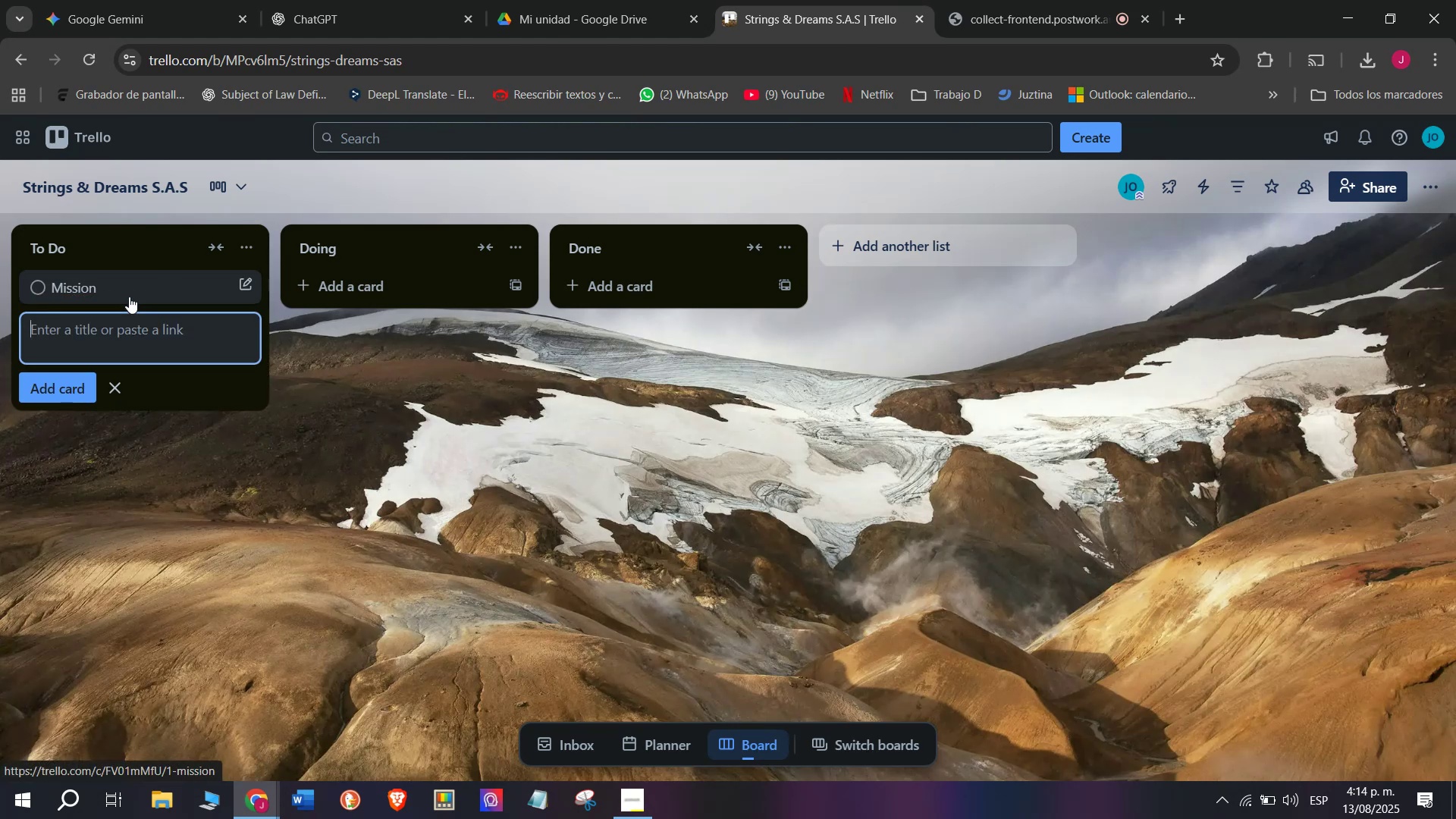 
type(Vis)
 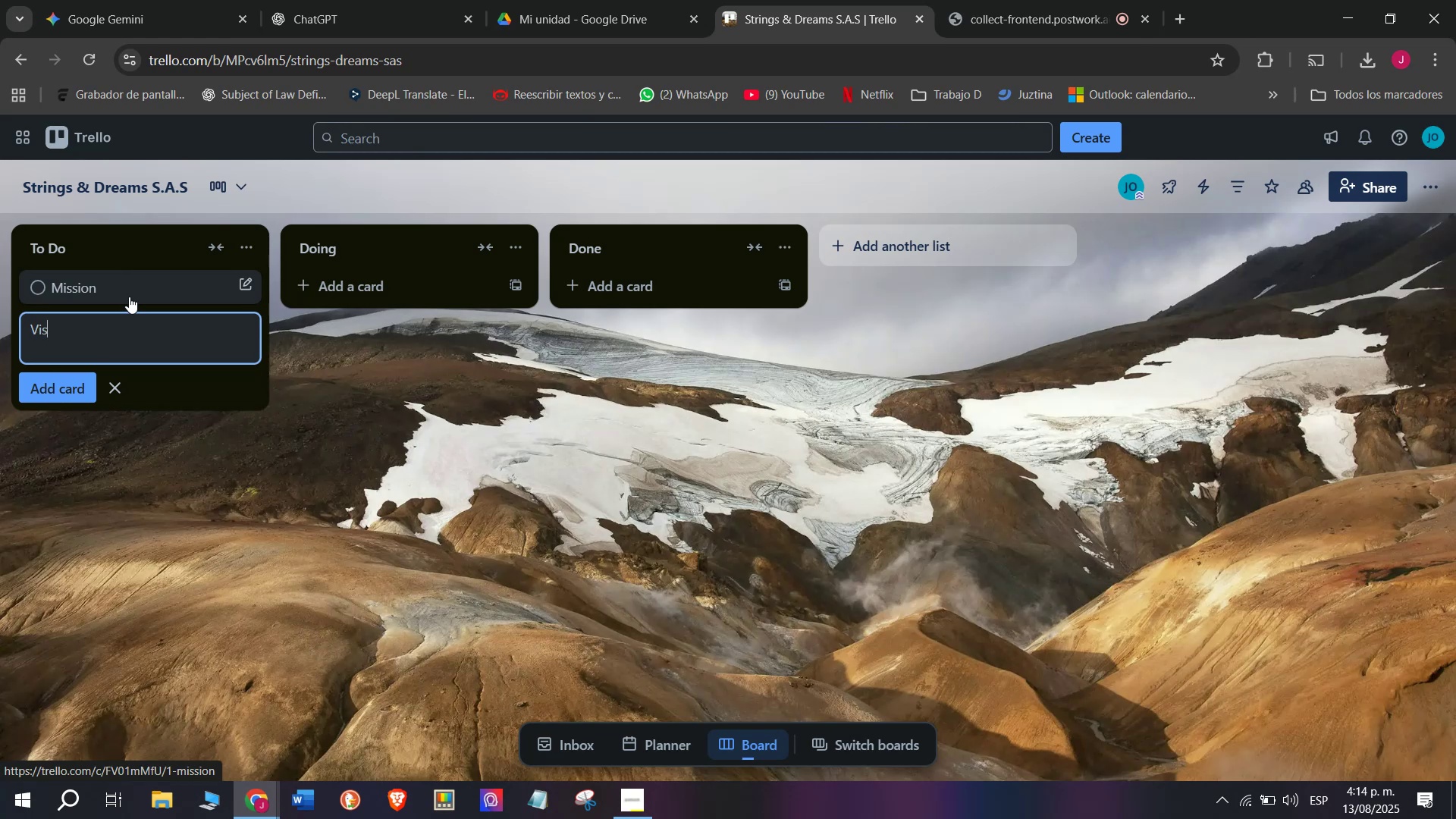 
type(ion)
 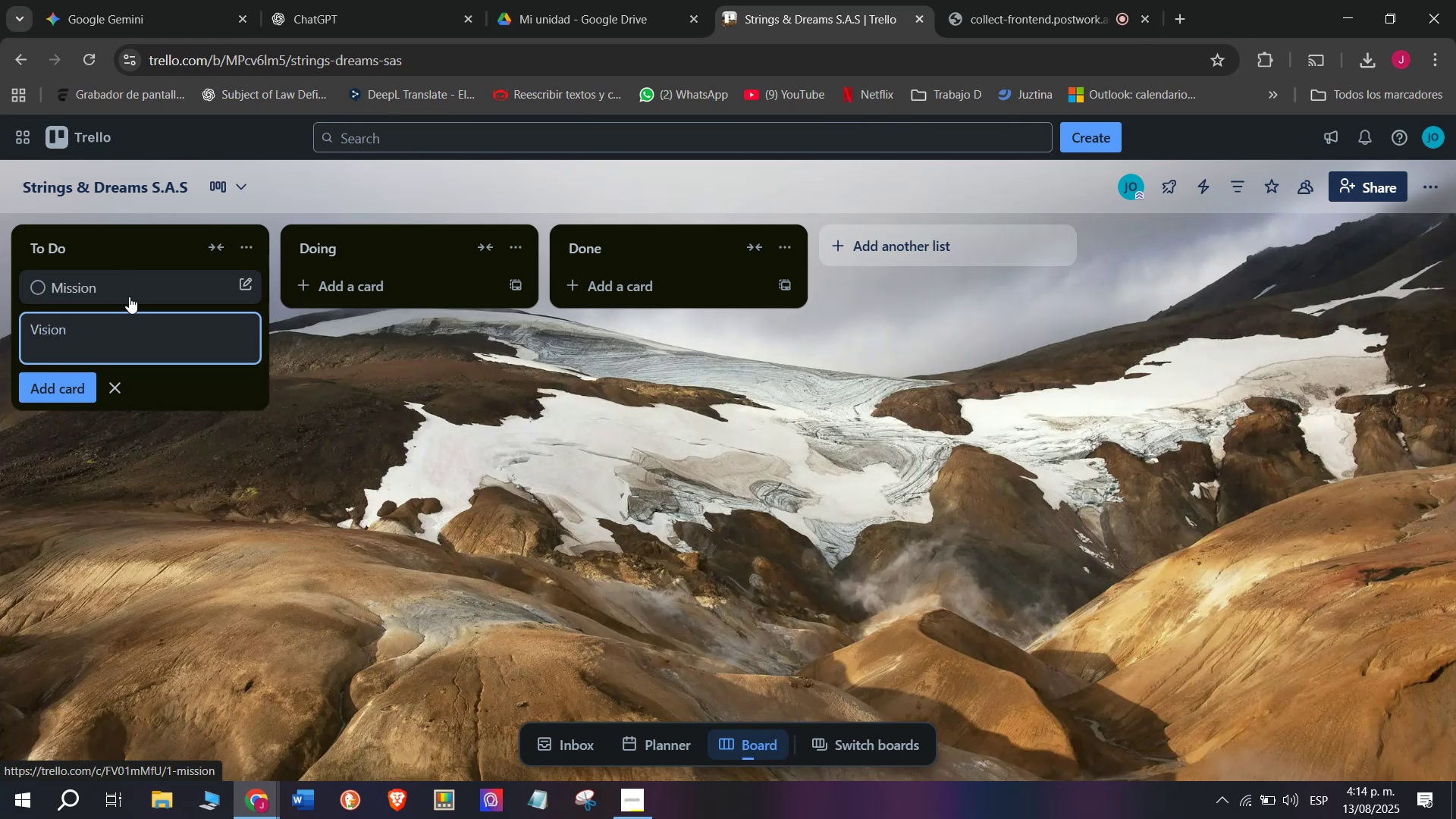 
key(Enter)
 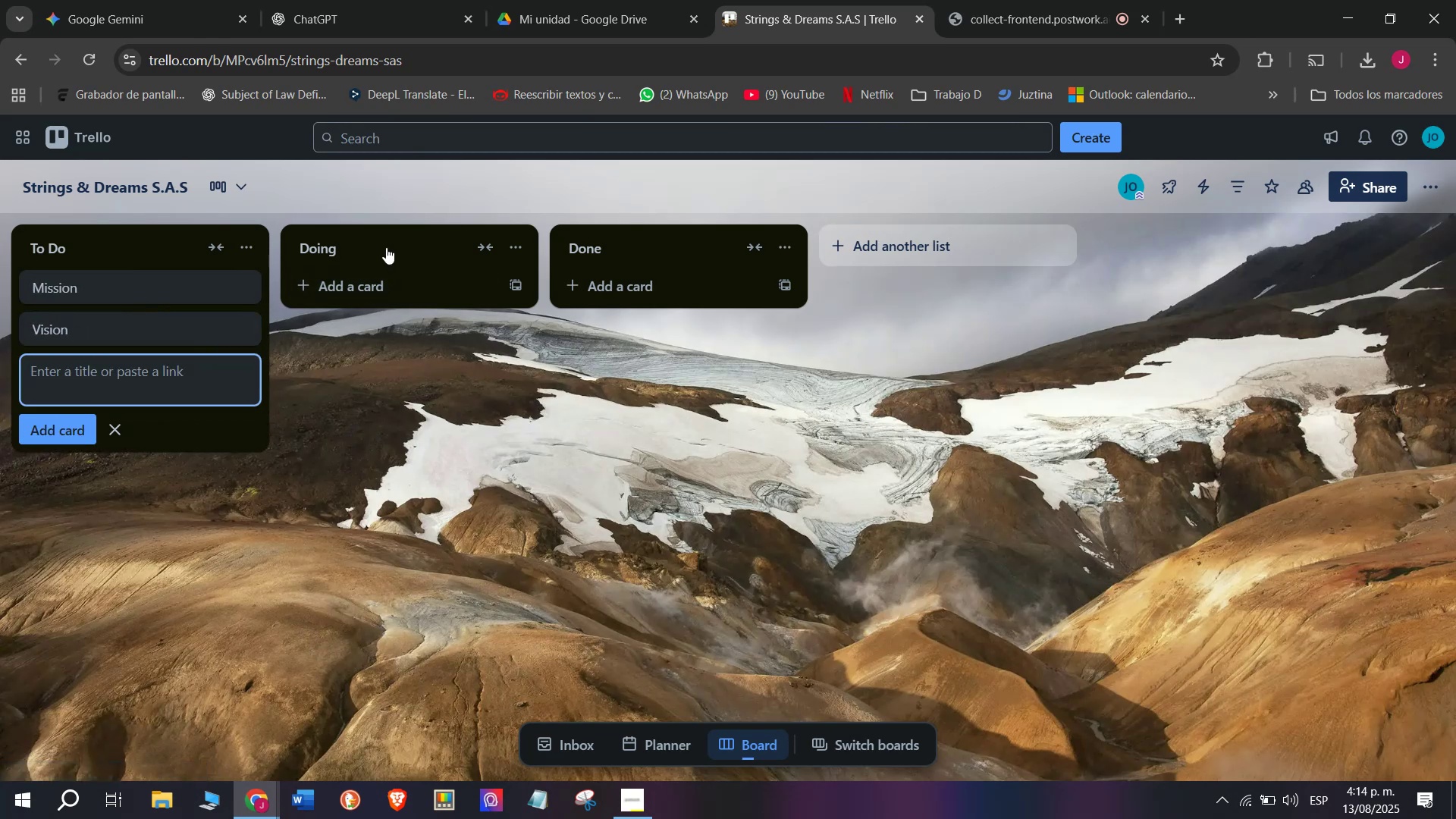 
left_click([360, 238])
 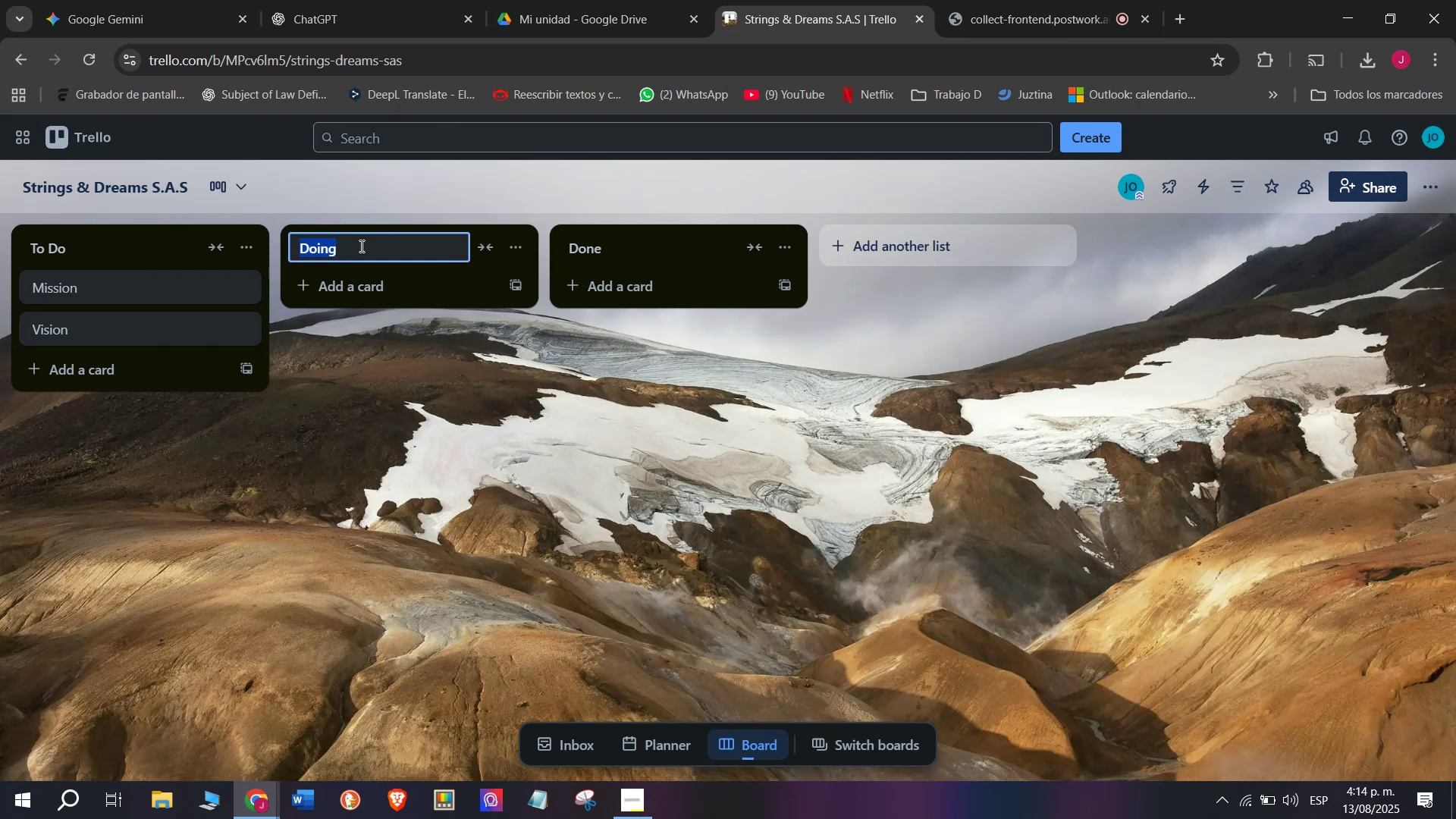 
wait(8.16)
 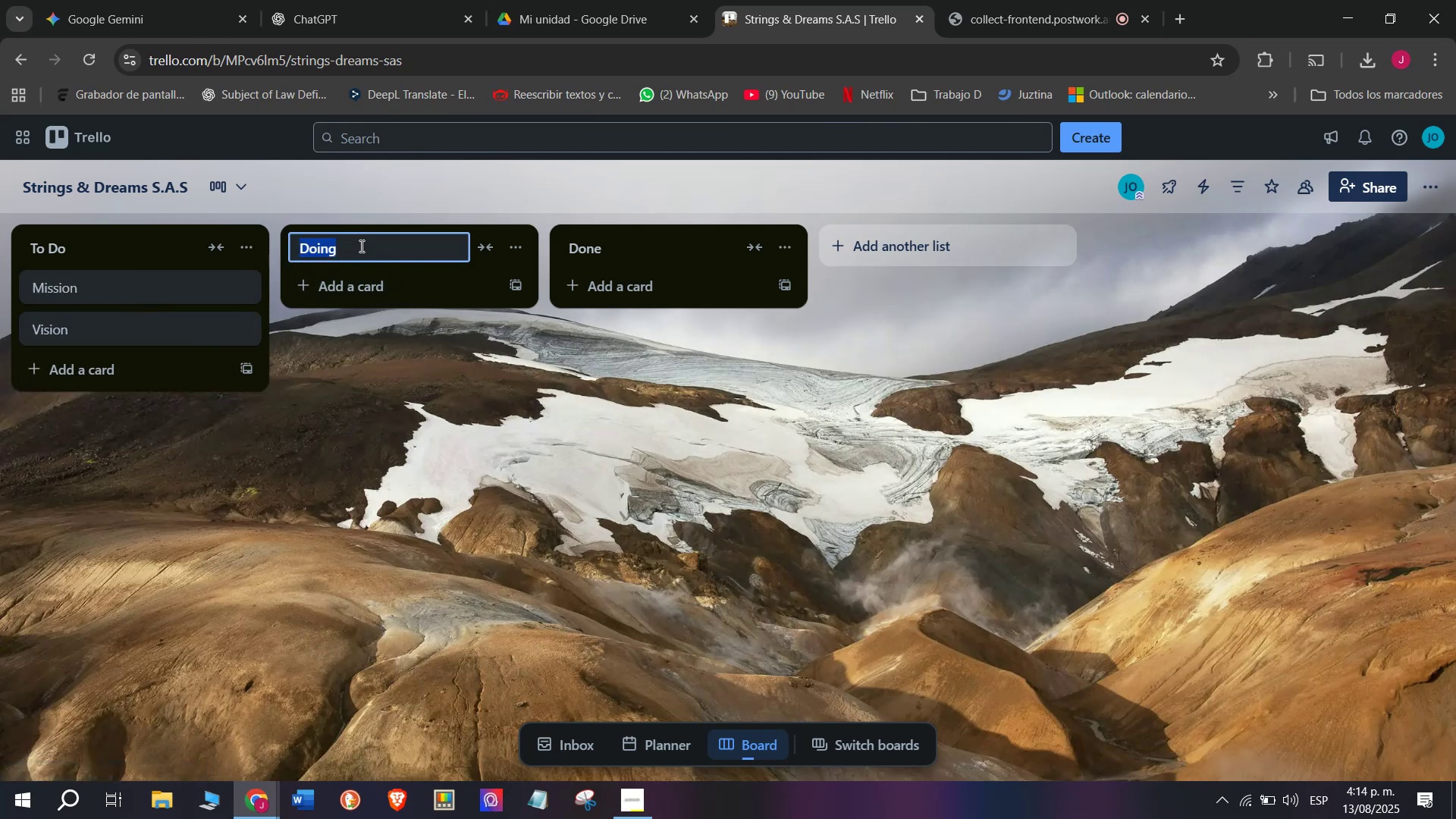 
type(Client Orders )
 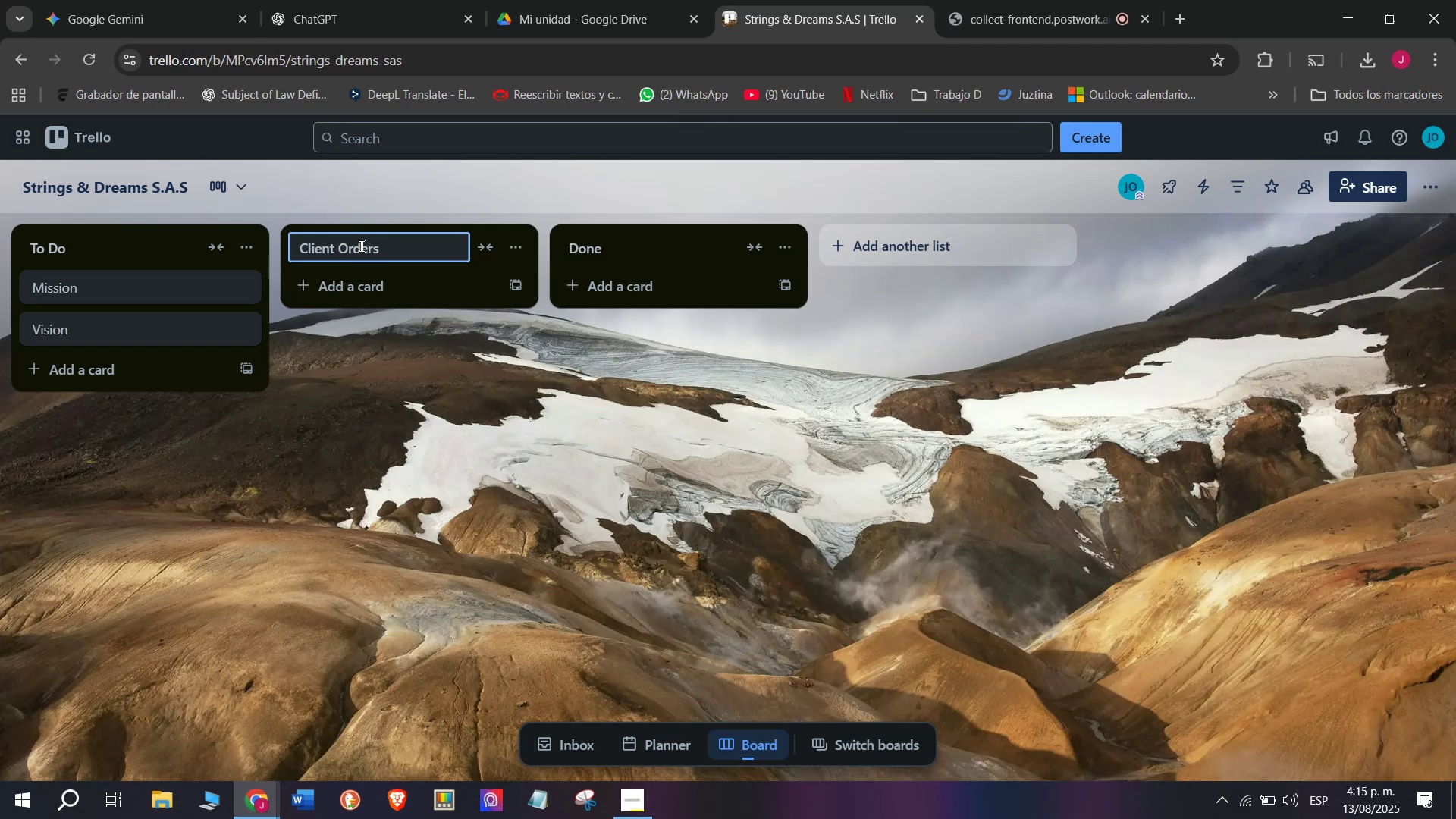 
key(Shift+6)
 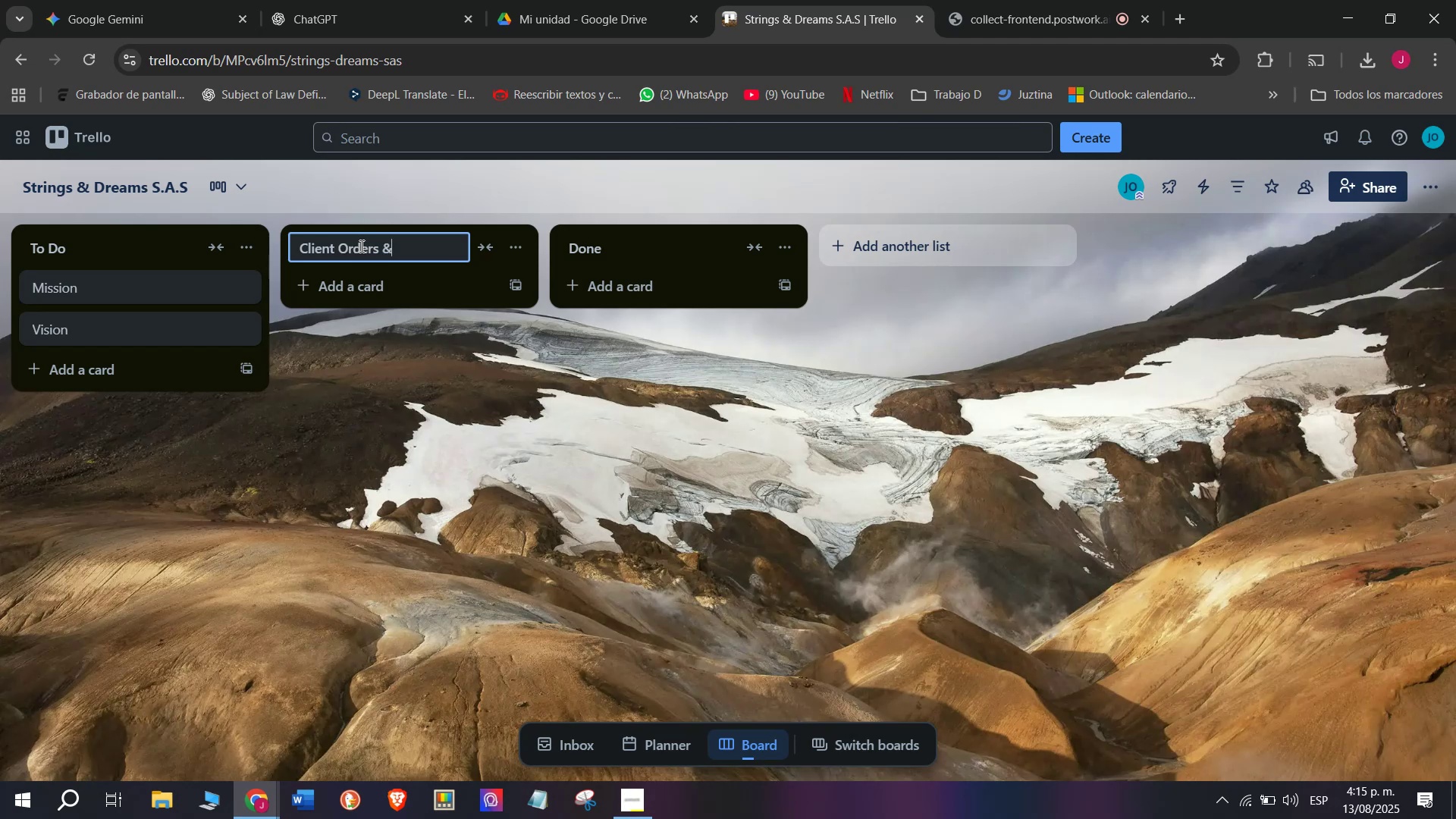 
key(Space)
 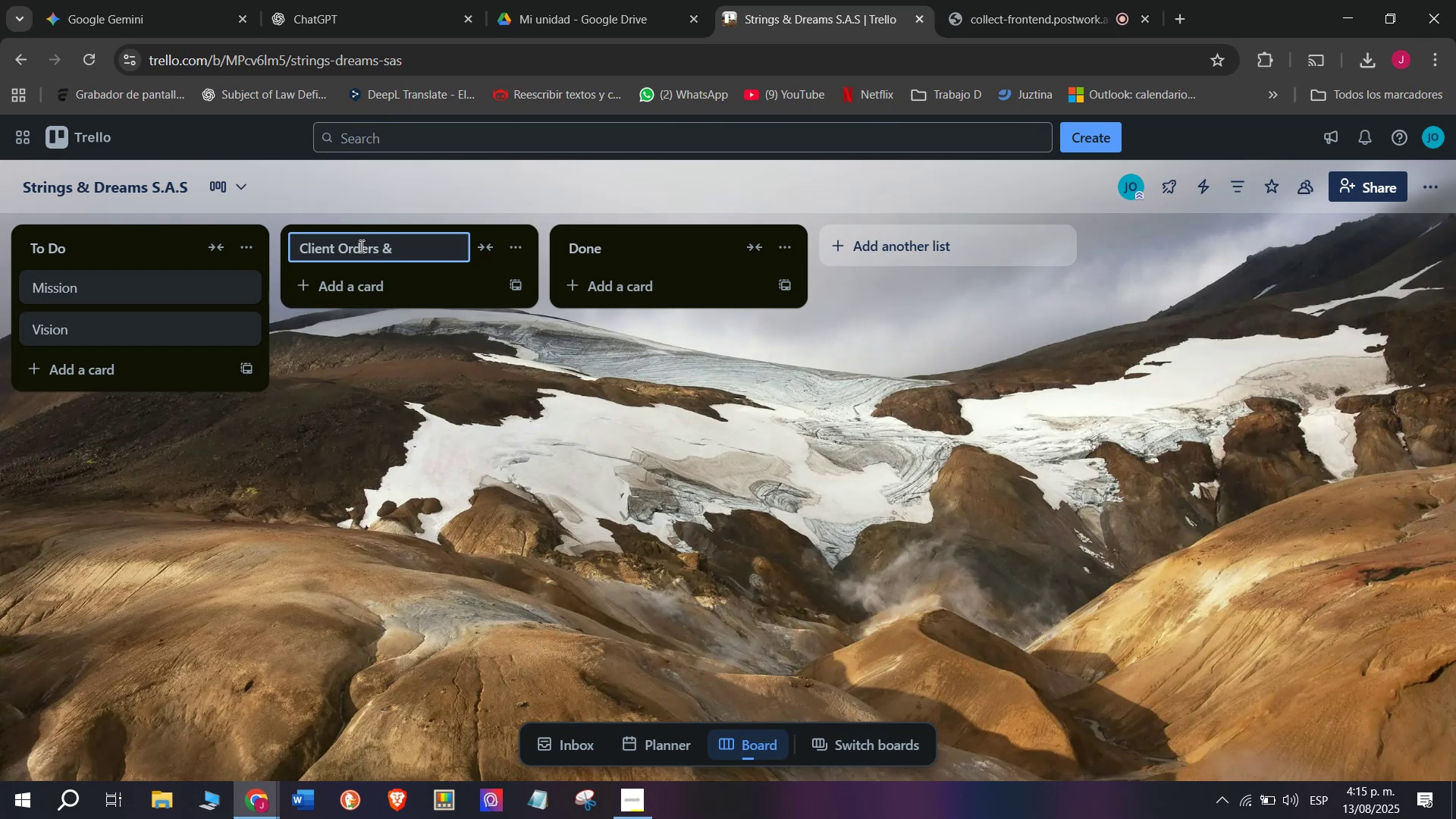 
type(Deliveries)
 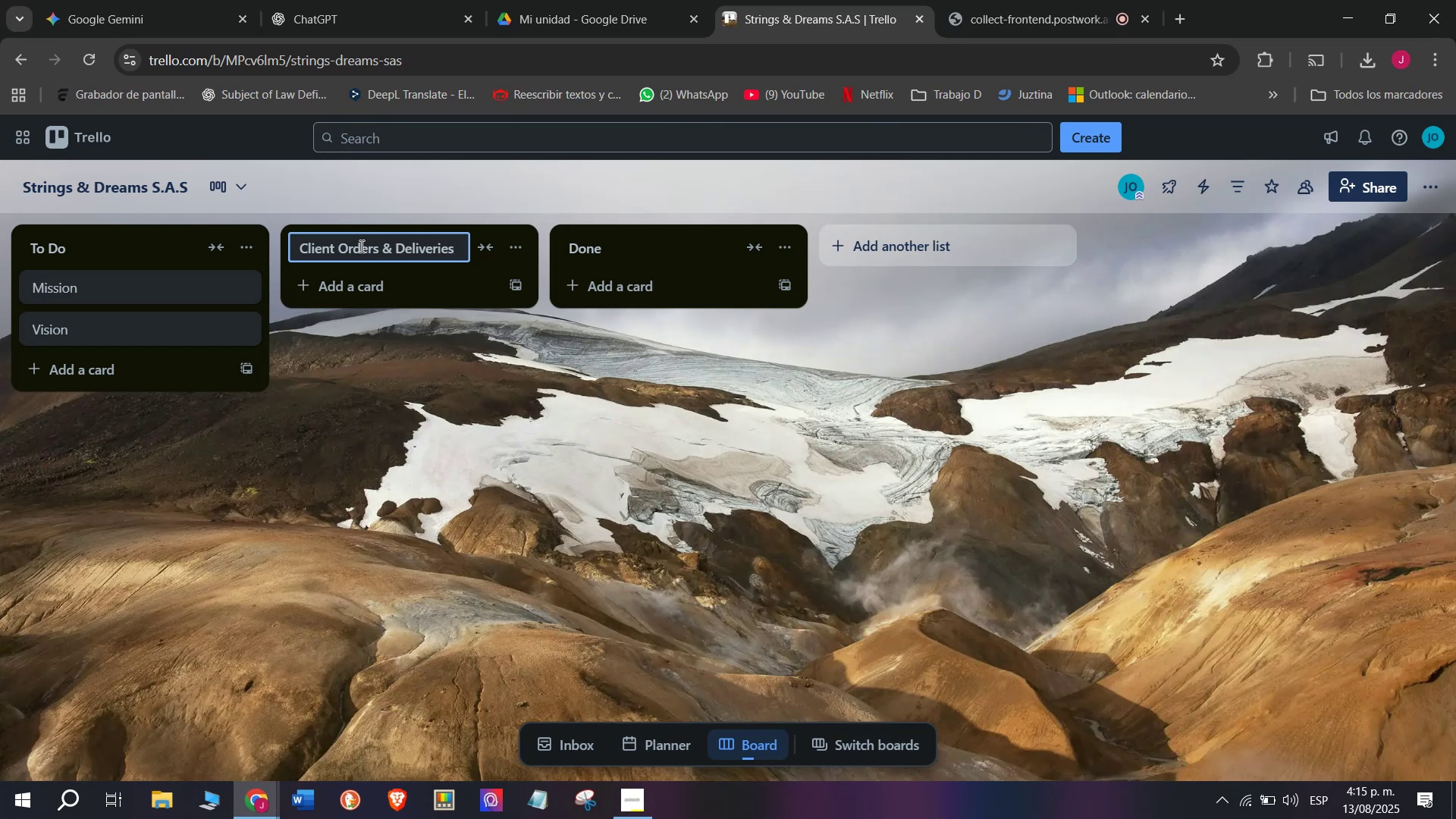 
key(Enter)
 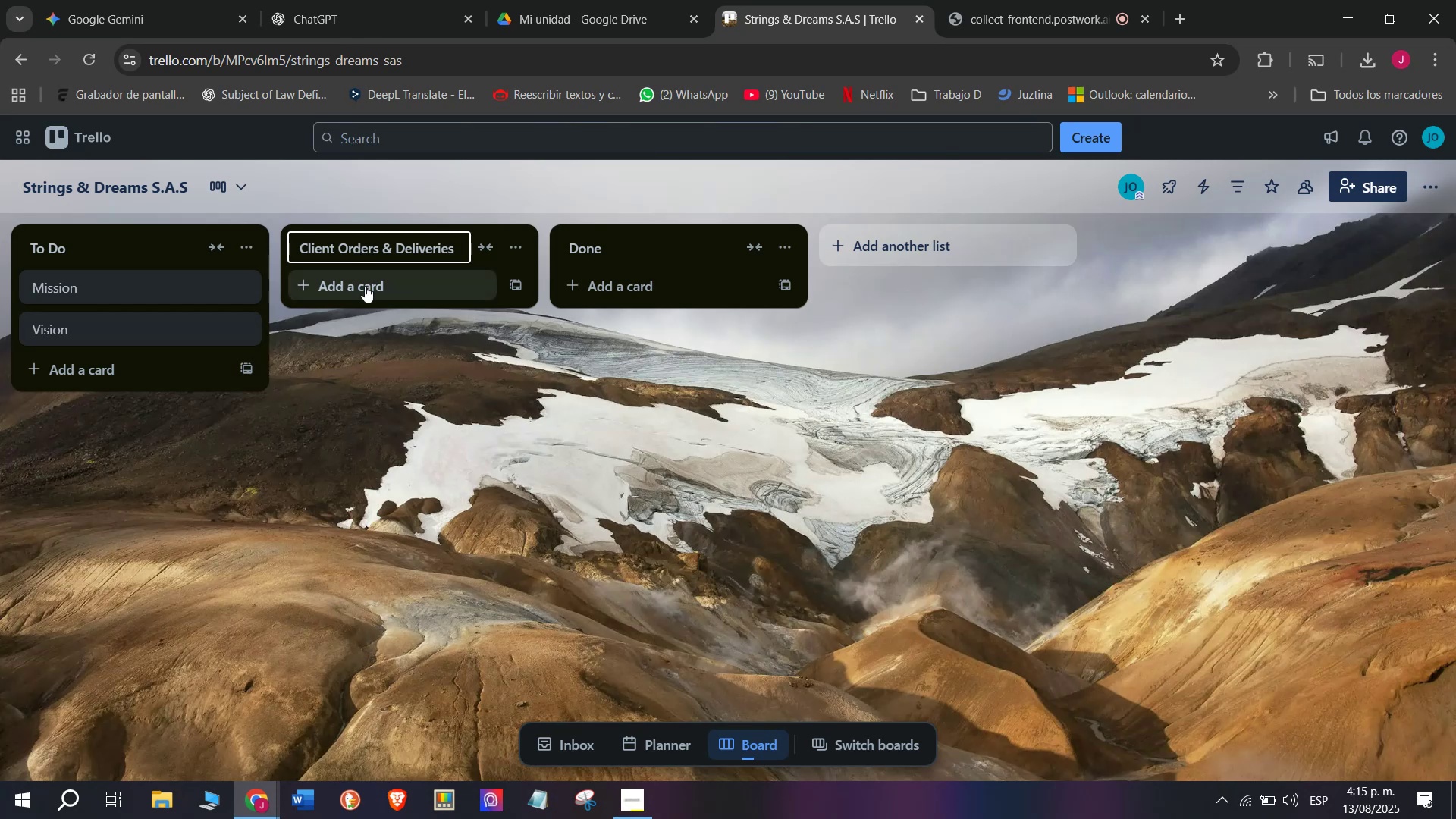 
left_click([364, 285])
 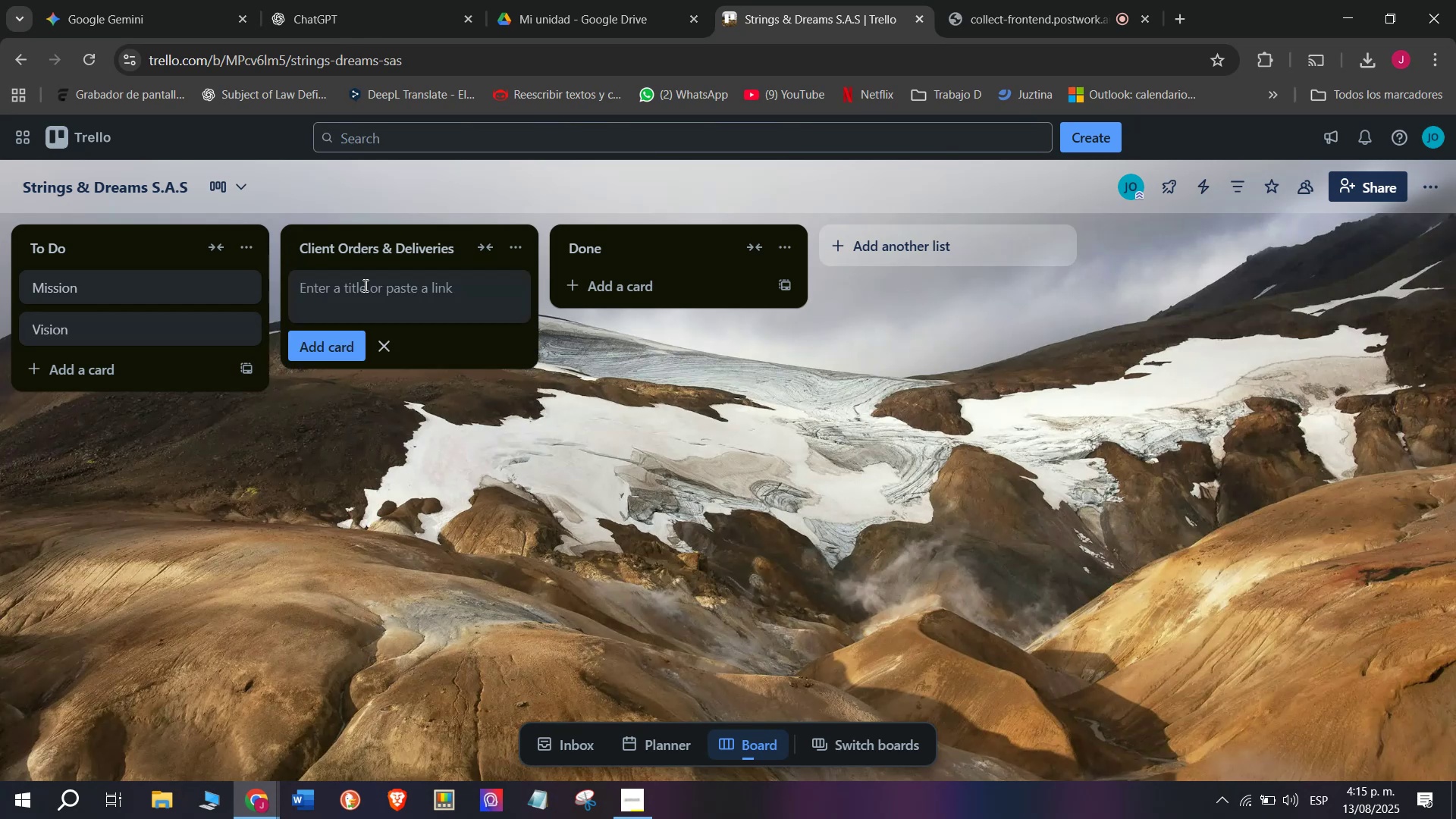 
wait(5.95)
 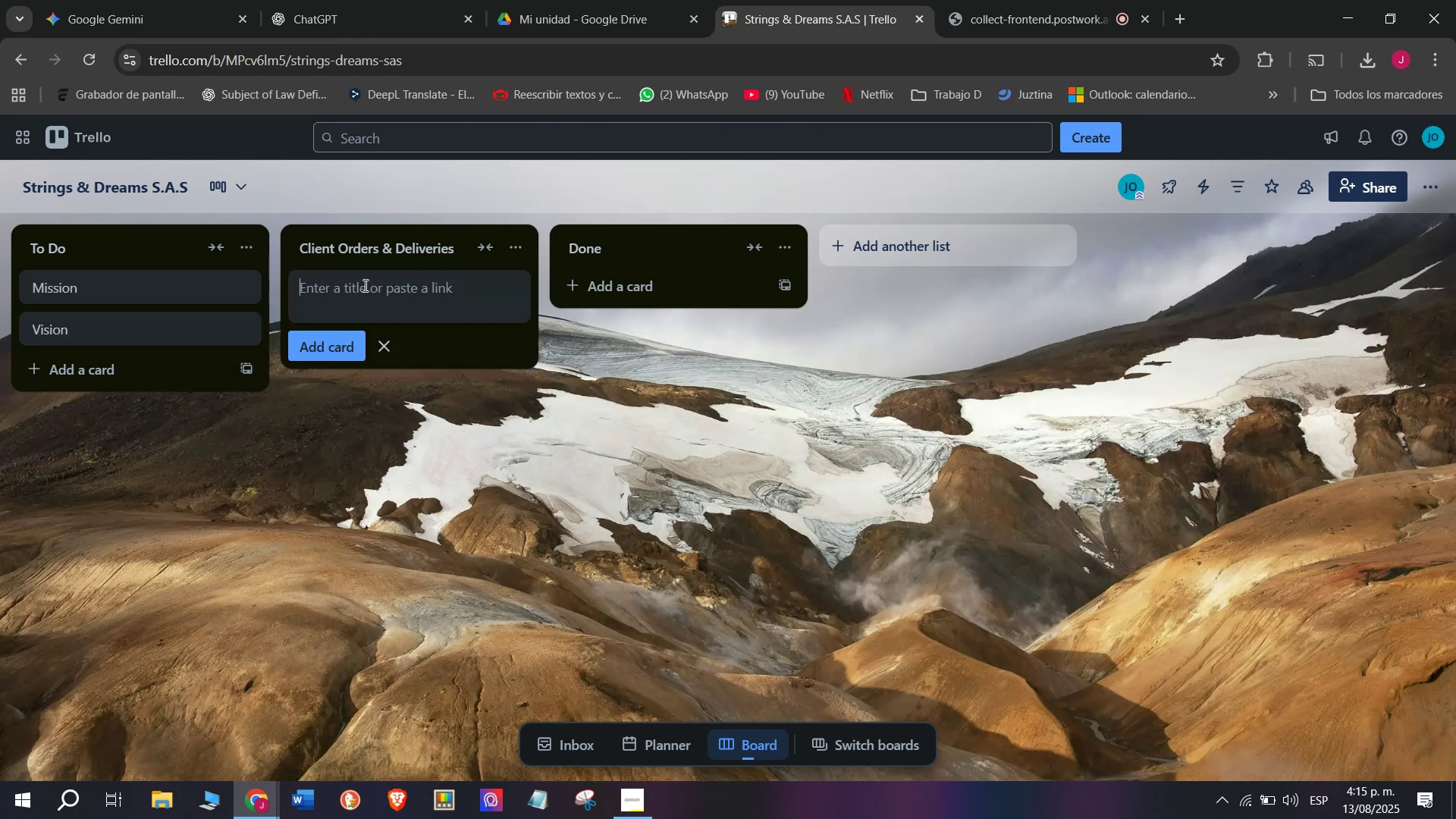 
type(Fender )
 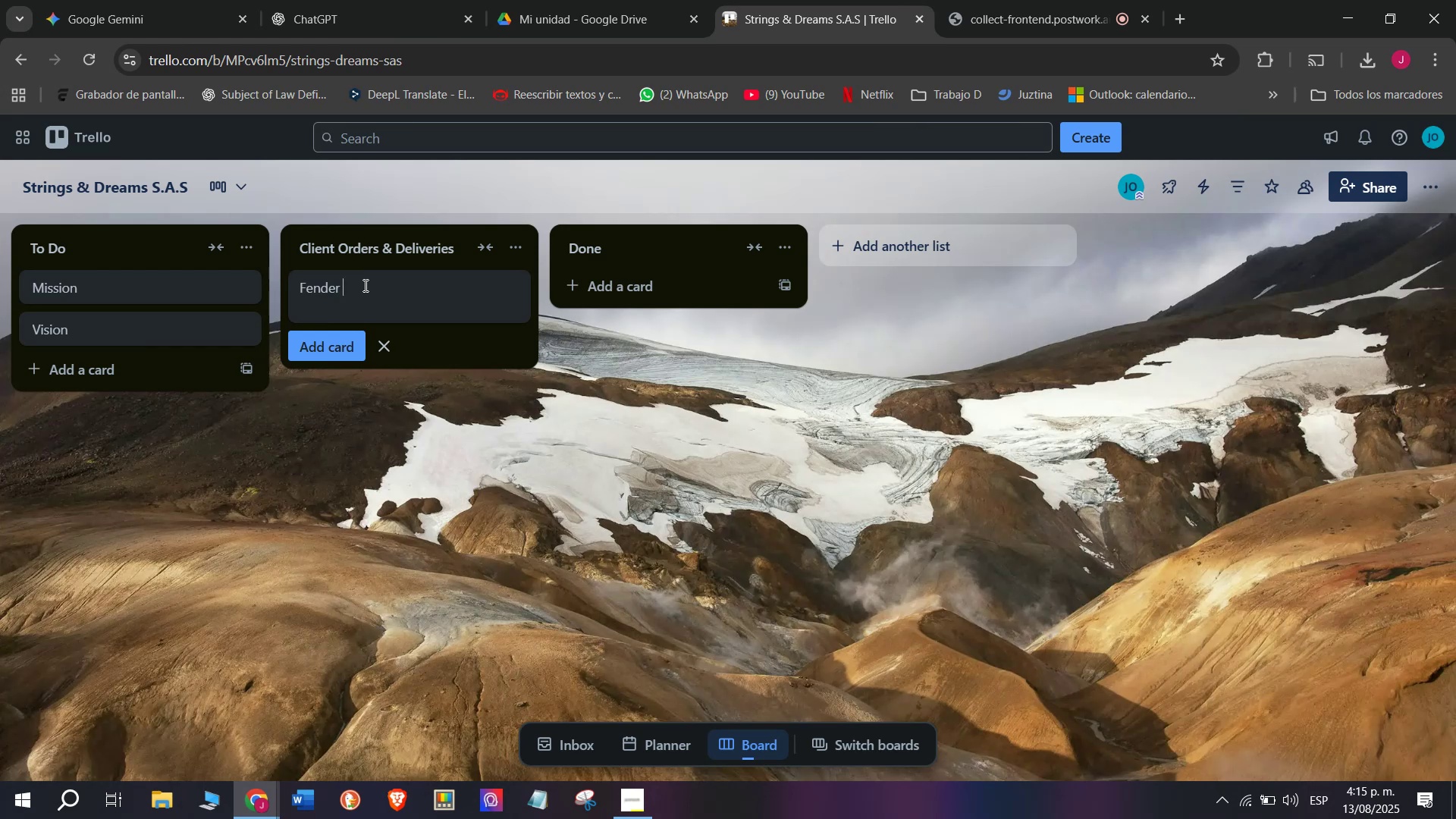 
type(Stratocaster)
 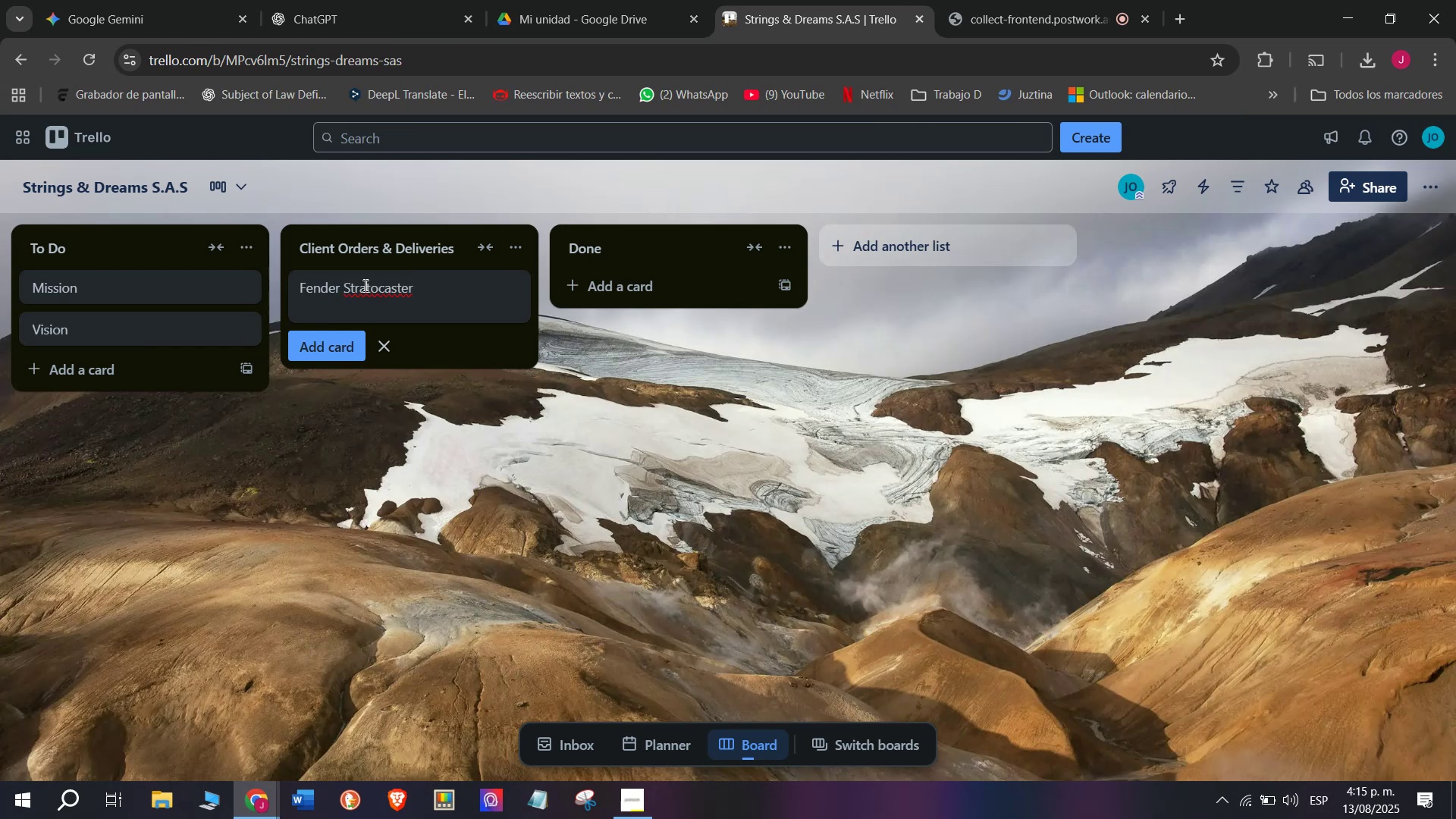 
wait(5.12)
 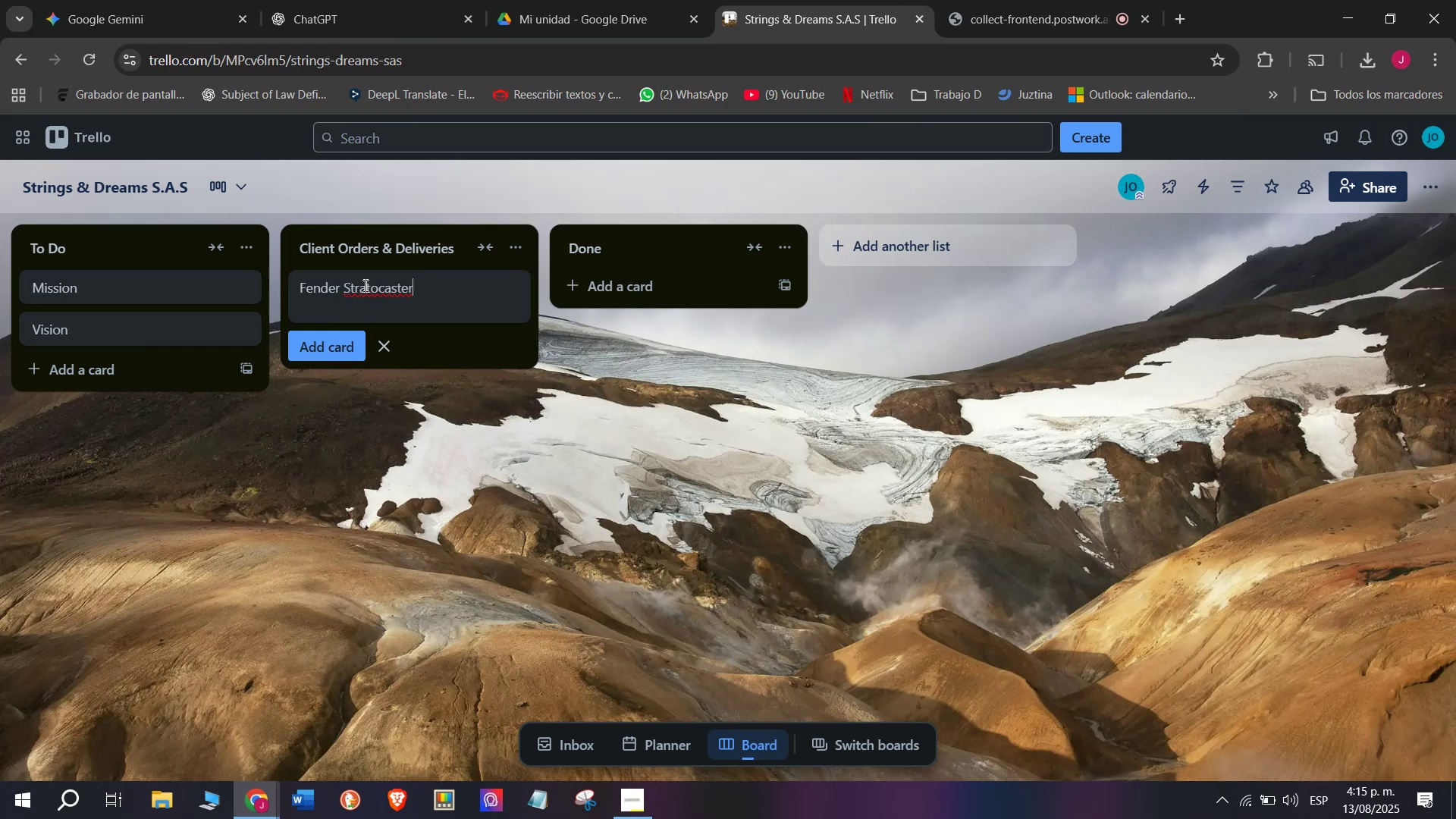 
type( - Bogota )
 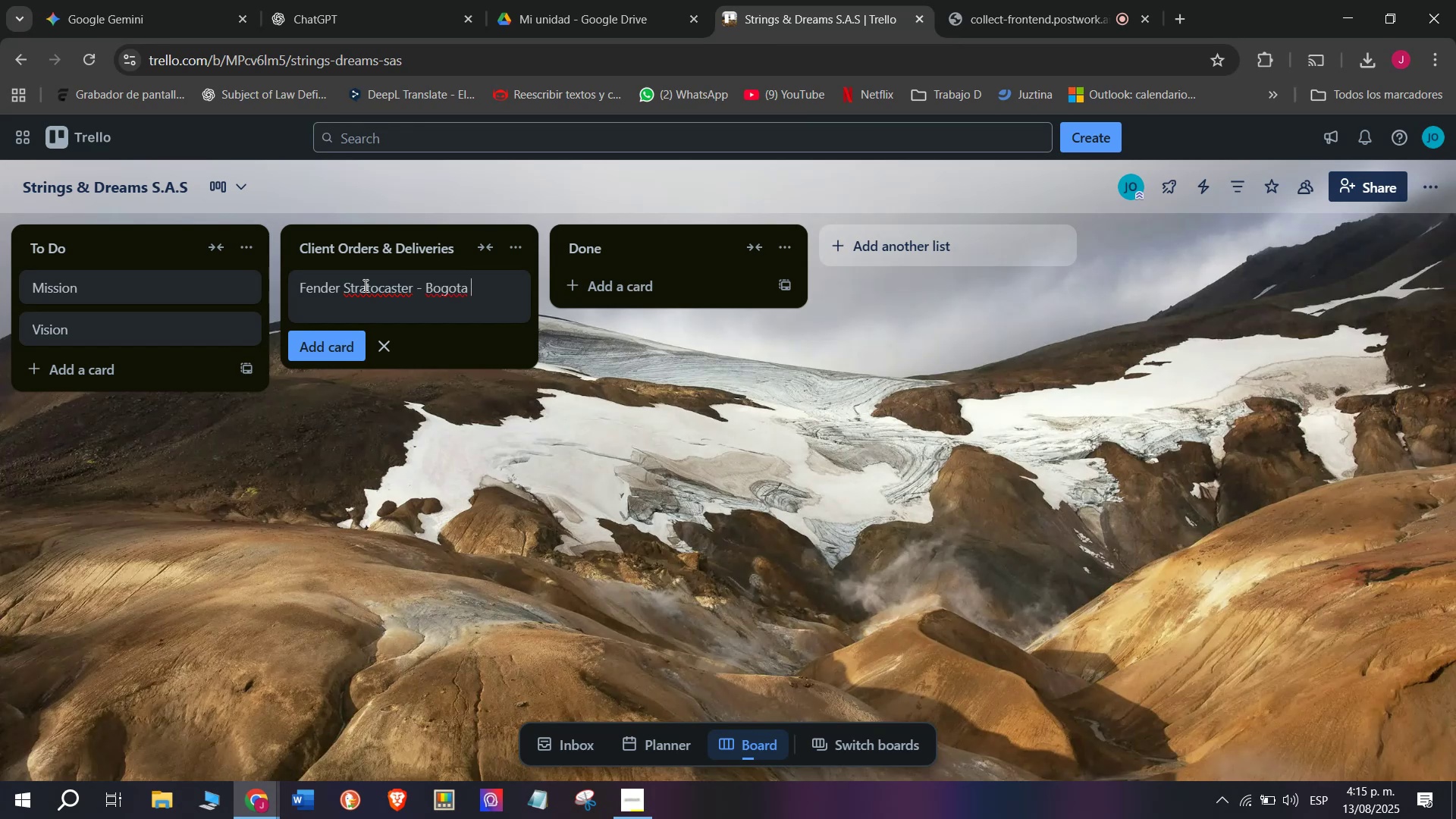 
key(Backspace)
 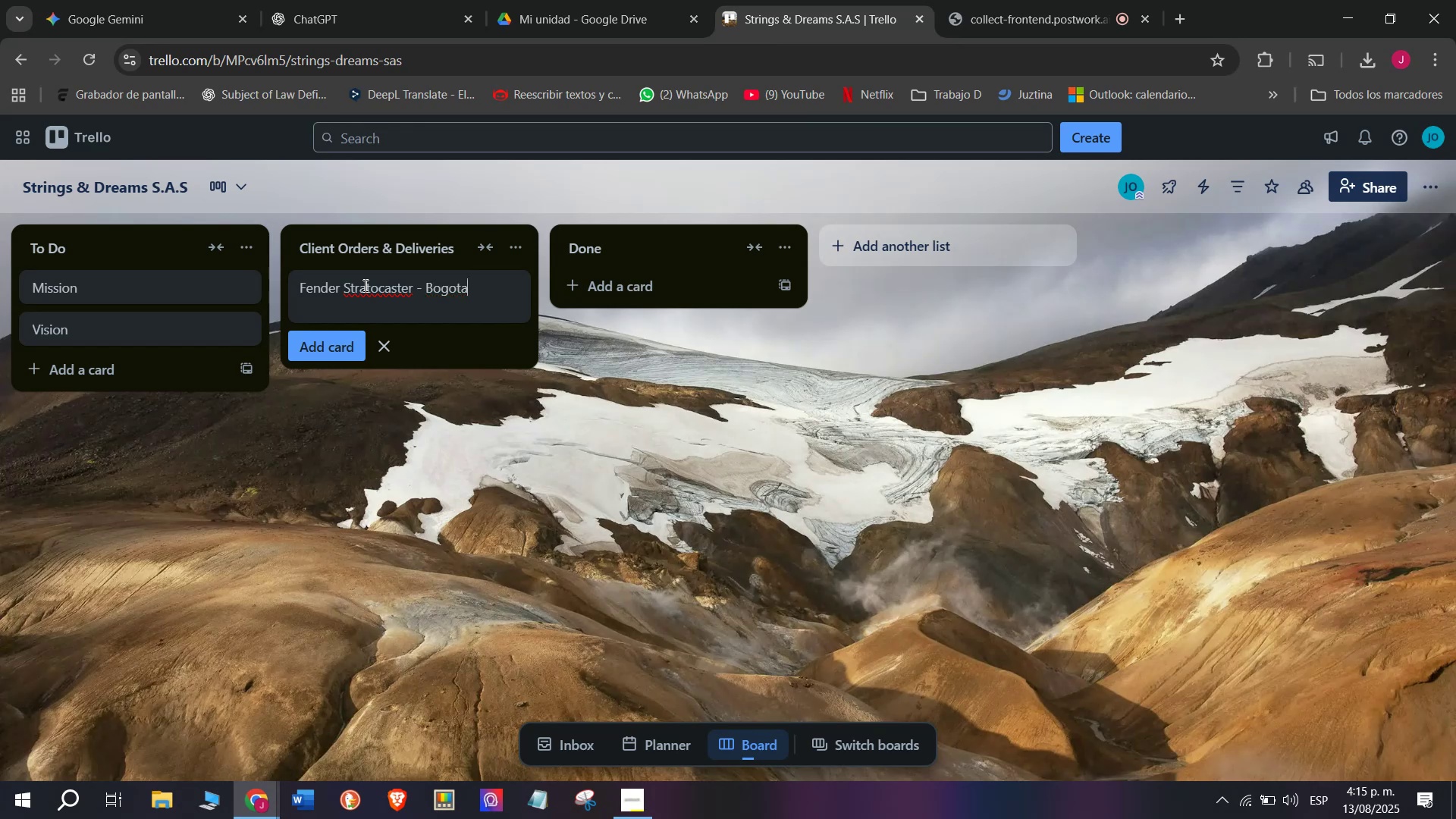 
key(Backspace)
 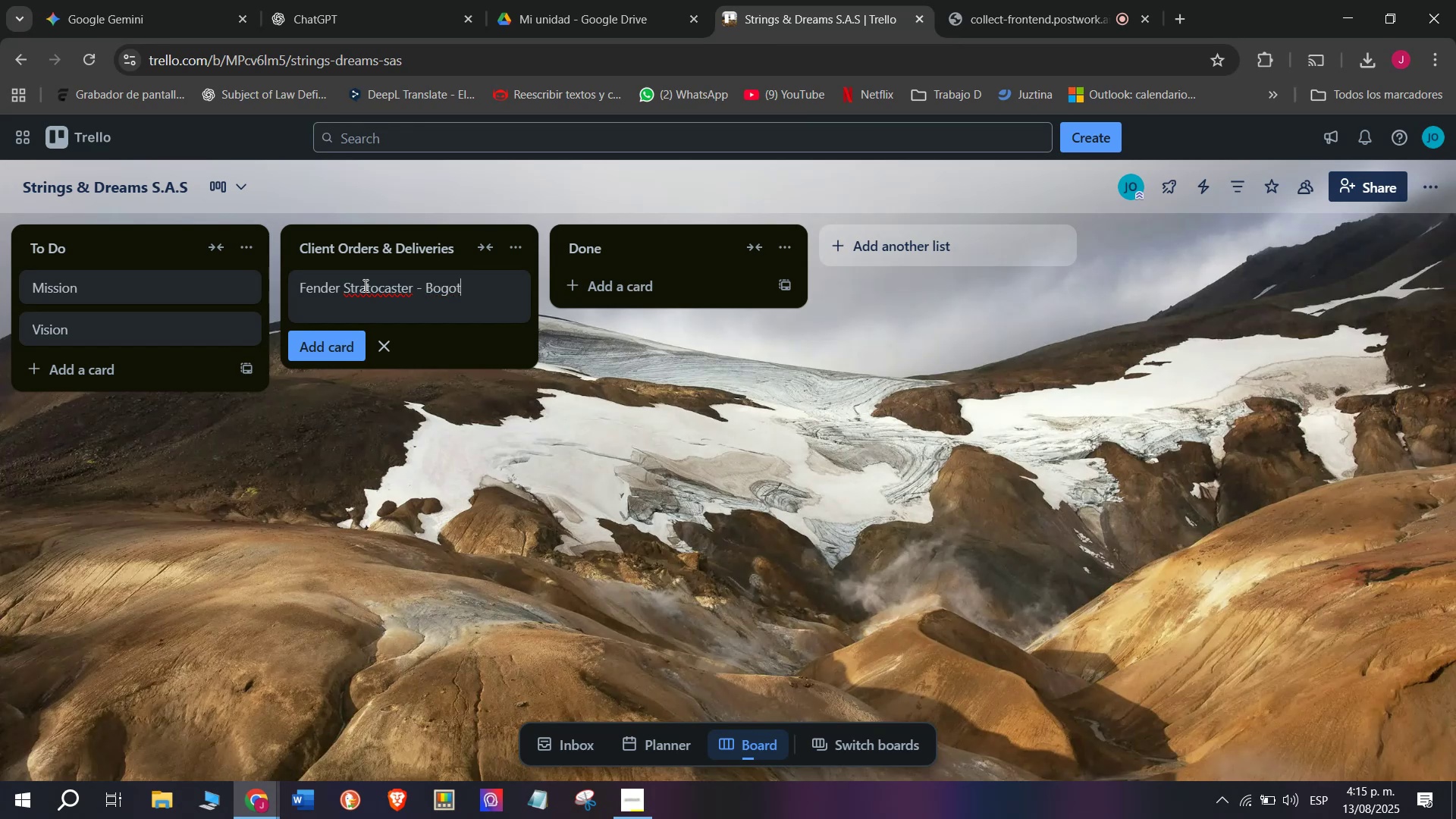 
key(Semicolon)
 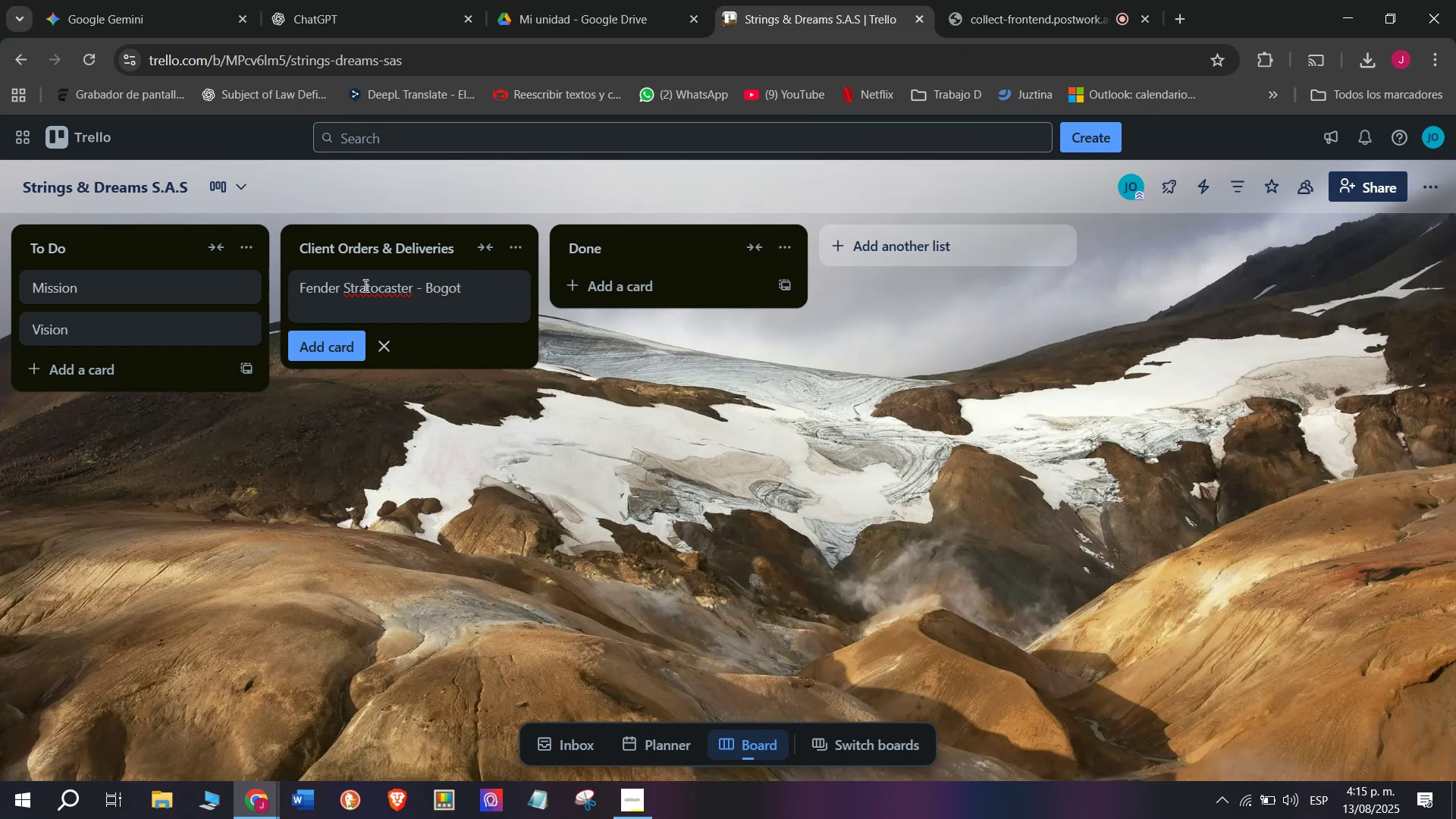 
key(A)
 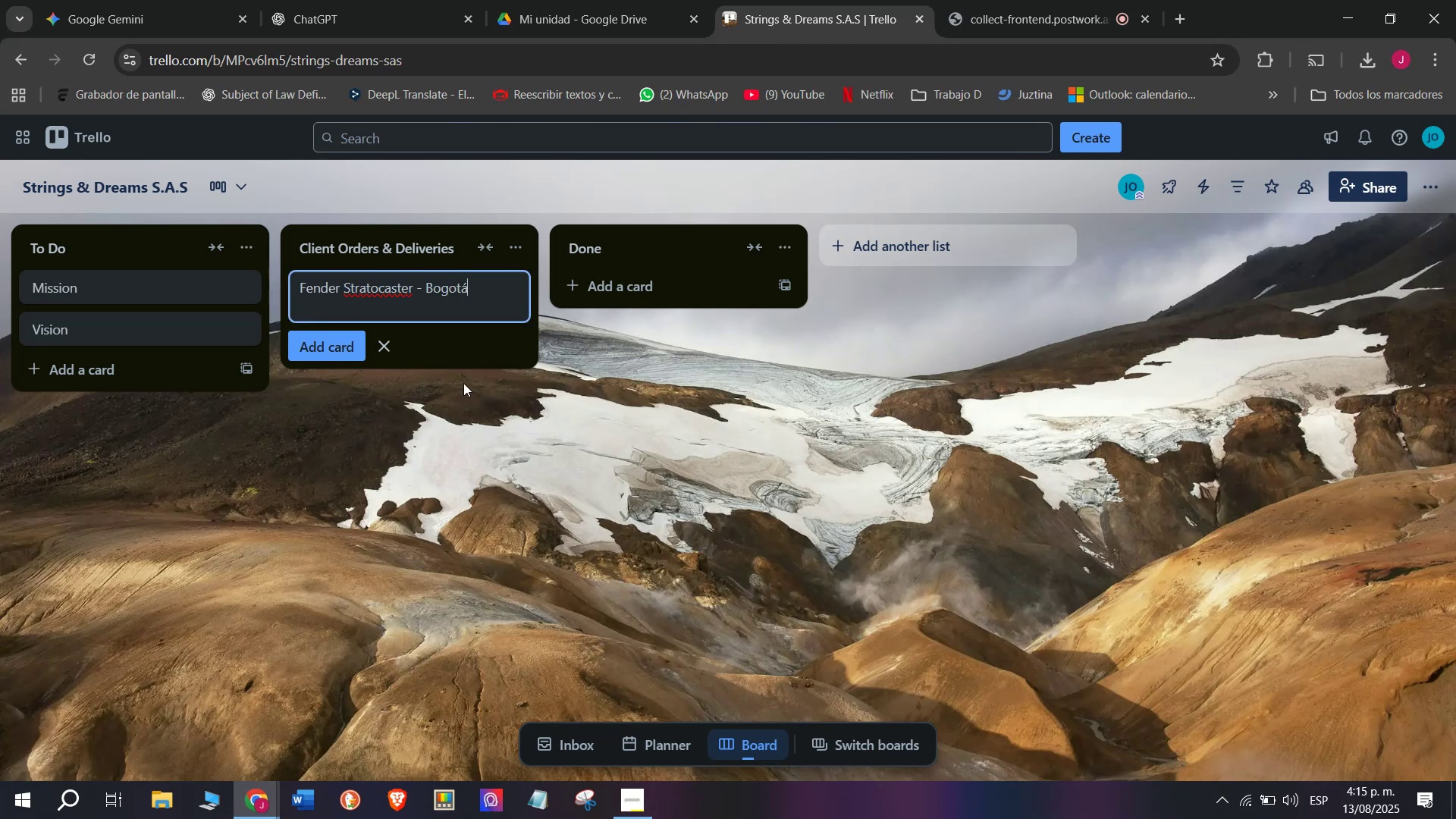 
wait(12.88)
 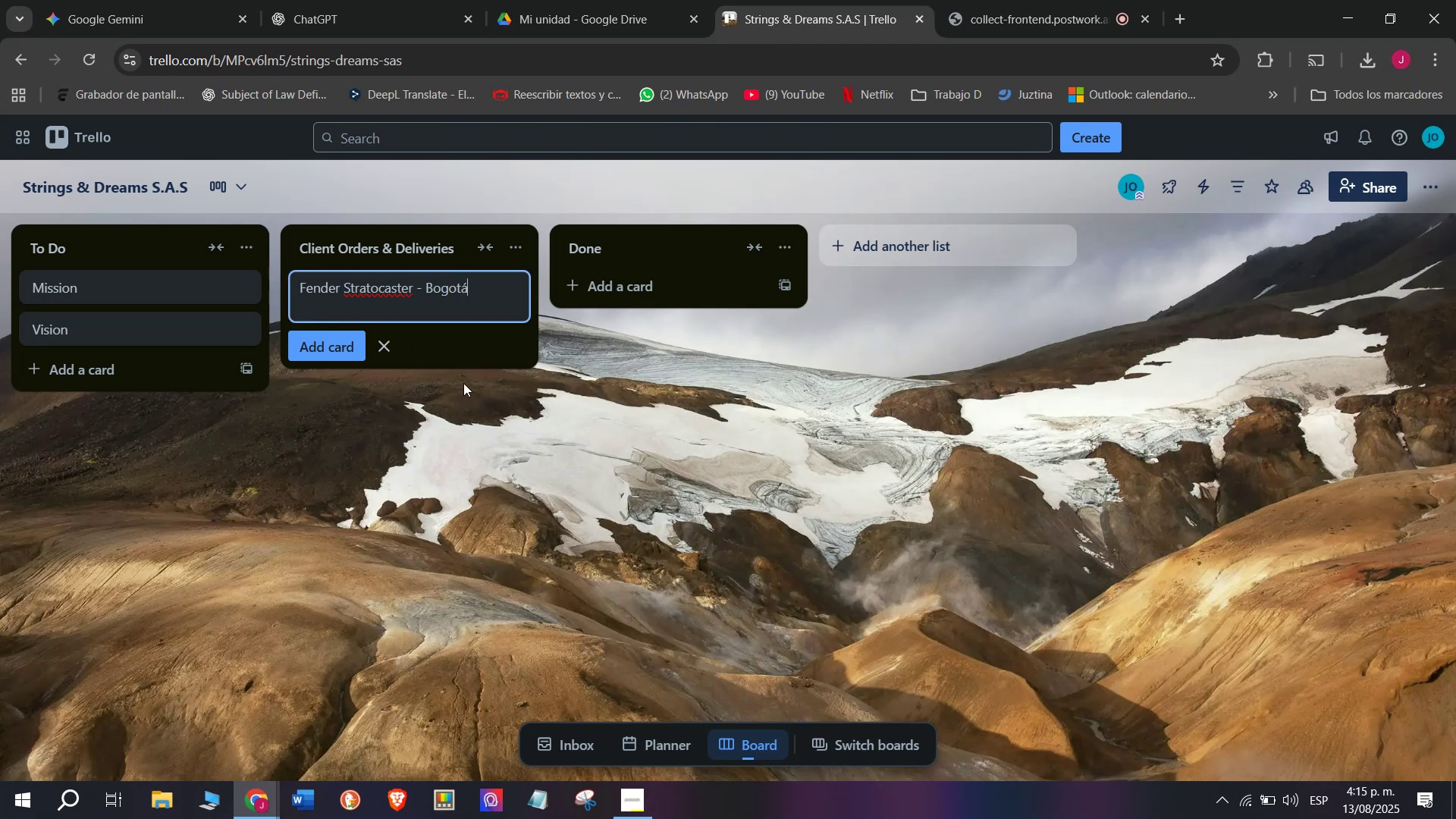 
key(Enter)
 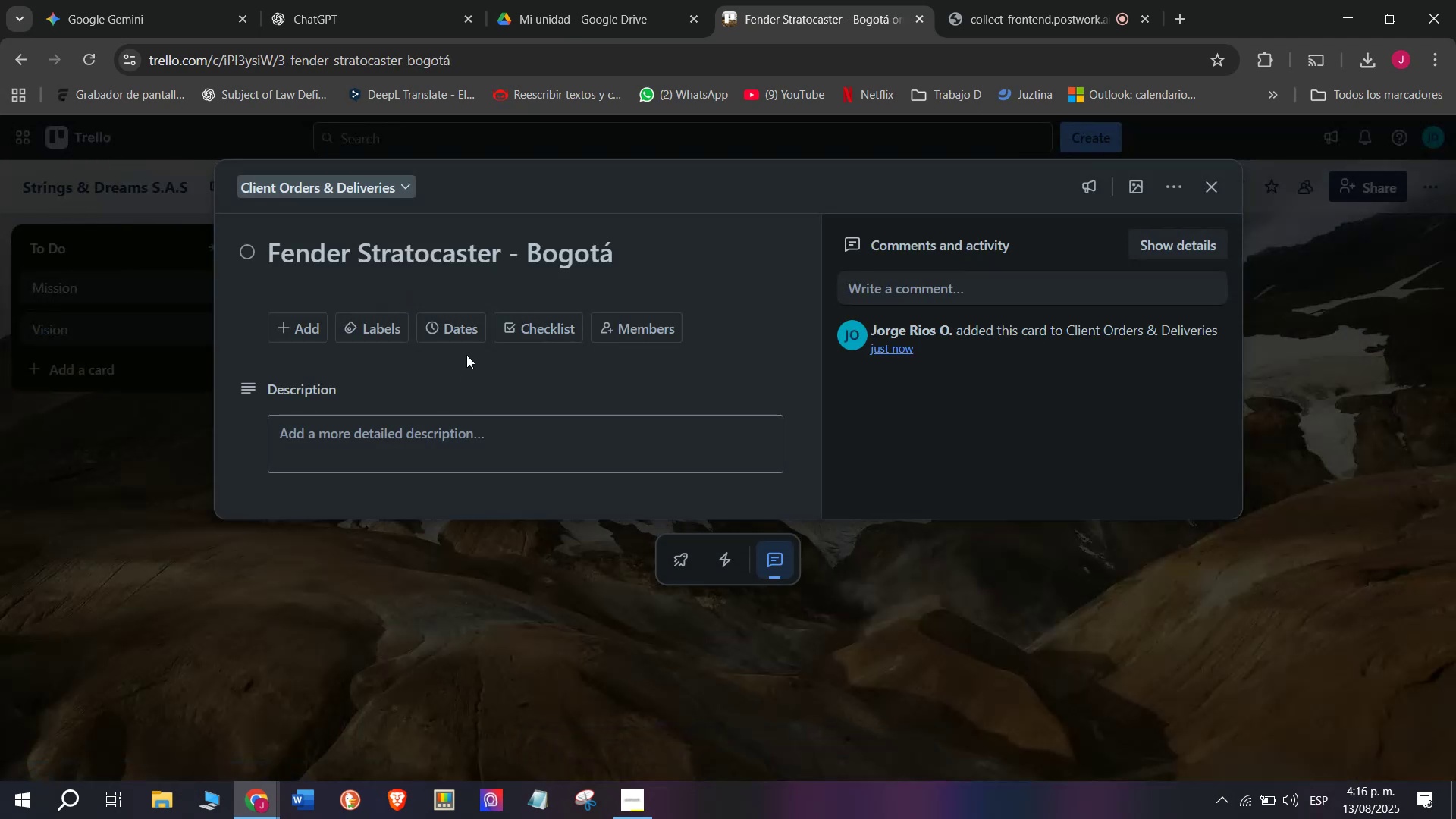 
left_click([537, 324])
 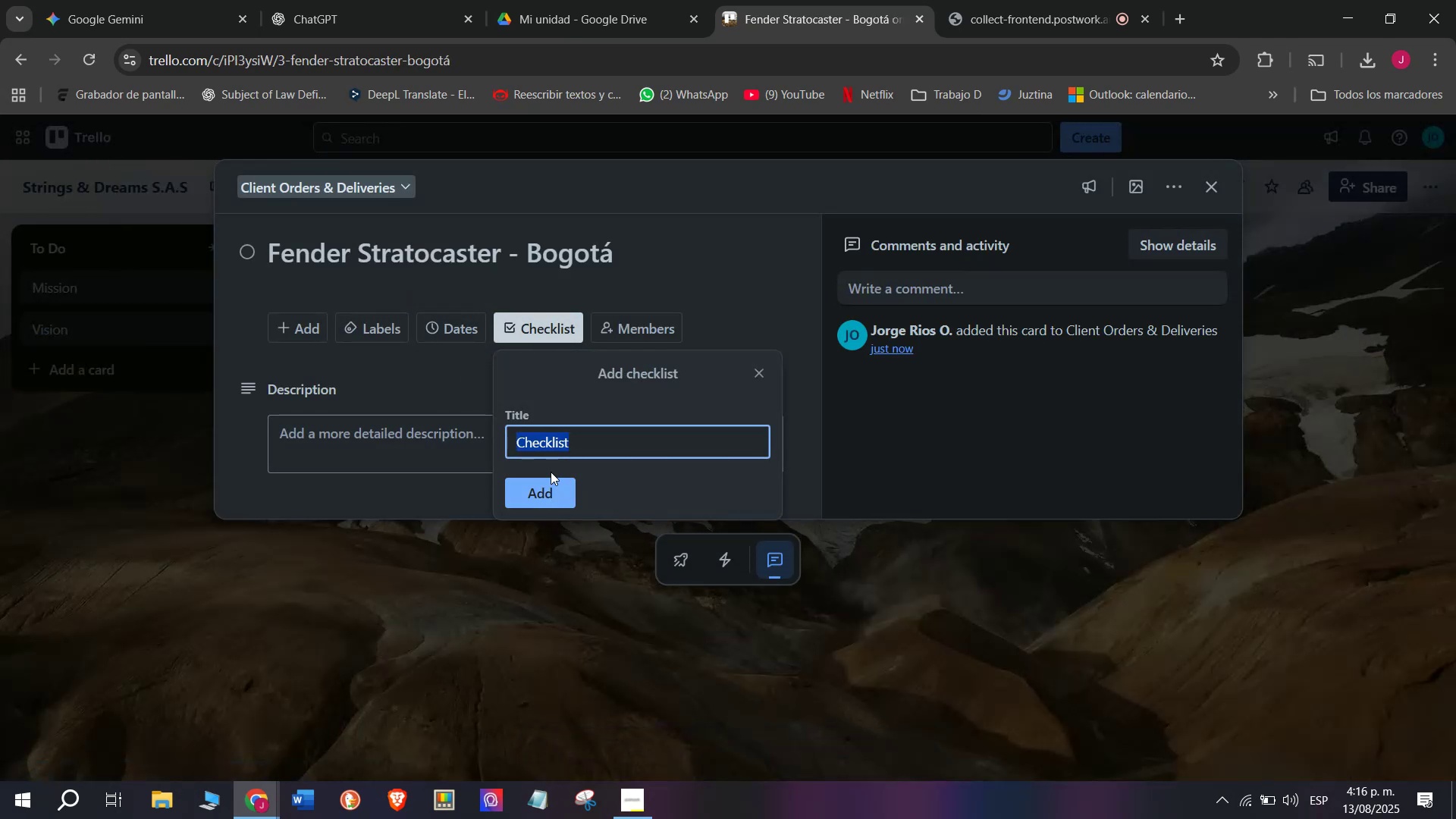 
left_click([550, 499])
 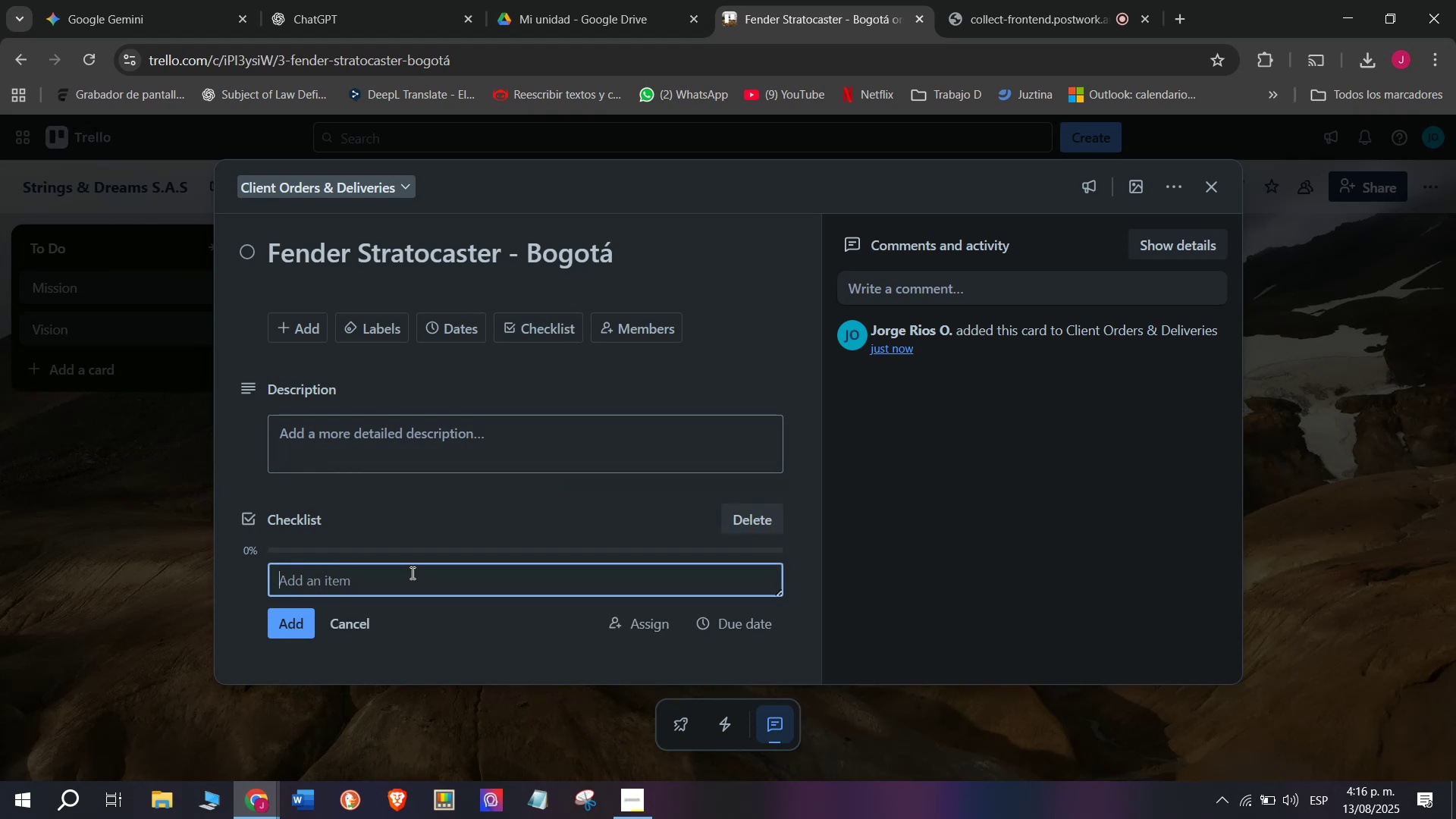 
wait(10.4)
 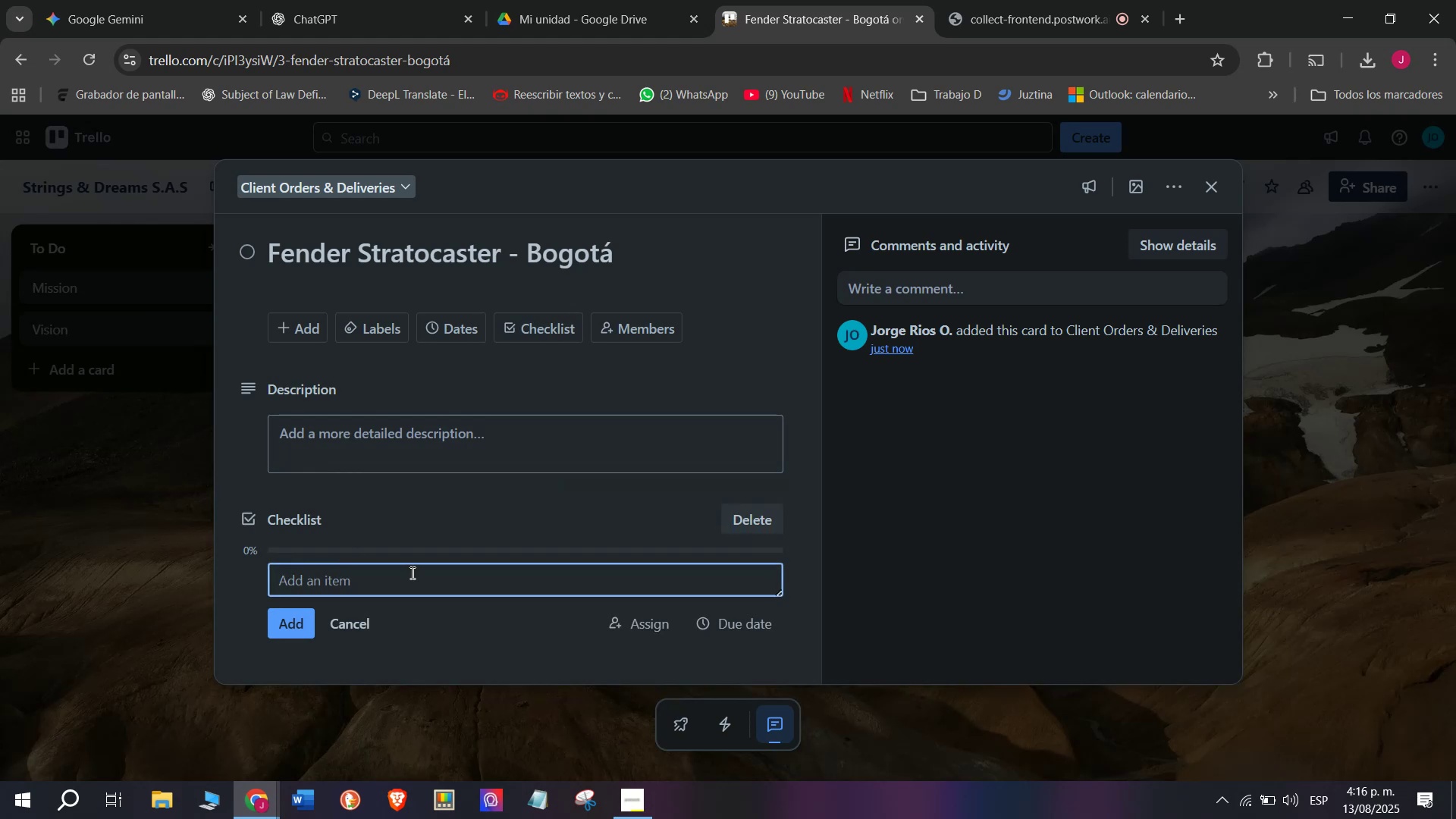 
type(Confir)
 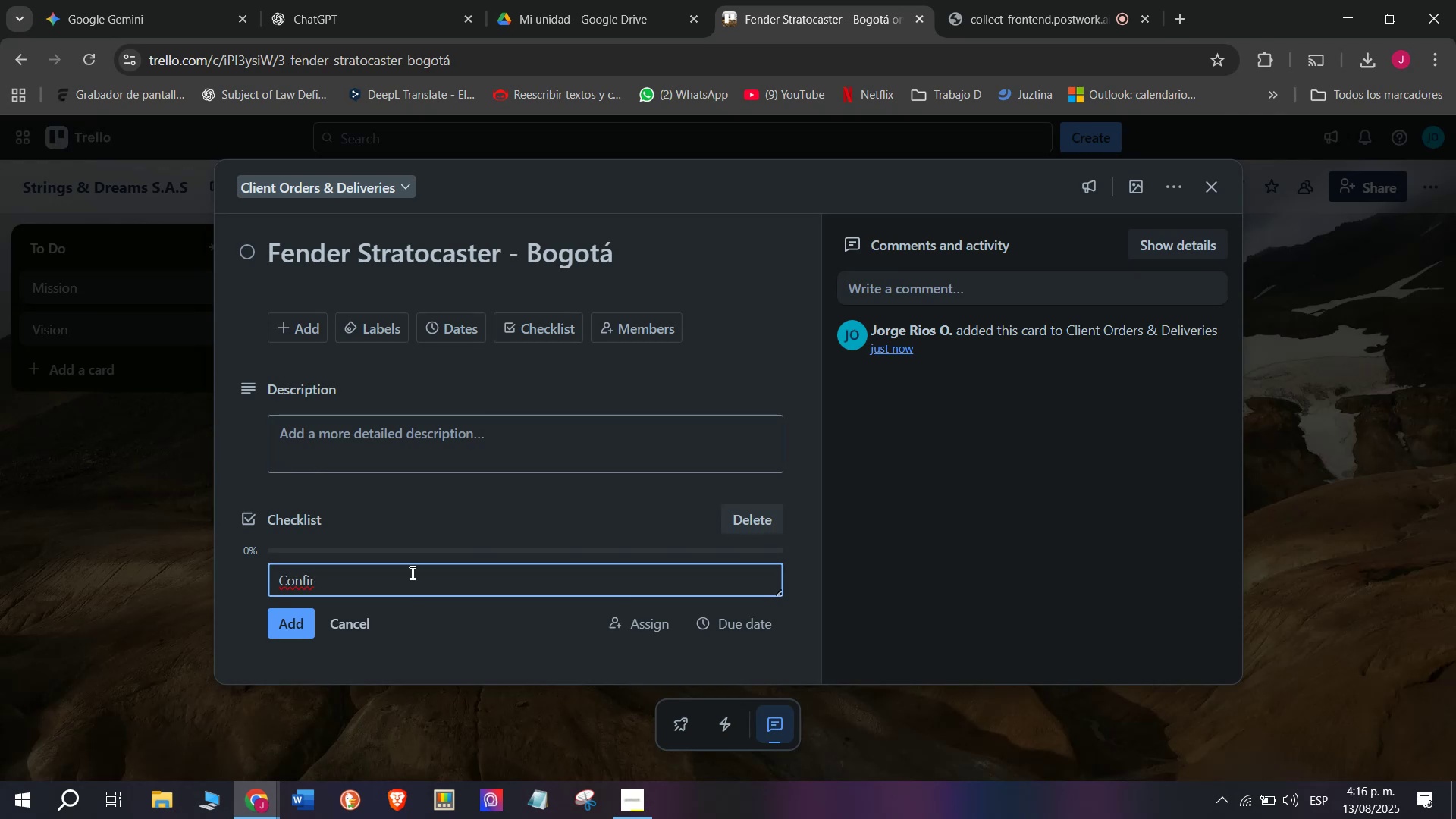 
wait(6.78)
 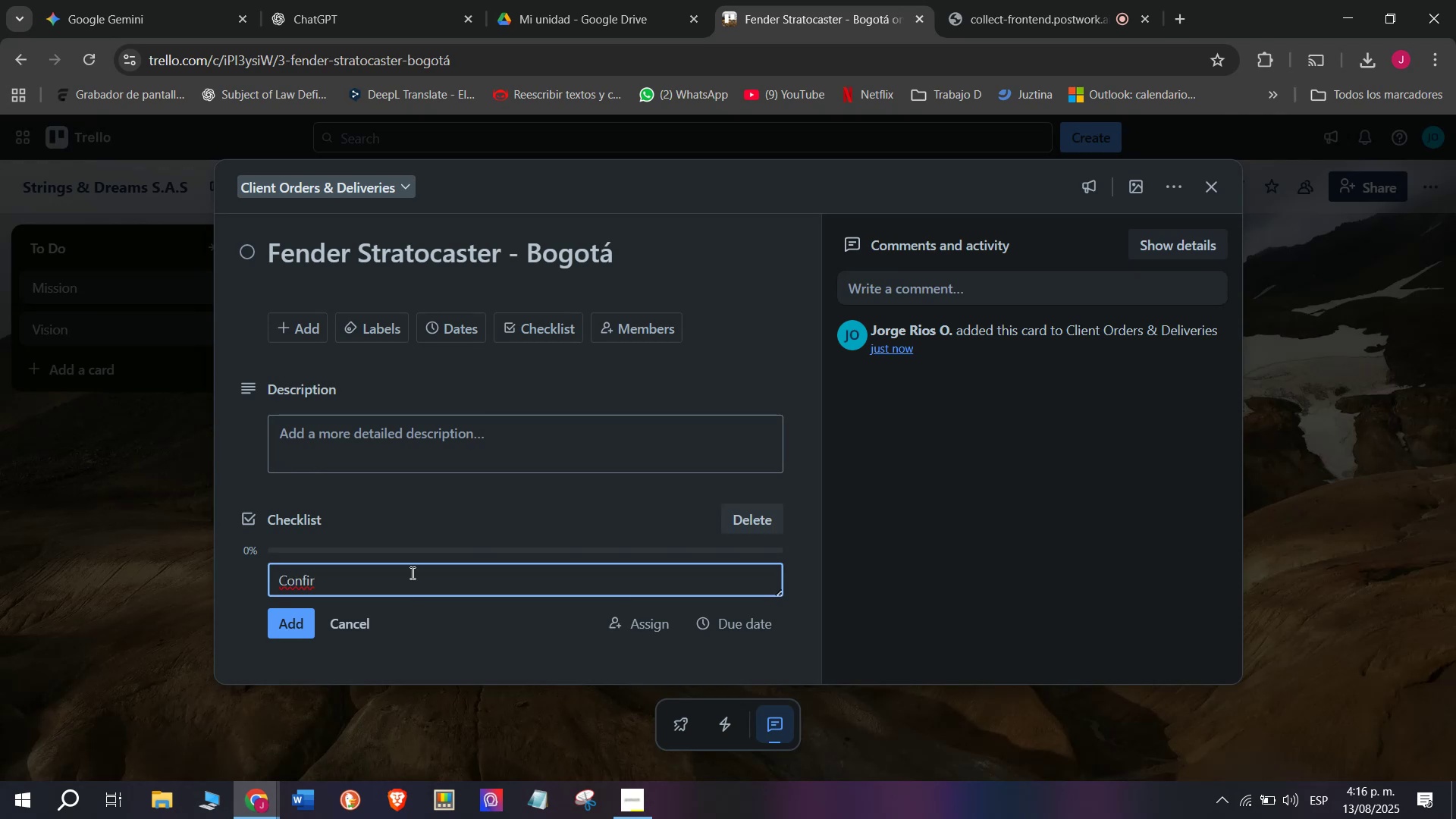 
type(m color )
 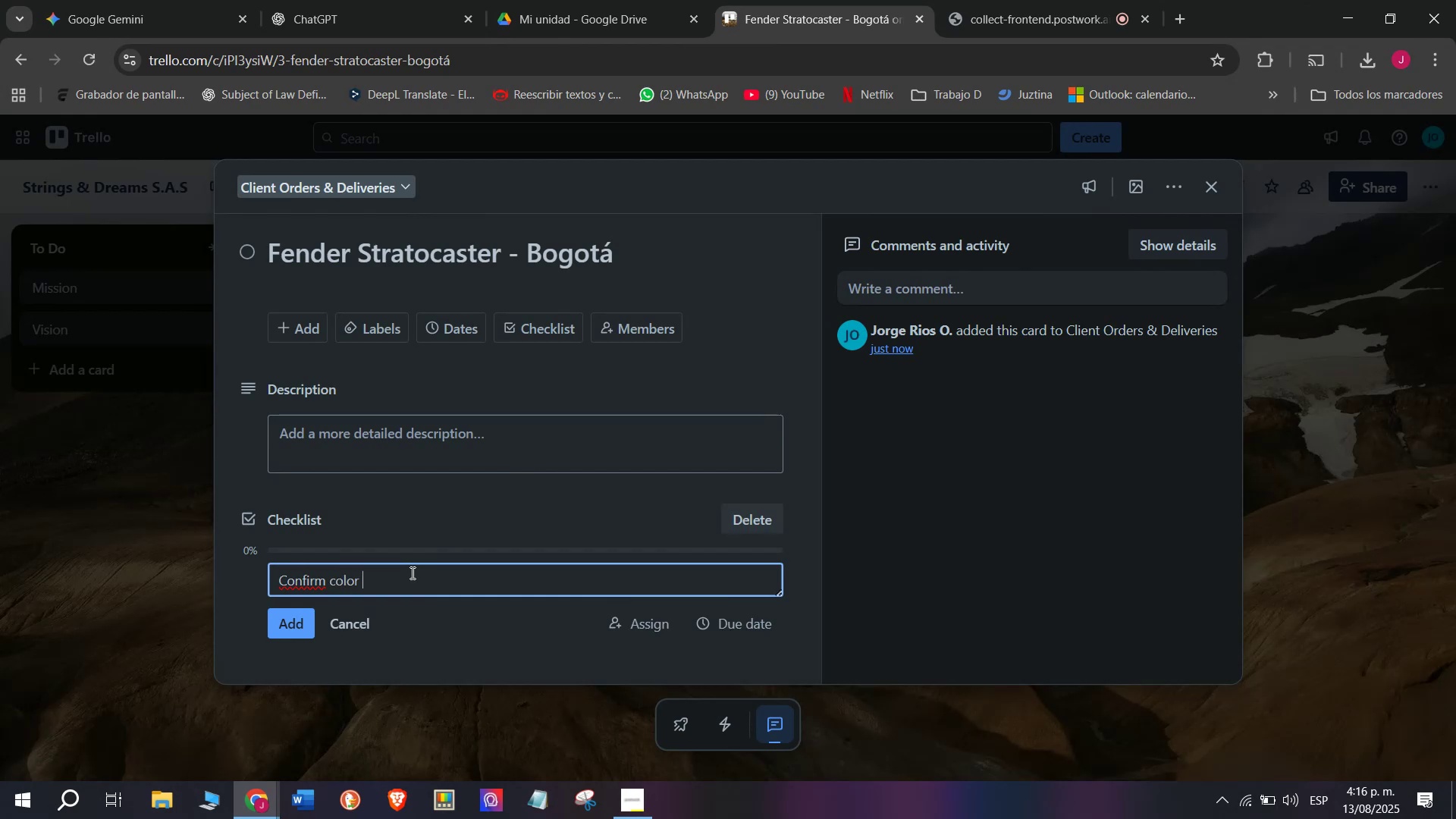 
type(and )
 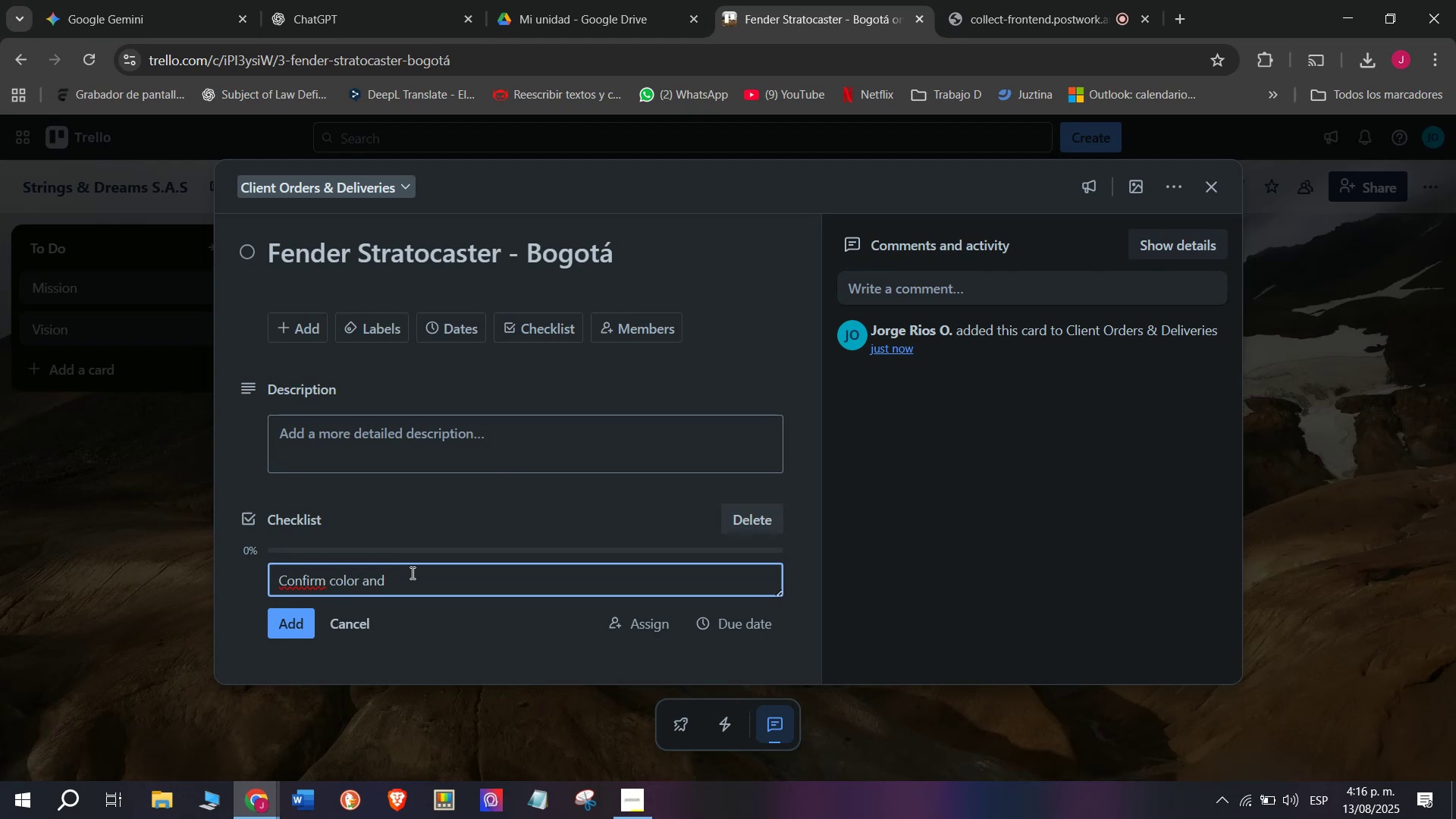 
type(pickup )
 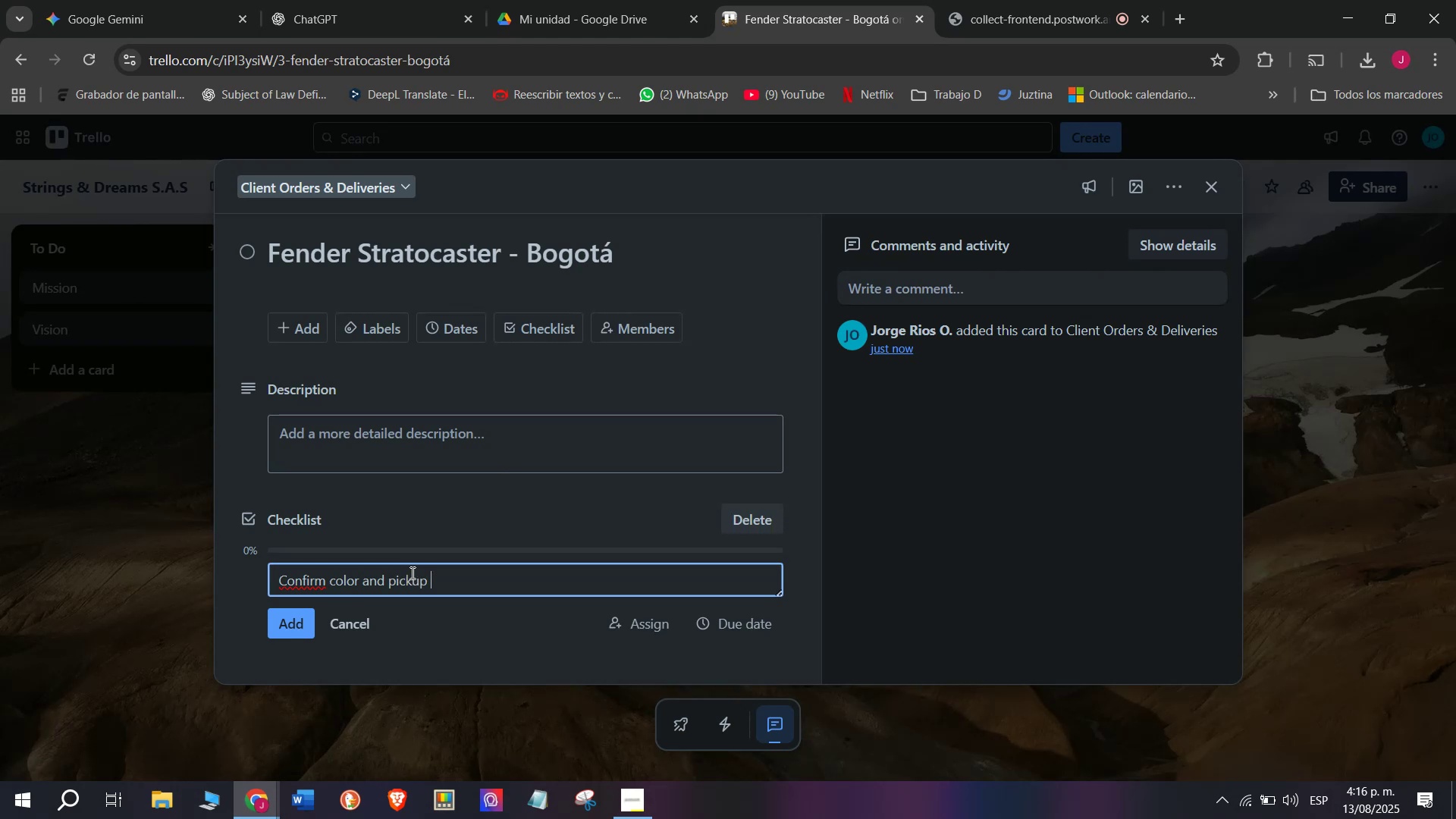 
wait(5.86)
 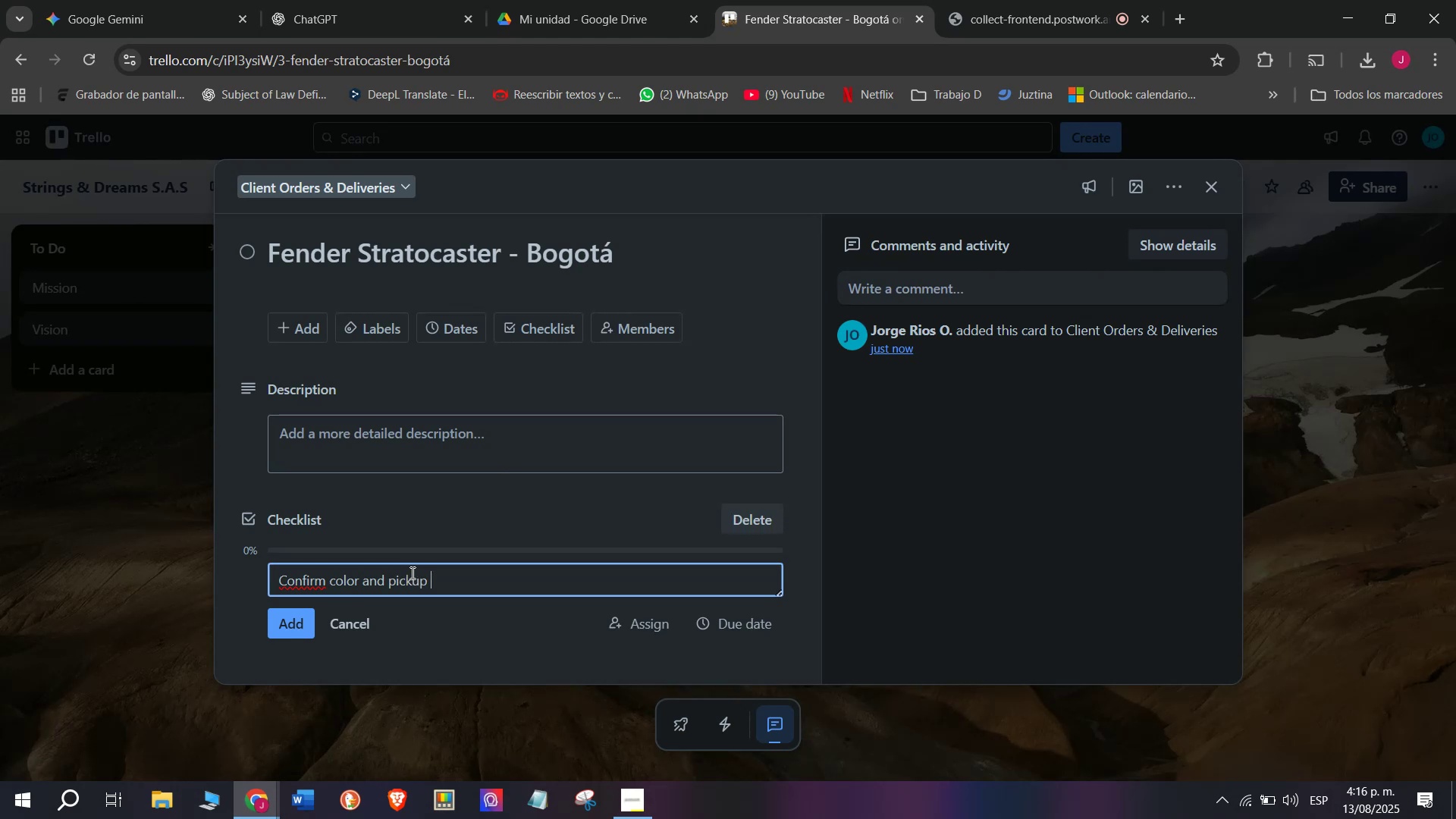 
type(configi)
key(Backspace)
type(uration )
 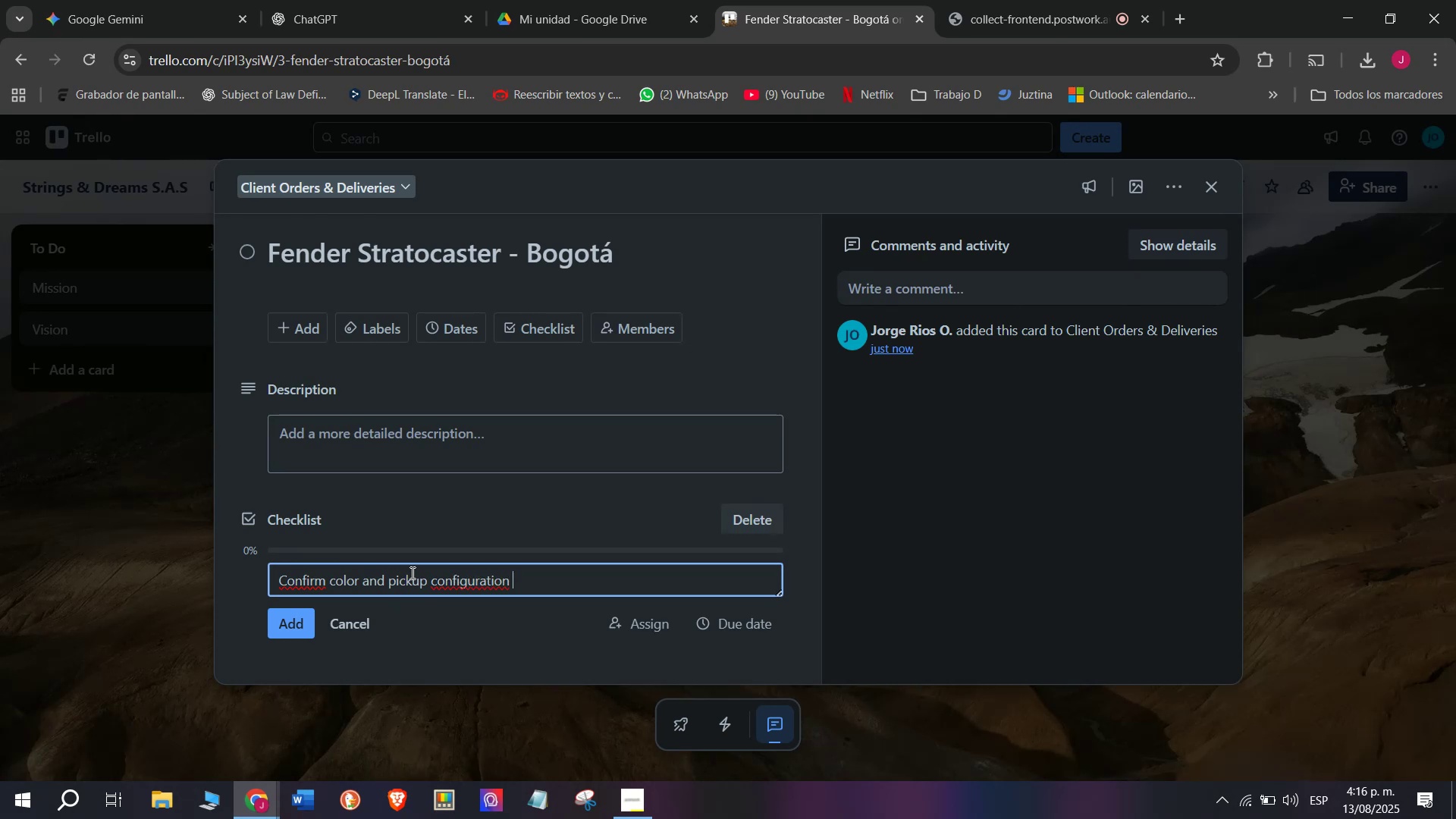 
key(Enter)
 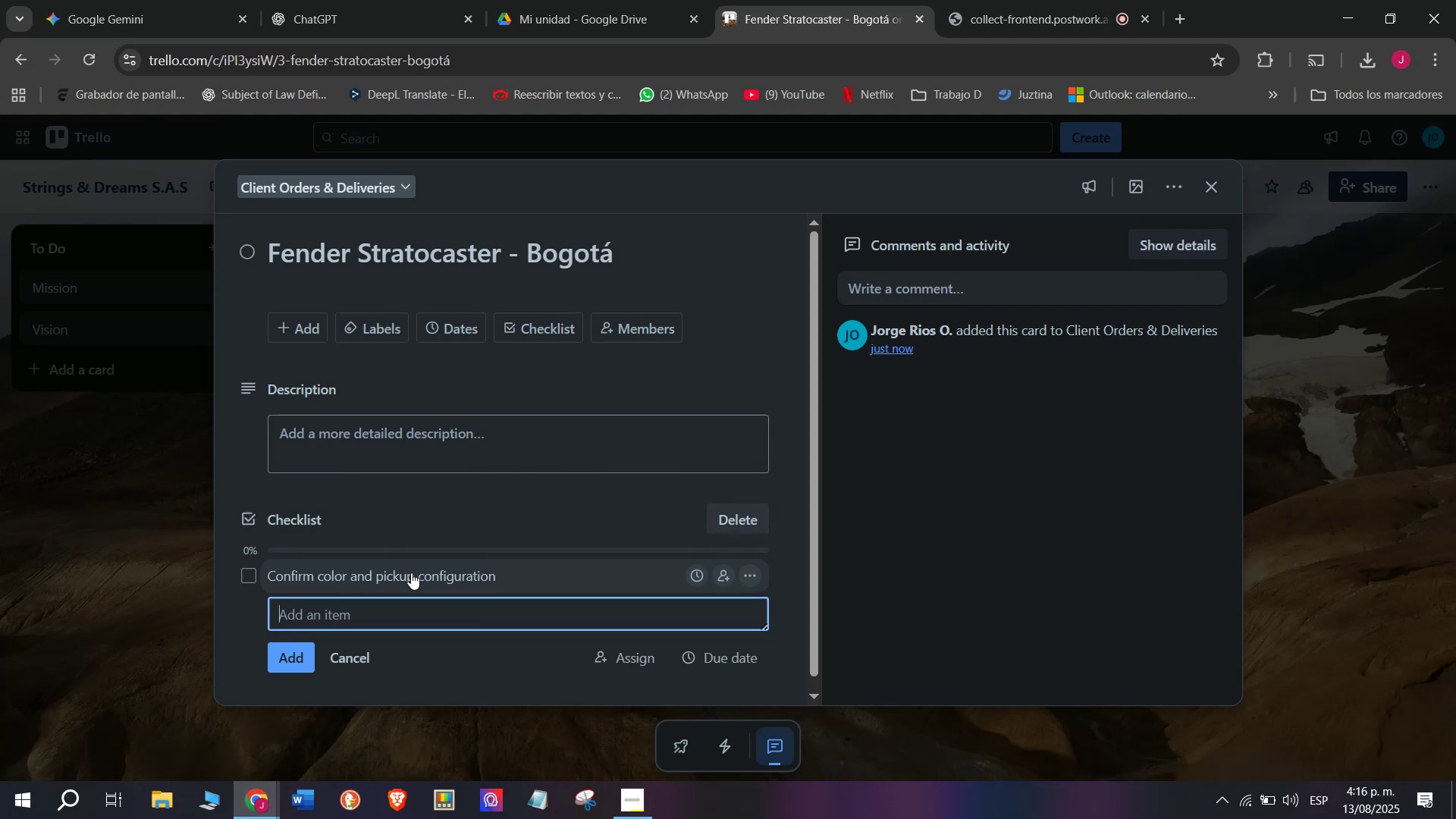 
wait(9.49)
 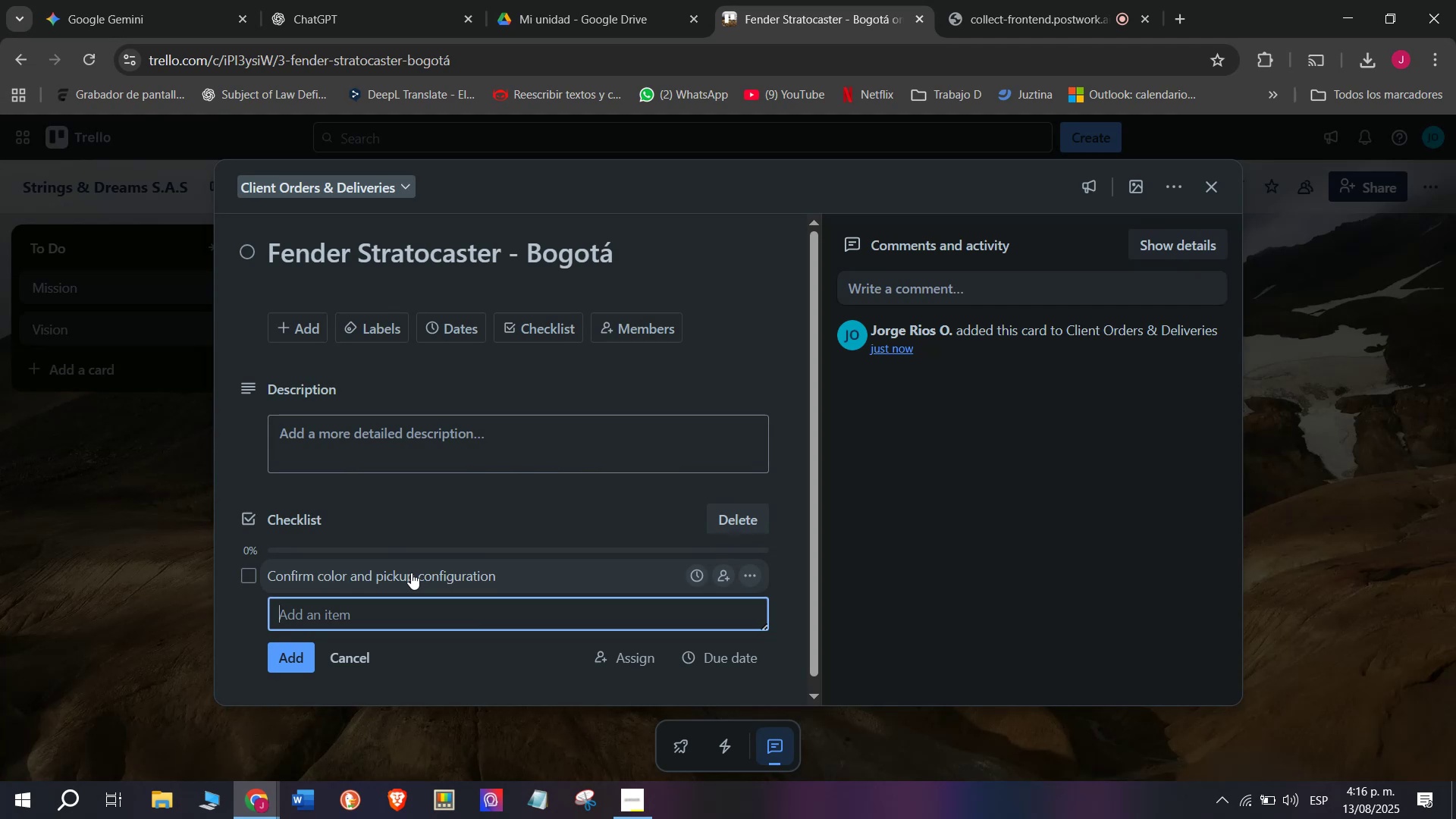 
type(Proc)
 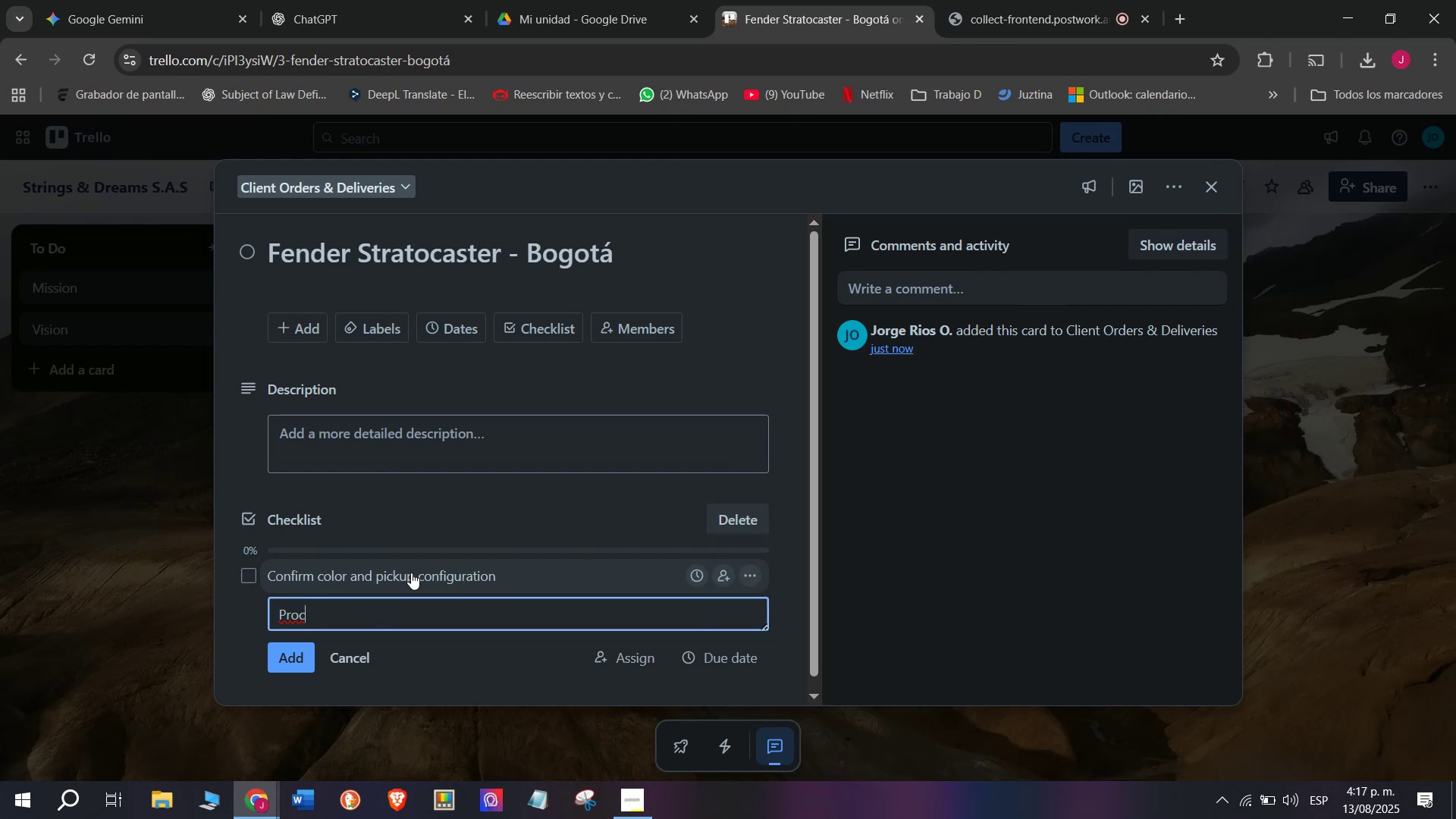 
wait(6.09)
 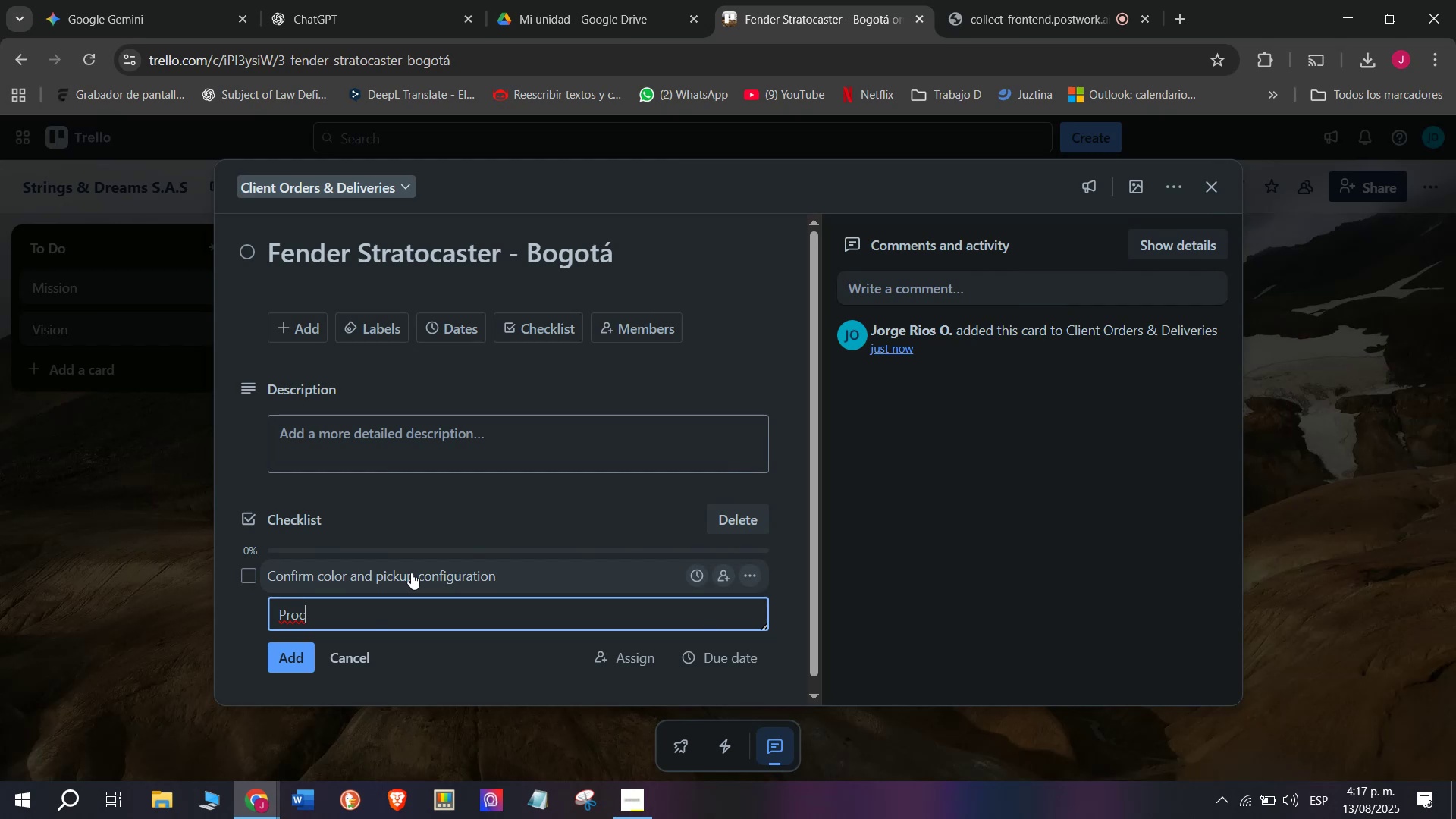 
type(eeas)
 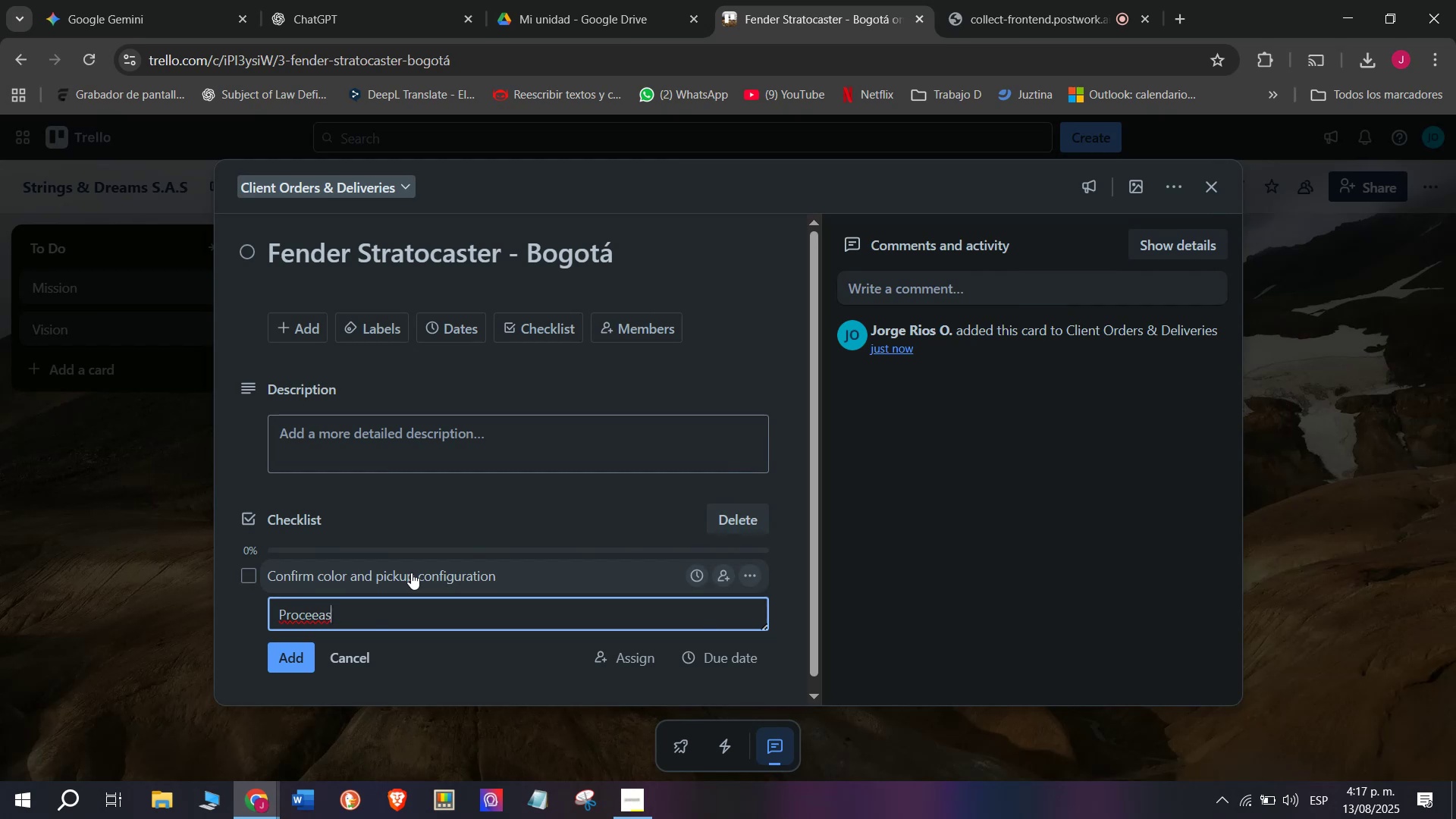 
key(Backspace)
key(Backspace)
key(Backspace)
type(ss )
 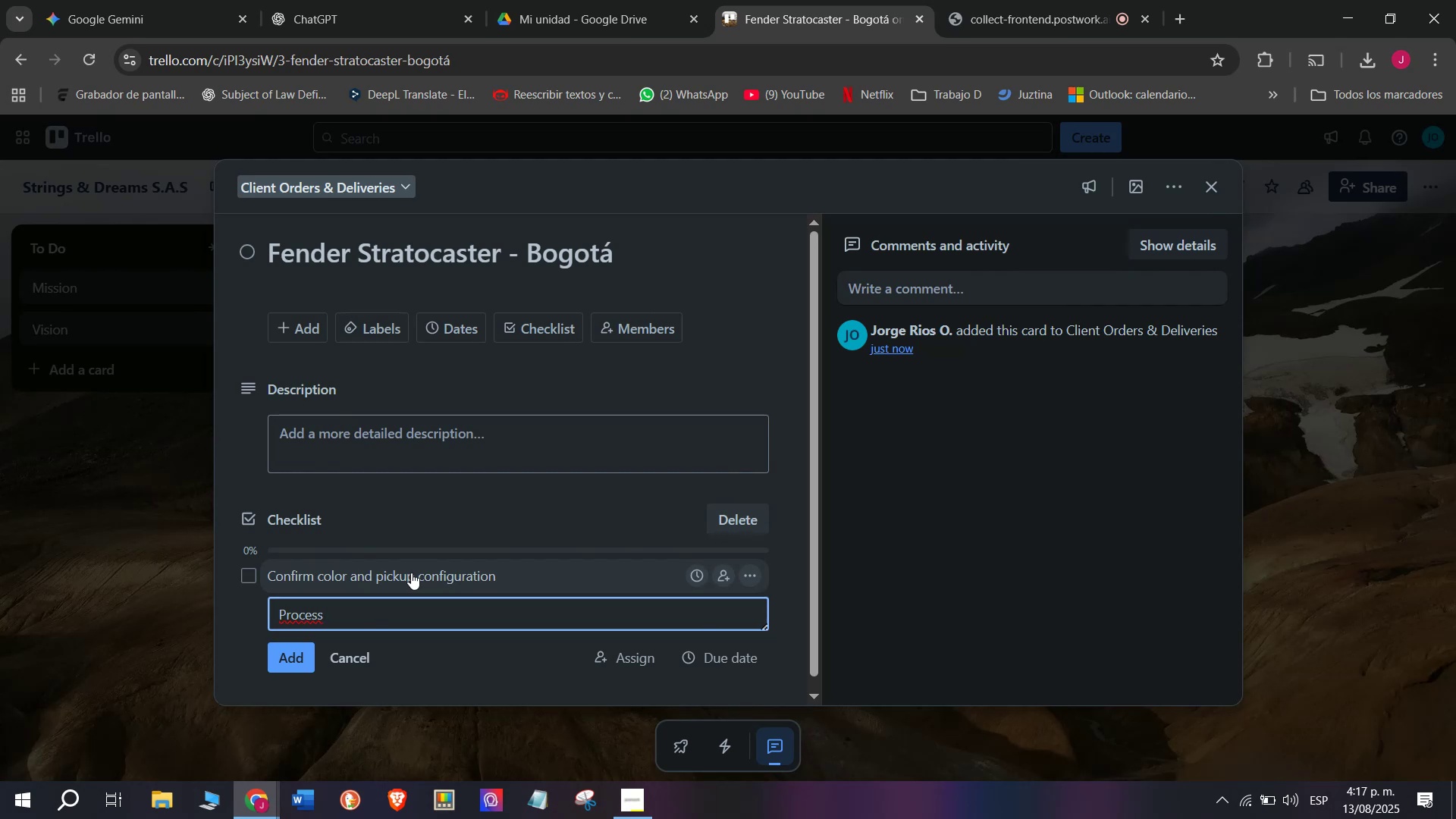 
type(pau)
key(Backspace)
type(yment)
 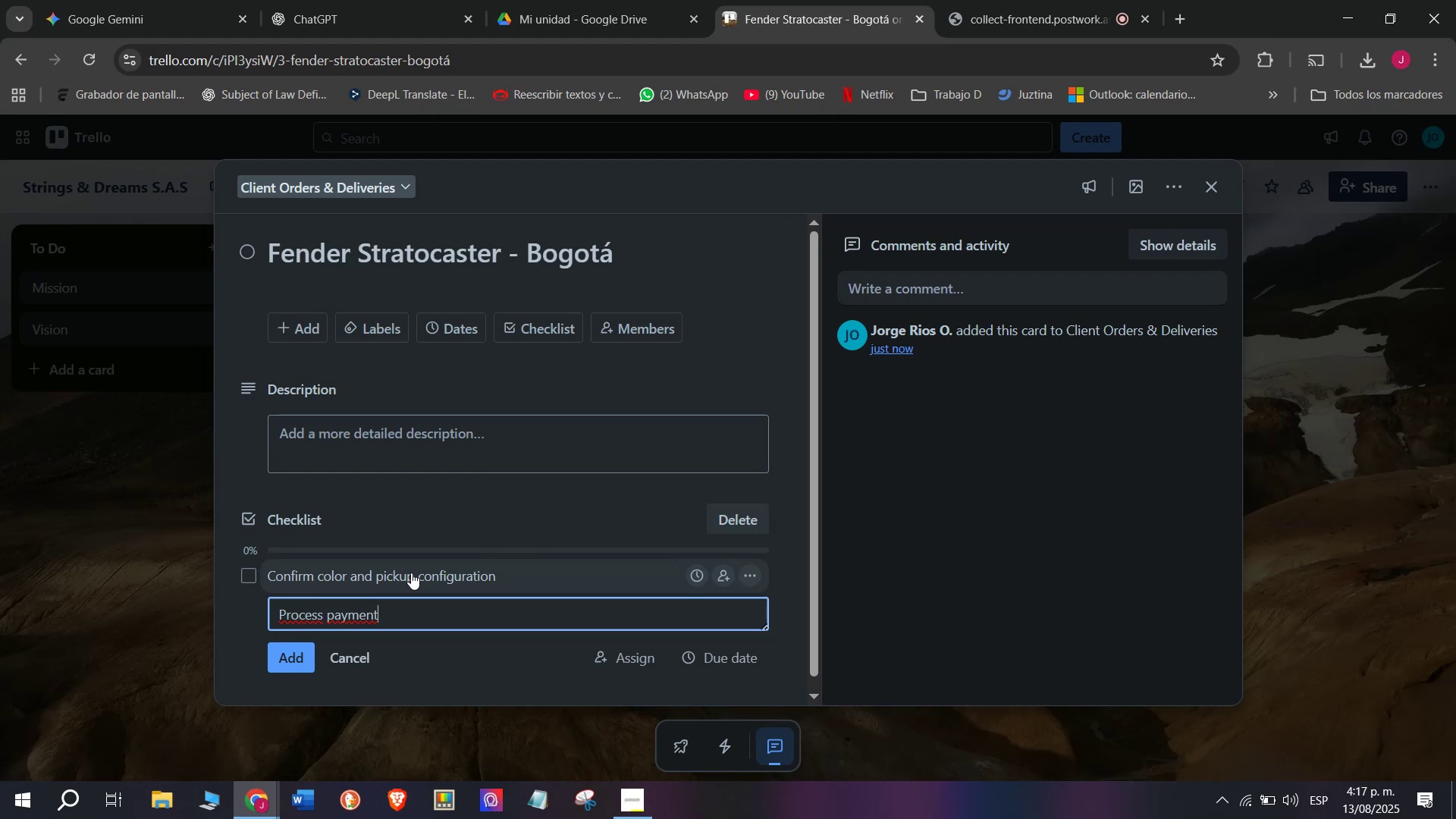 
key(Enter)
 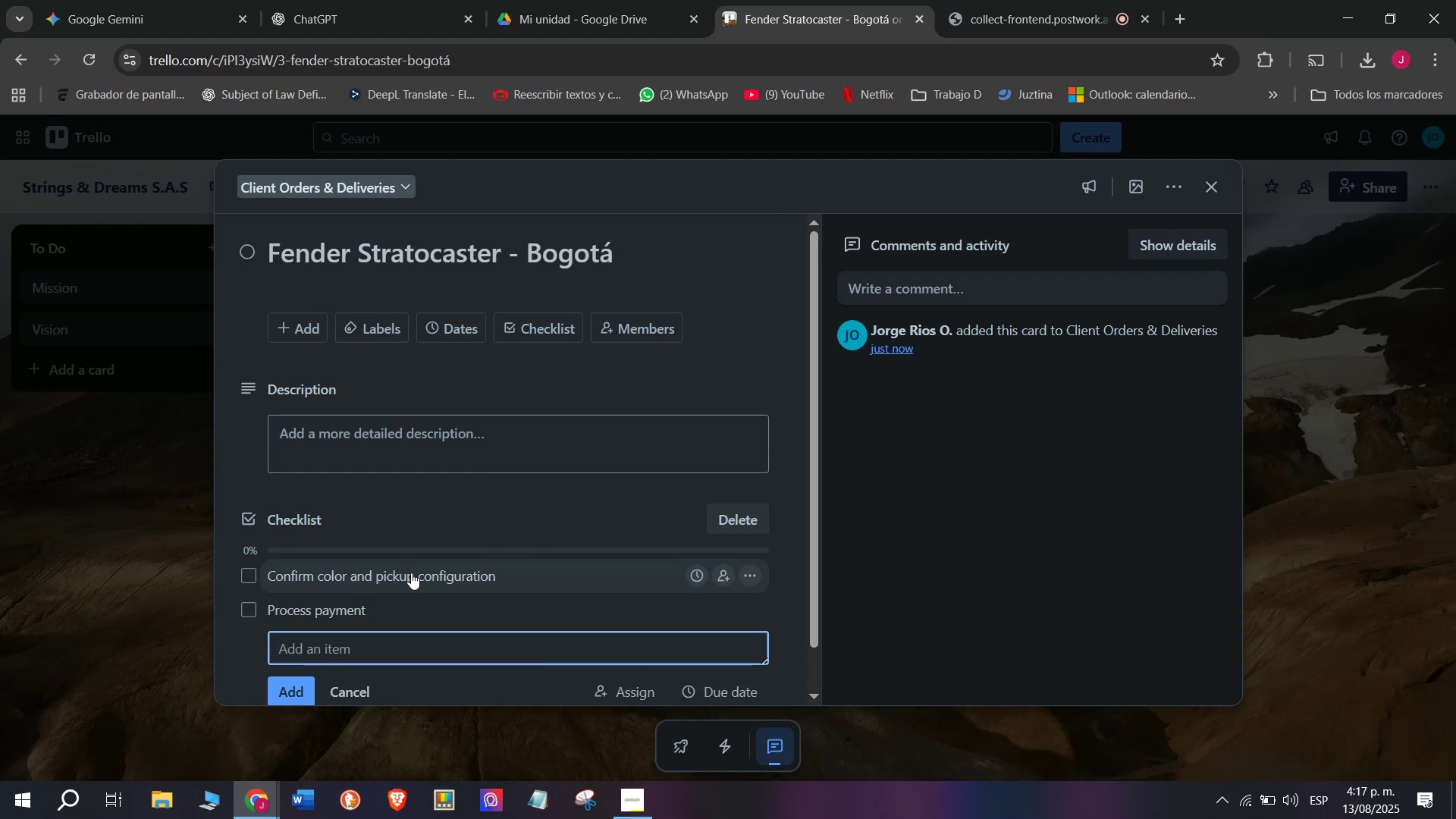 
type(Schul)
 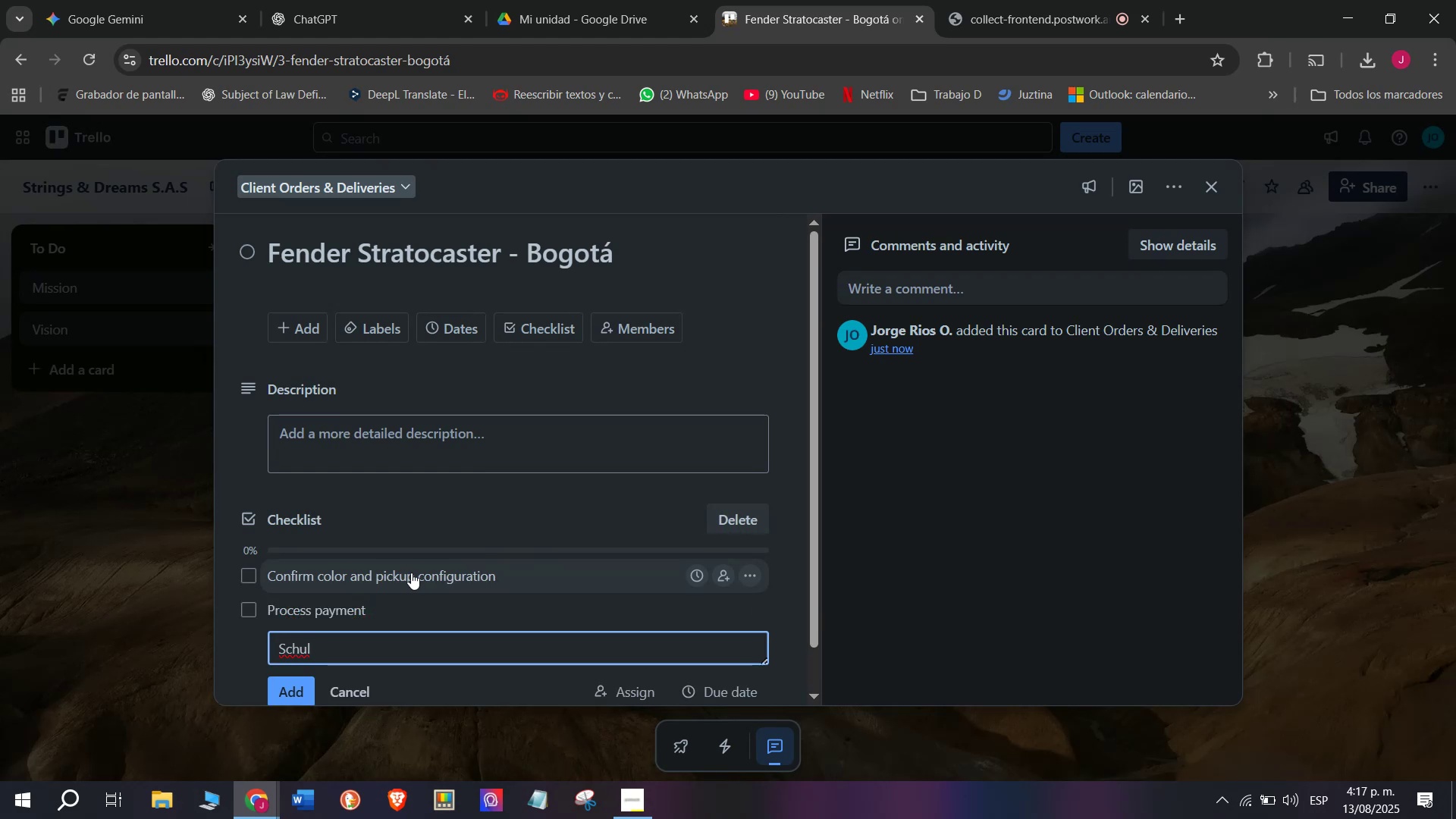 
wait(6.88)
 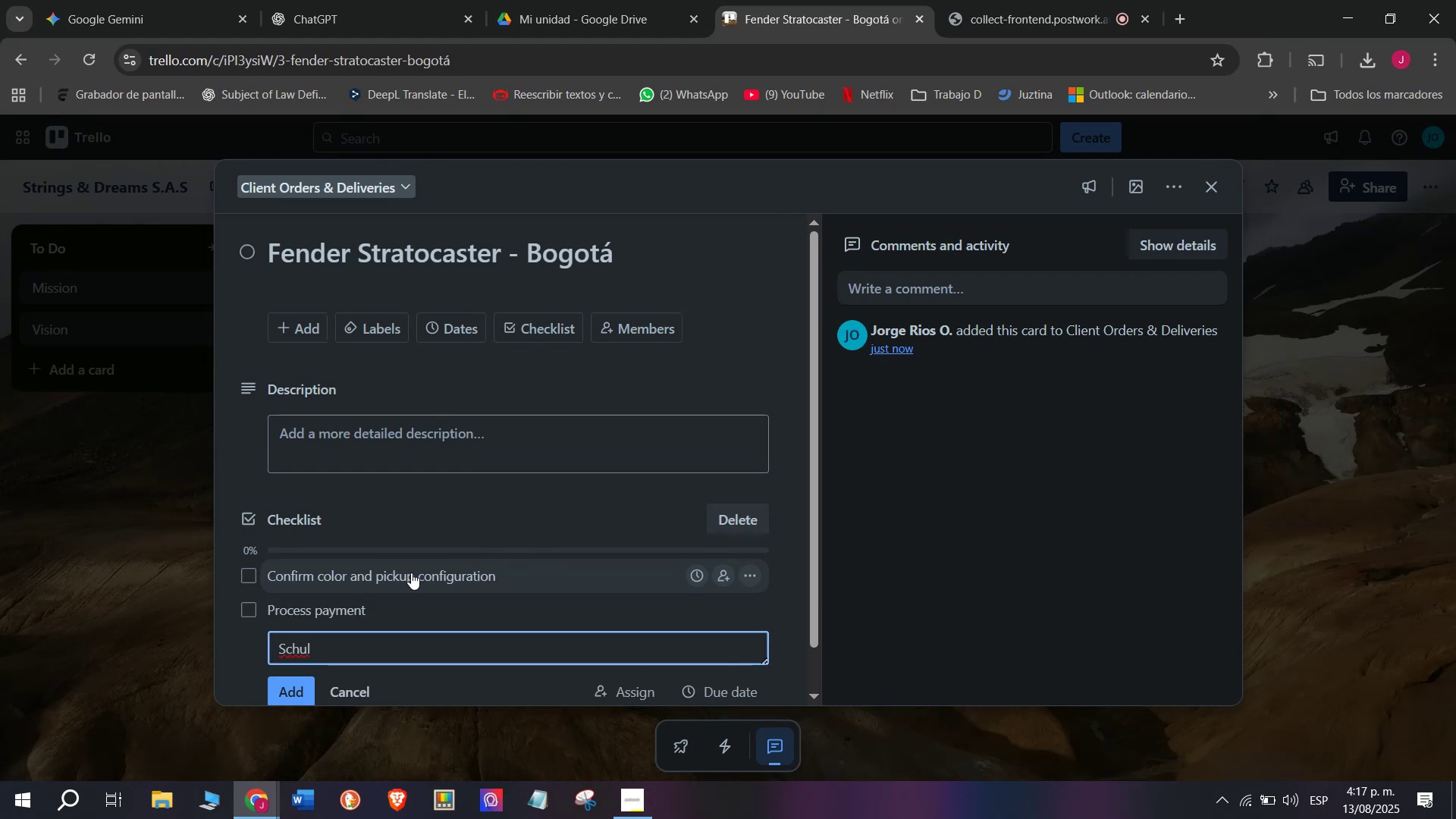 
key(Backspace)
key(Backspace)
type(edule delivery)
 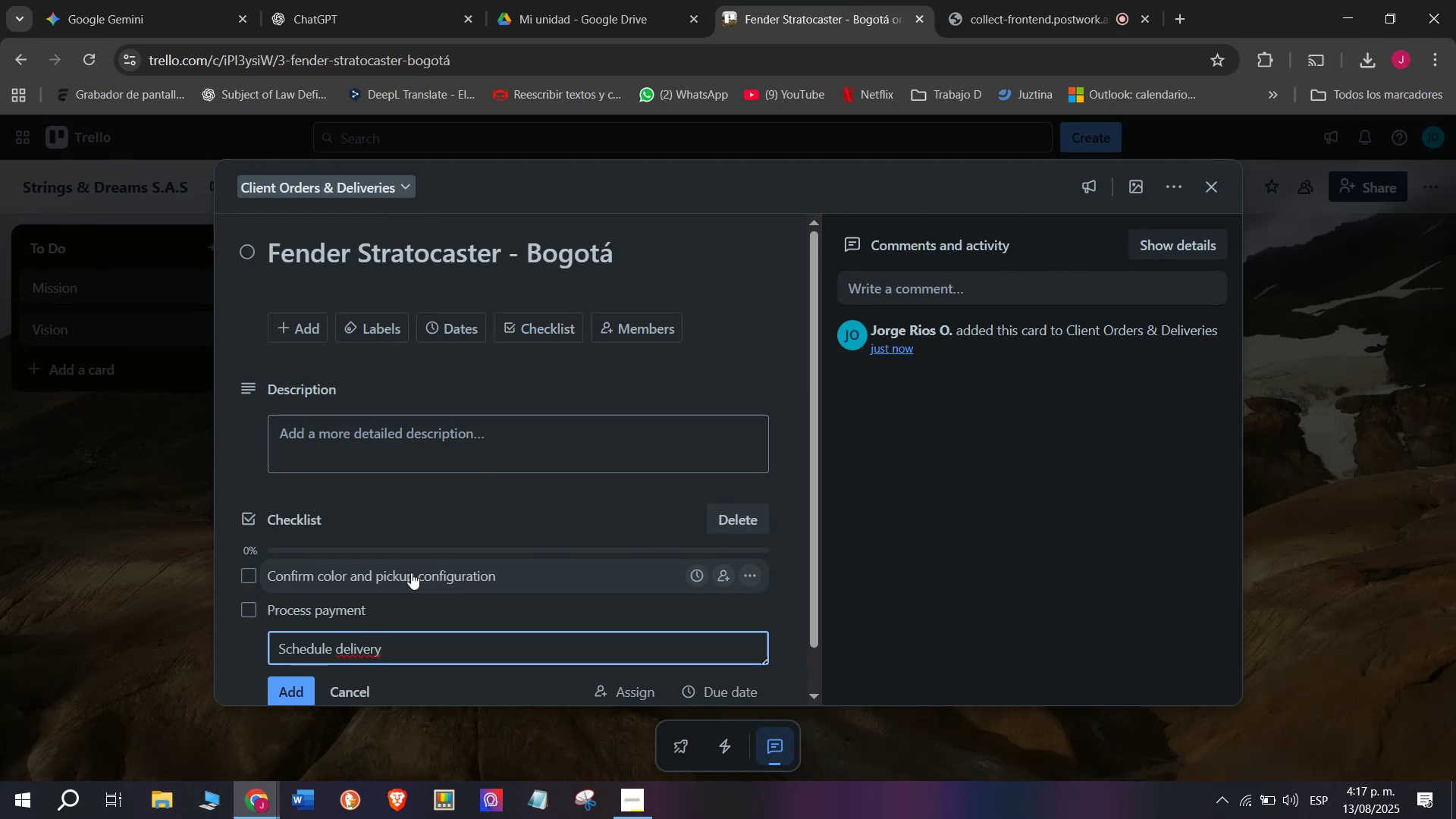 
key(Enter)
 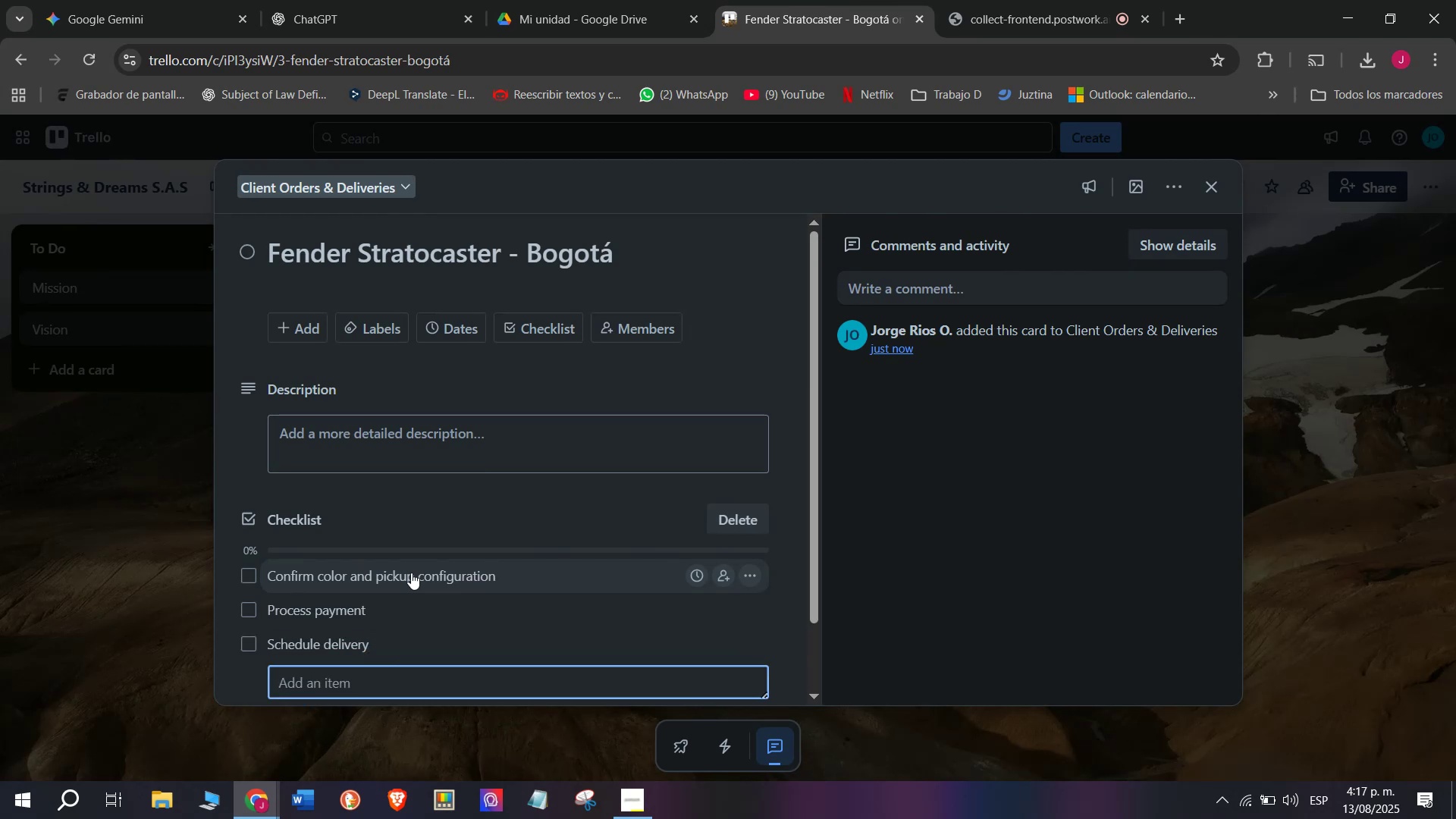 
wait(5.92)
 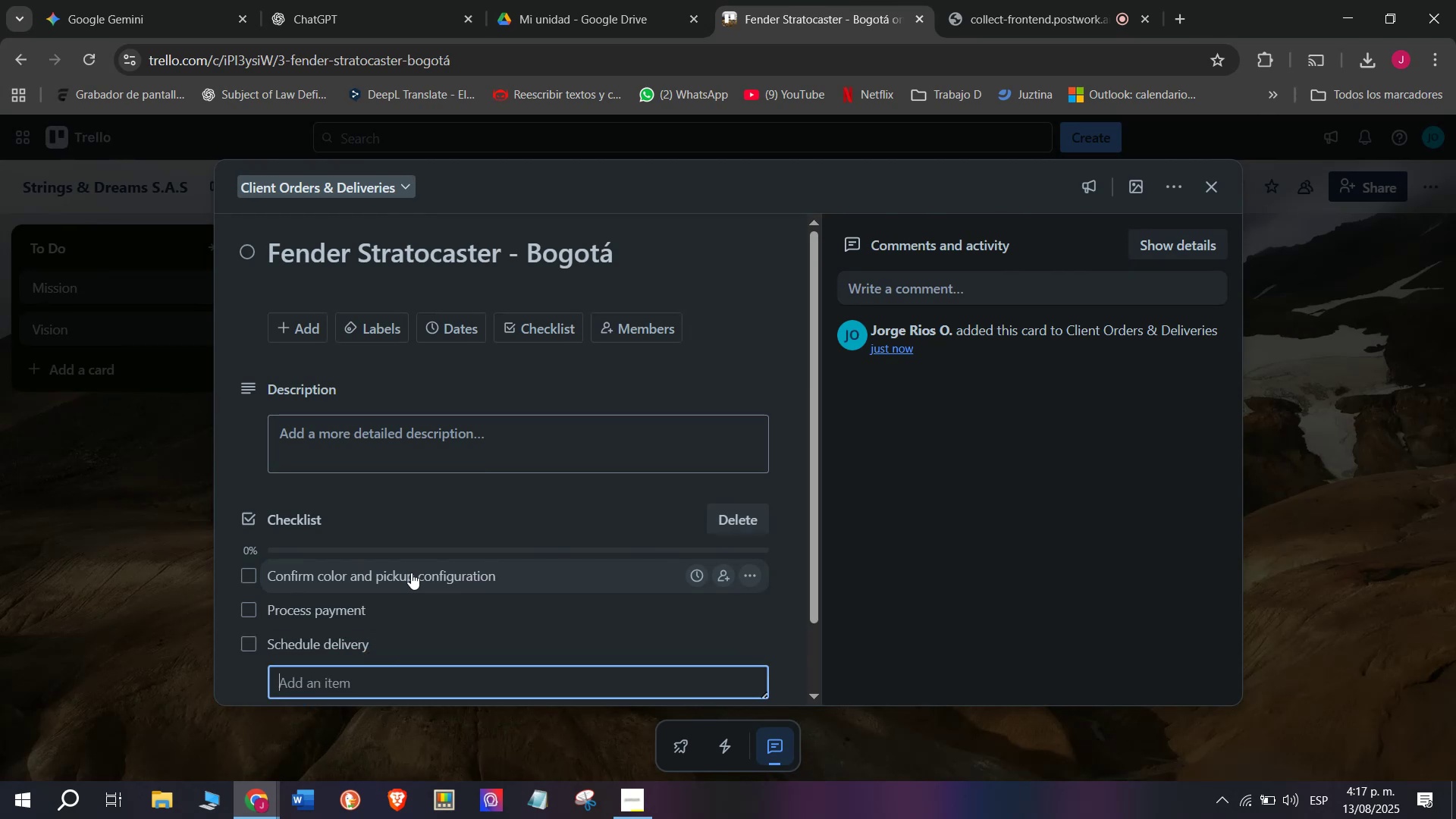 
type(Quality )
 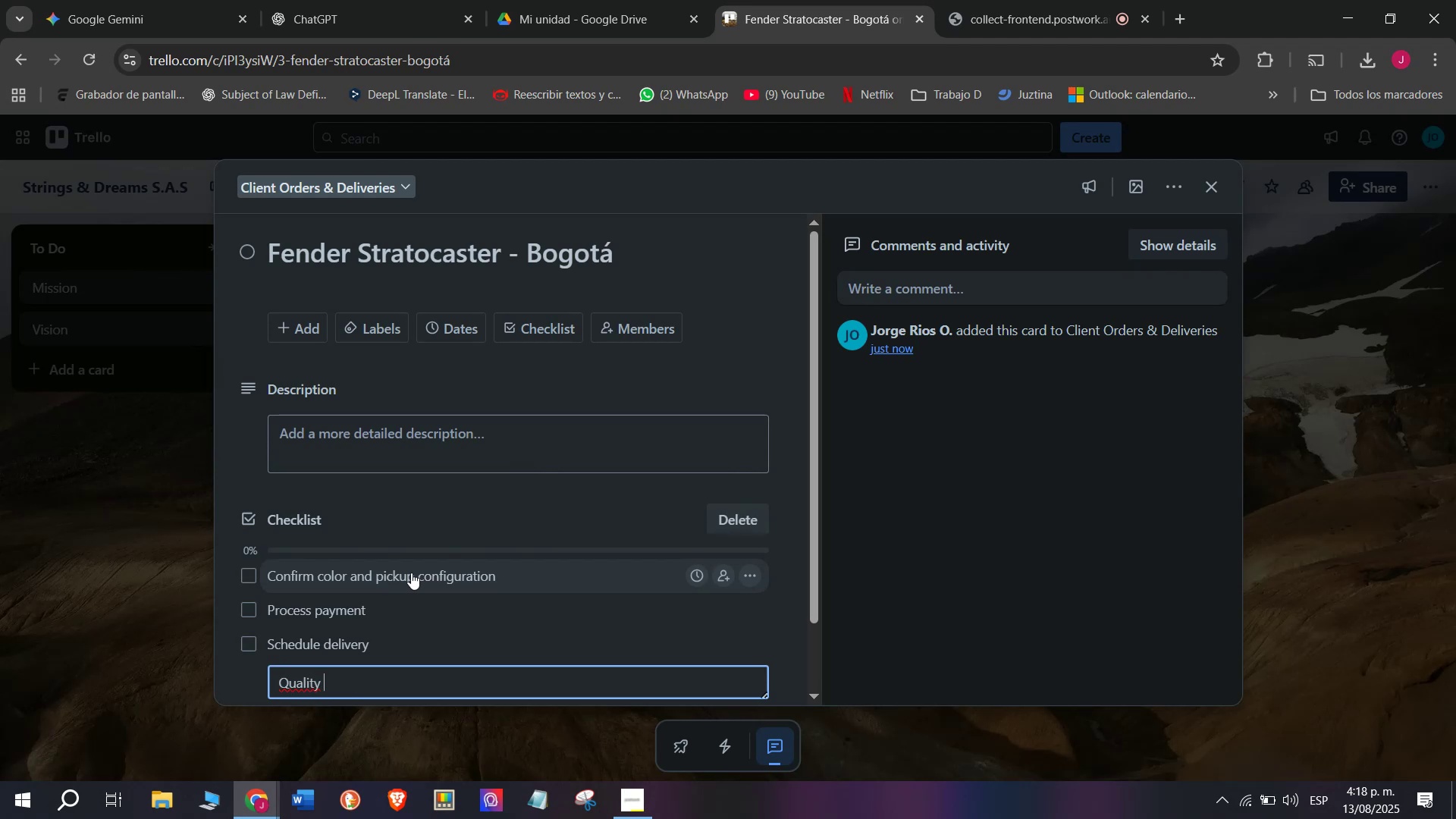 
type(inspection )
 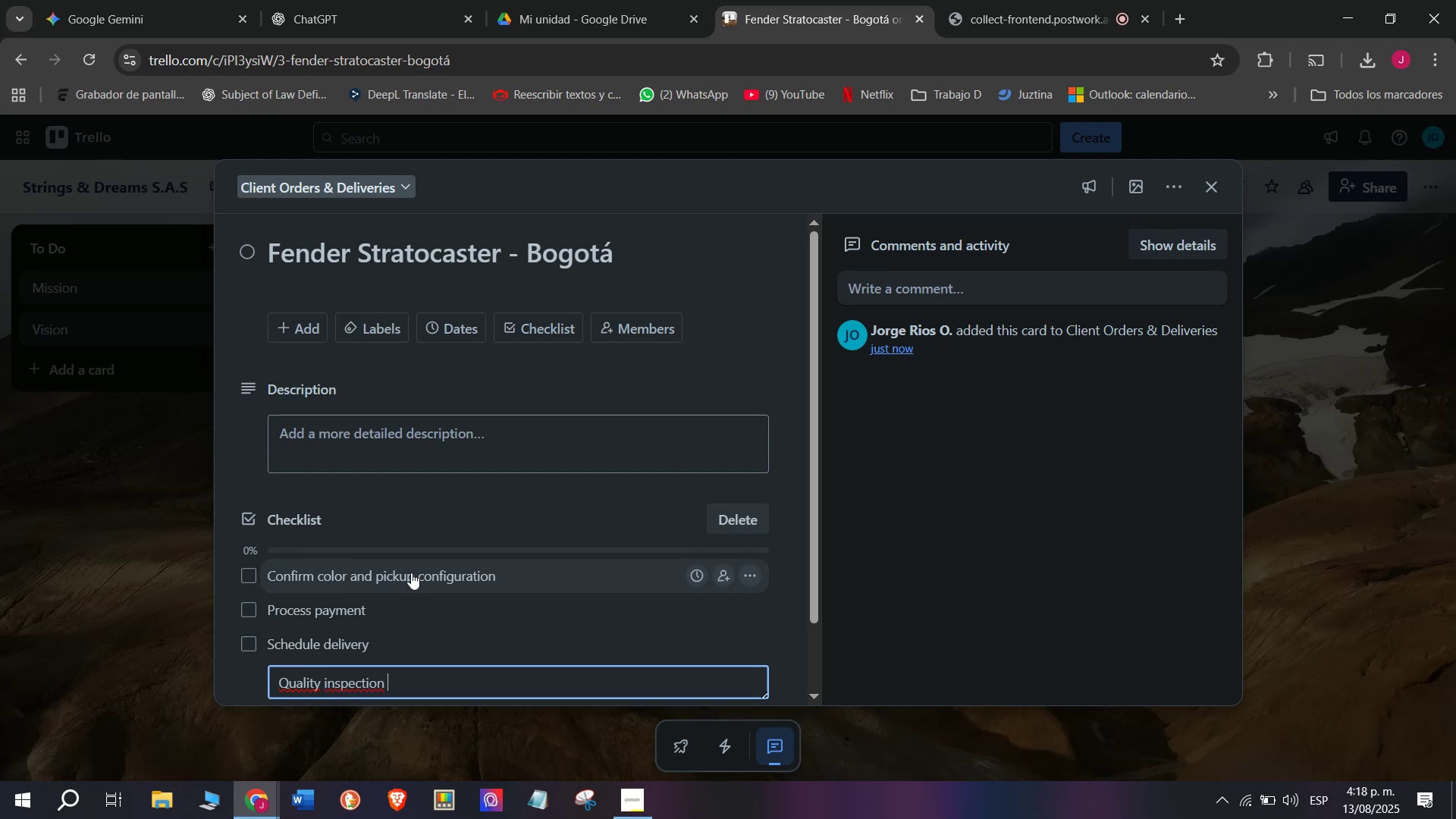 
wait(7.48)
 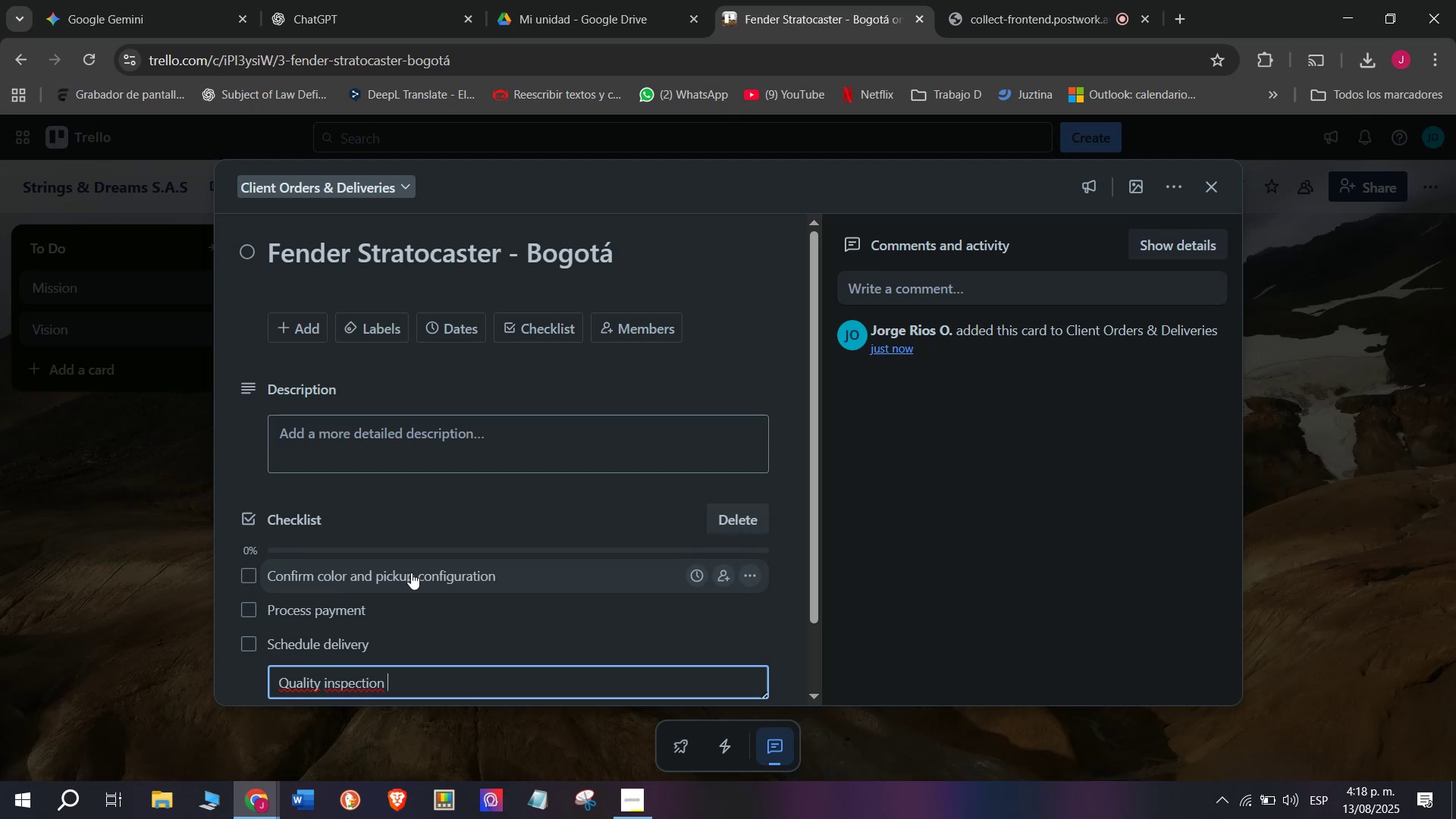 
key(Enter)
 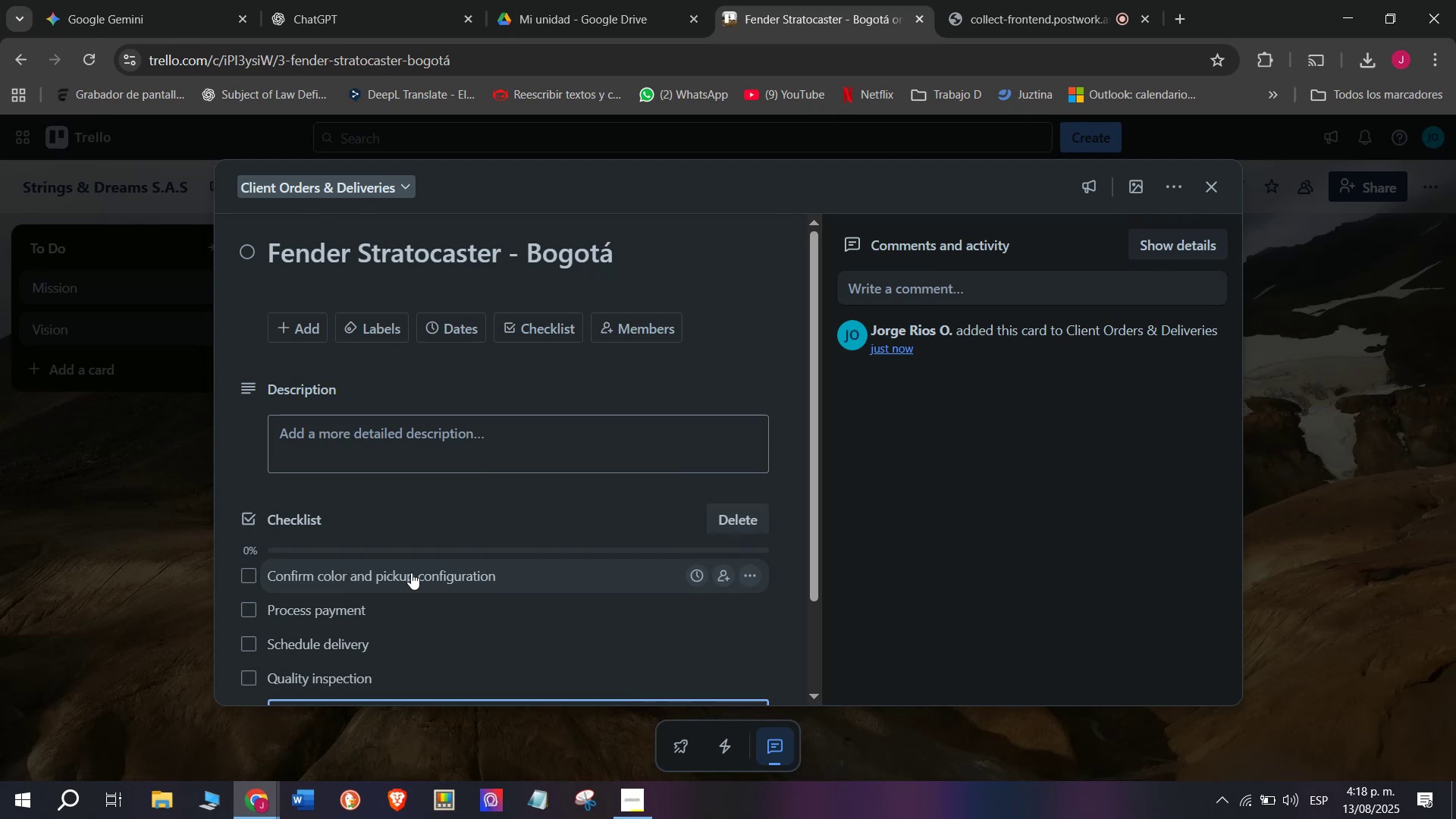 
type(Pac)
 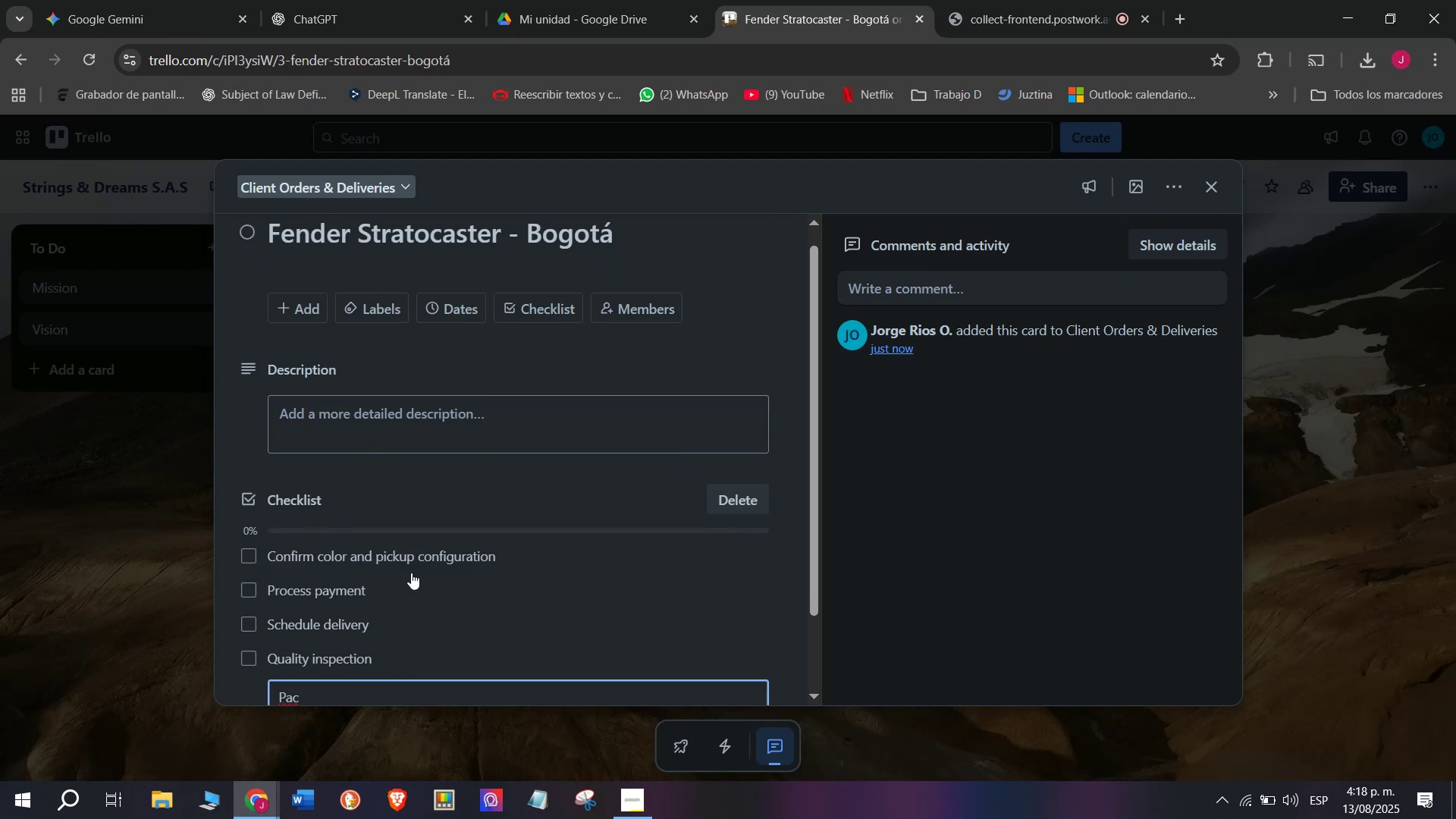 
key(K)
 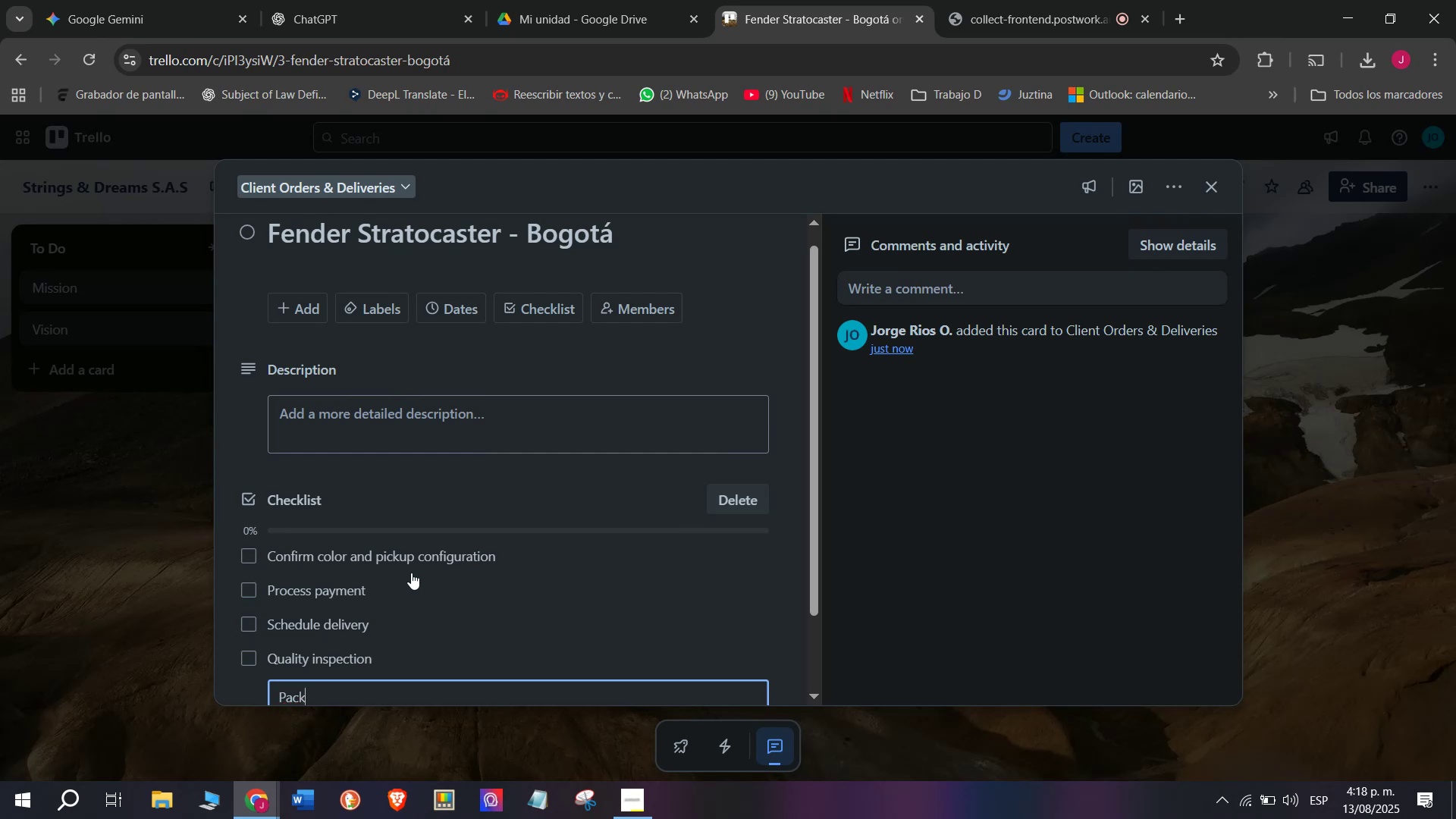 
key(Space)
 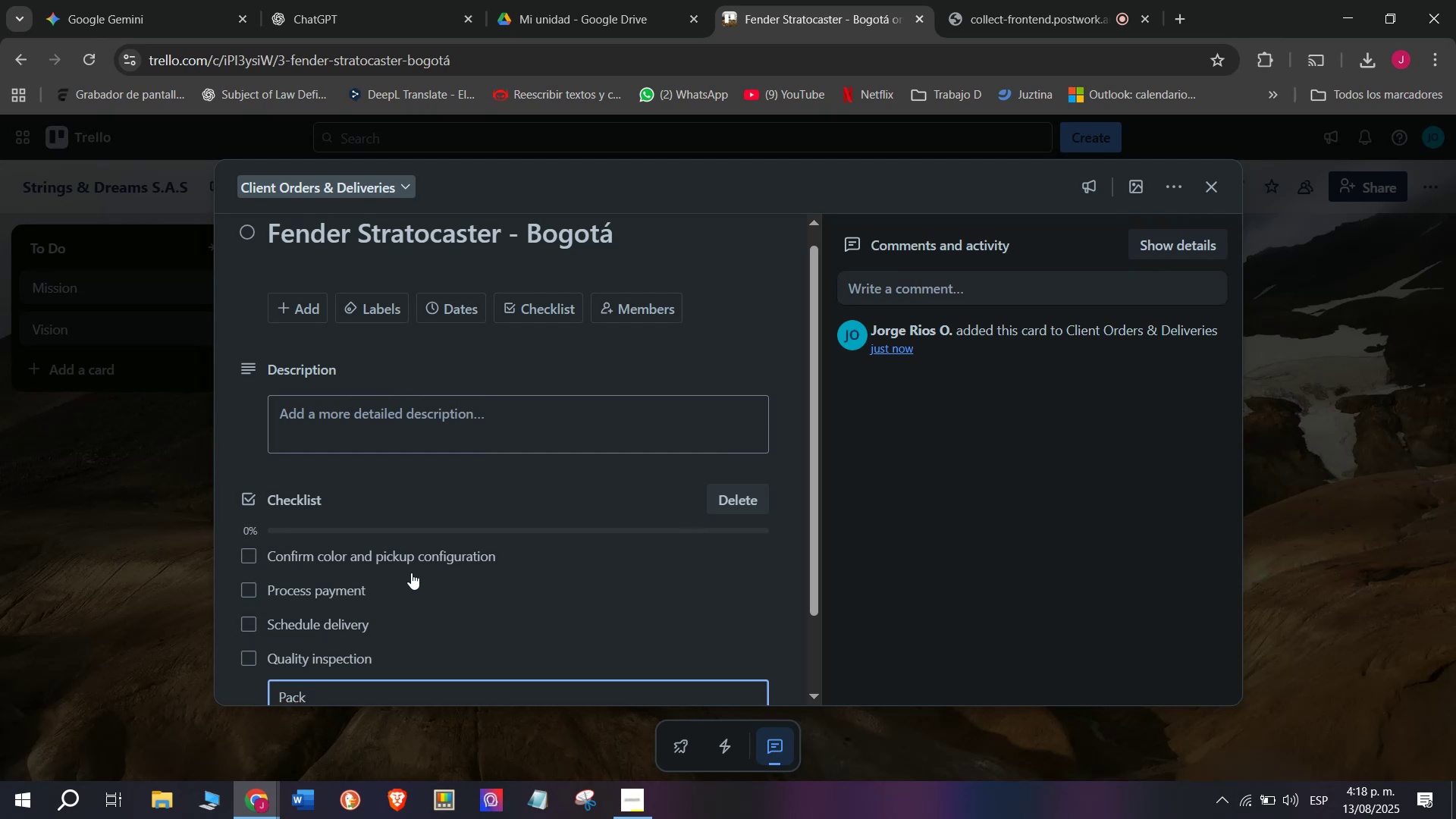 
wait(5.34)
 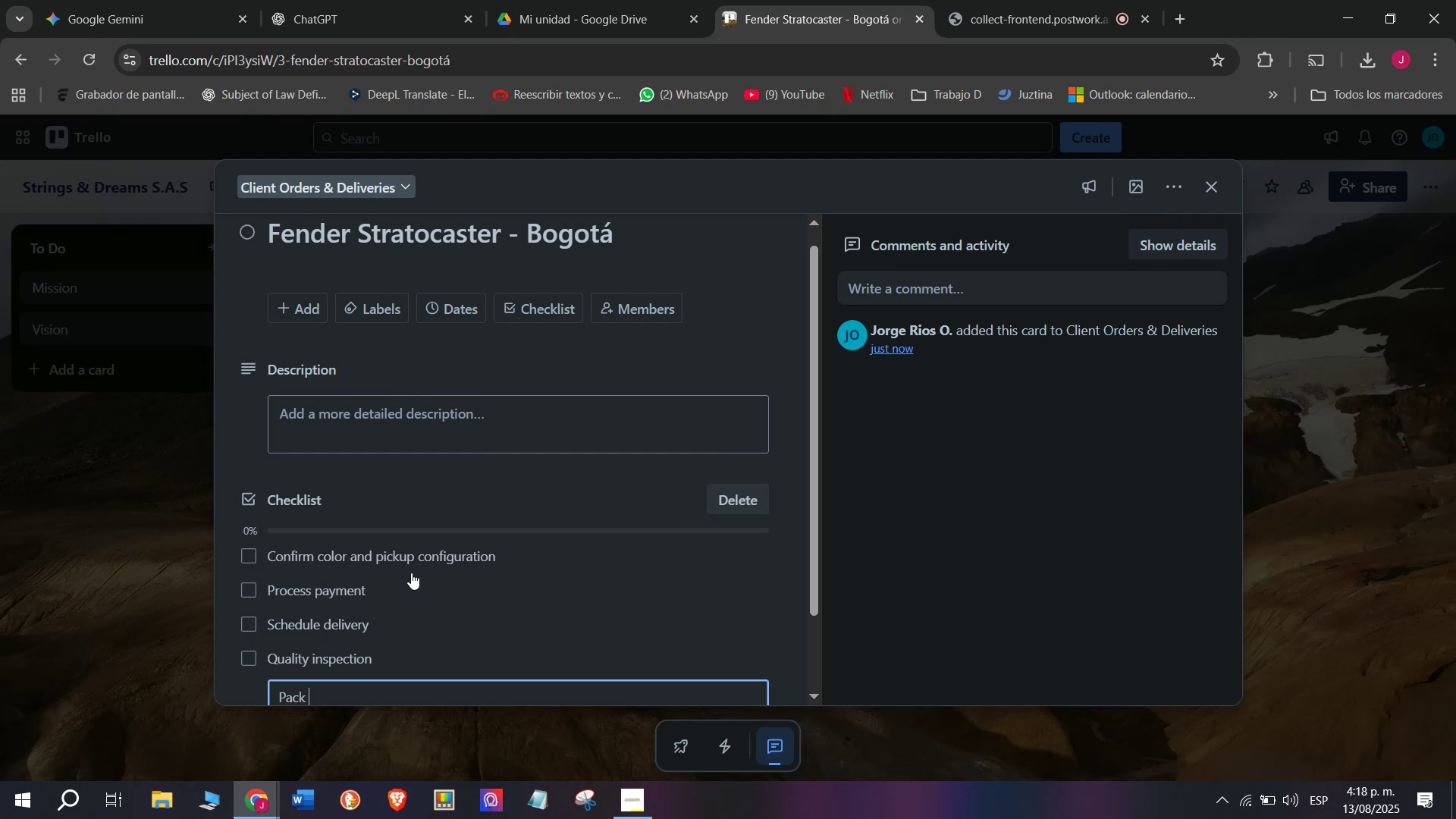 
type(securely)
 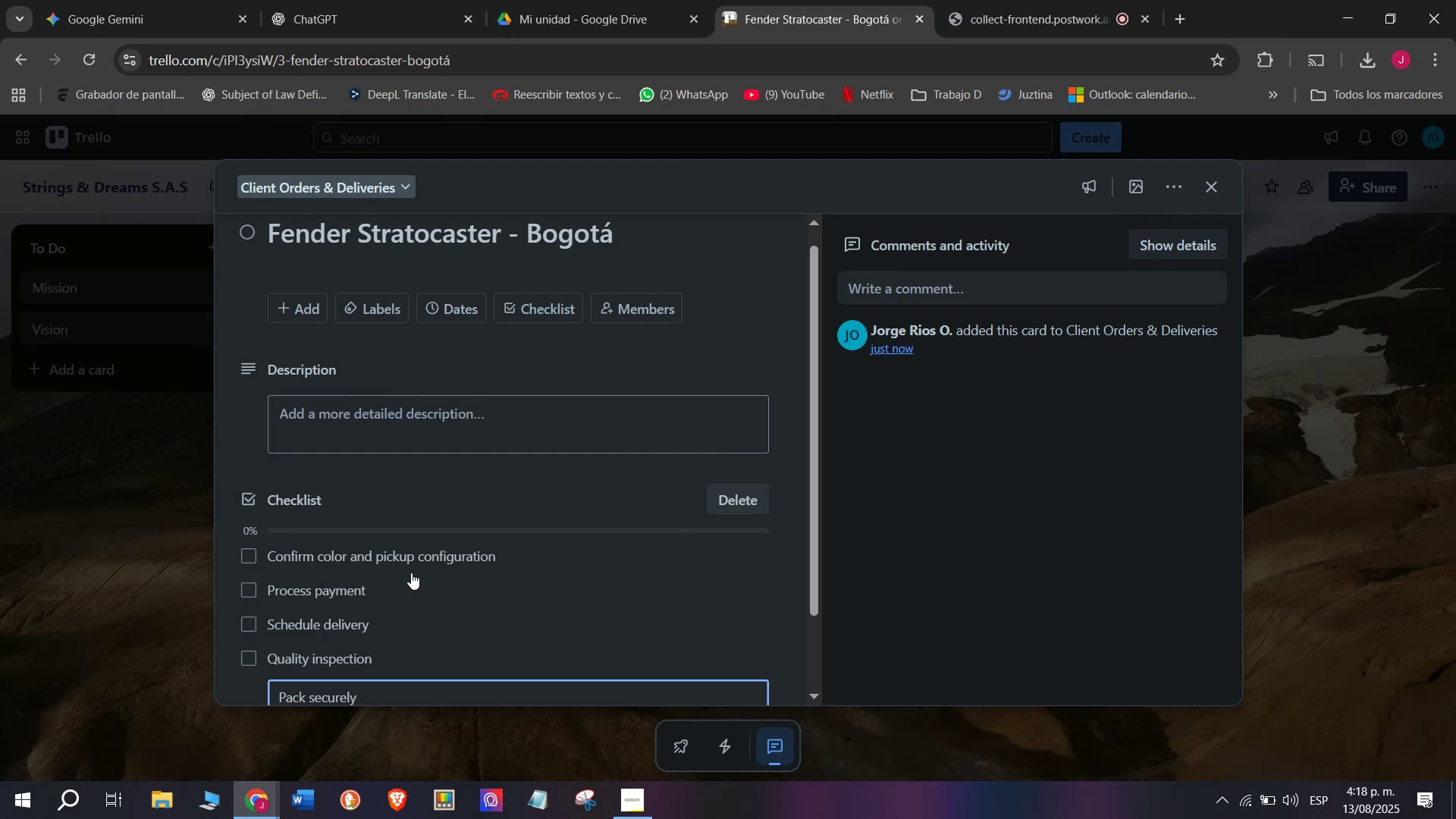 
key(Enter)
 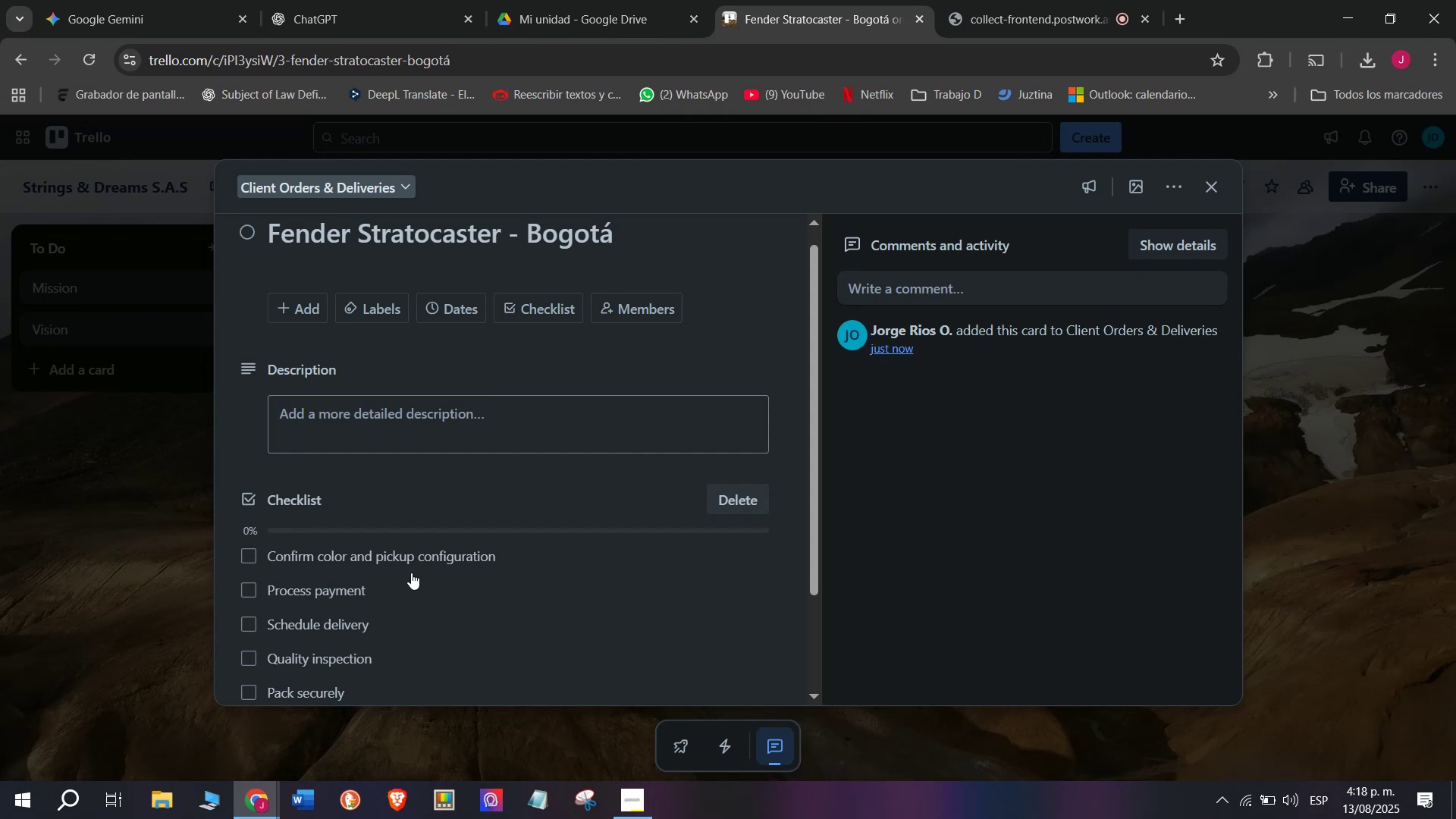 
wait(6.7)
 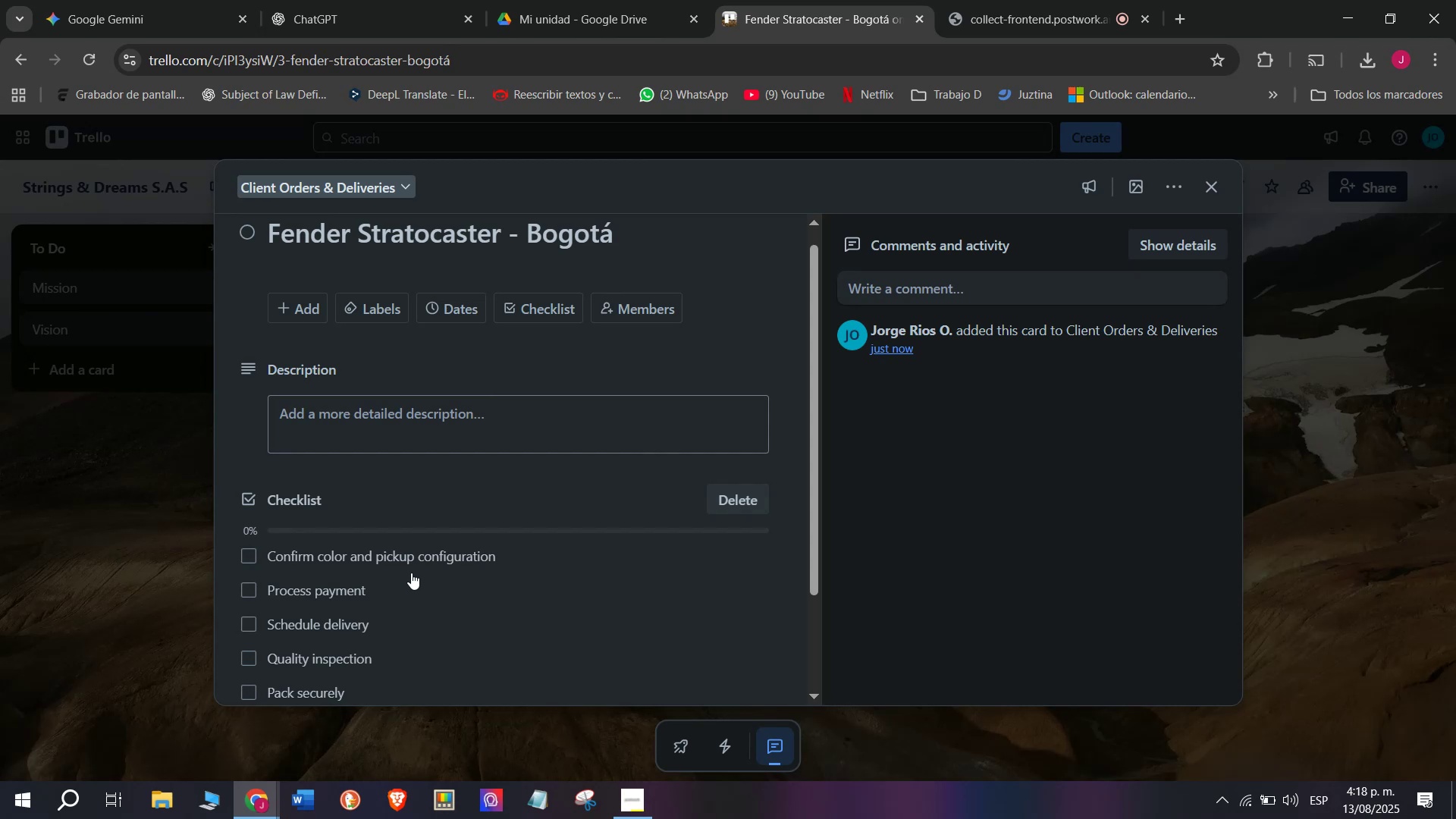 
type(Send )
 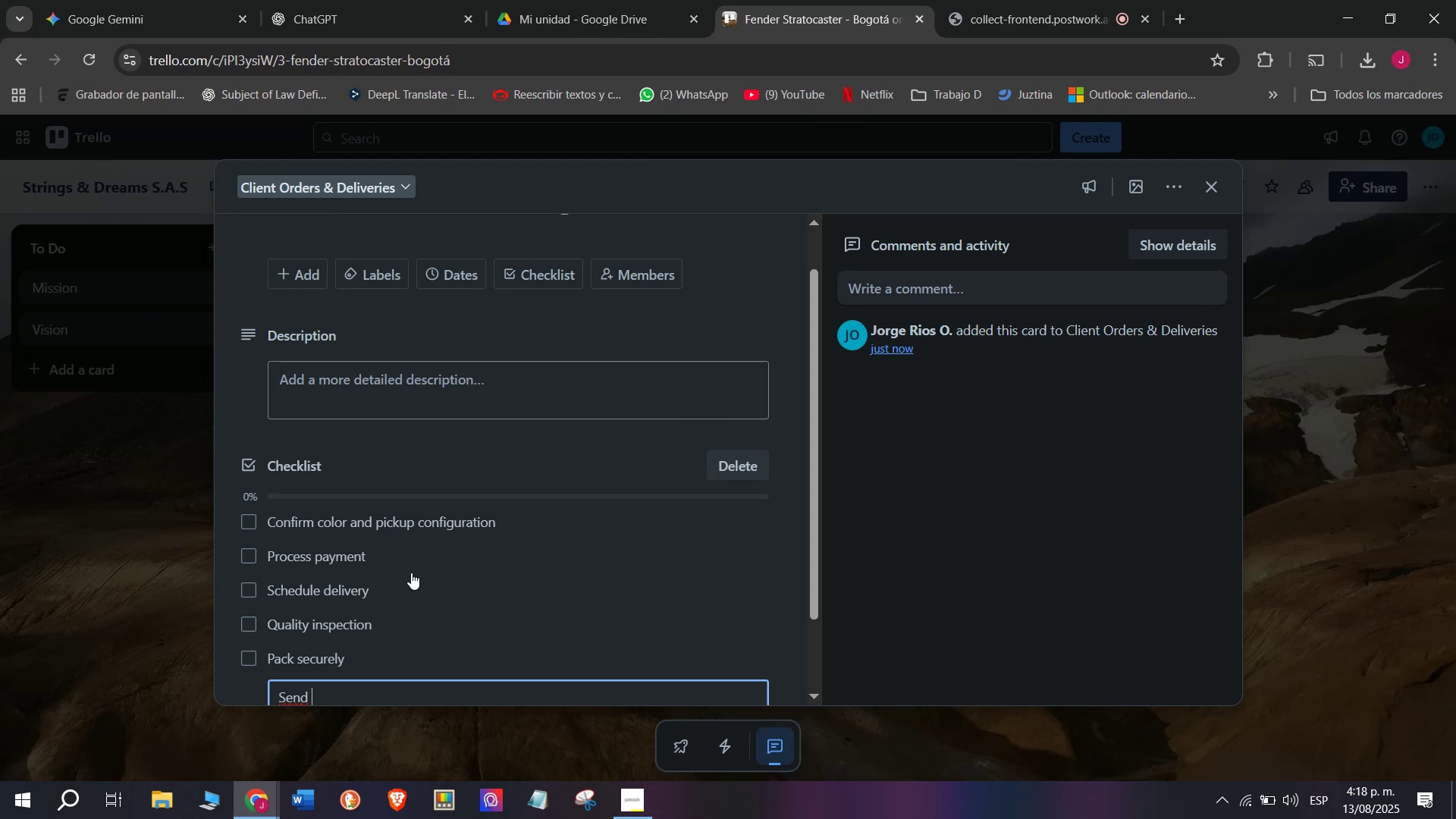 
wait(13.64)
 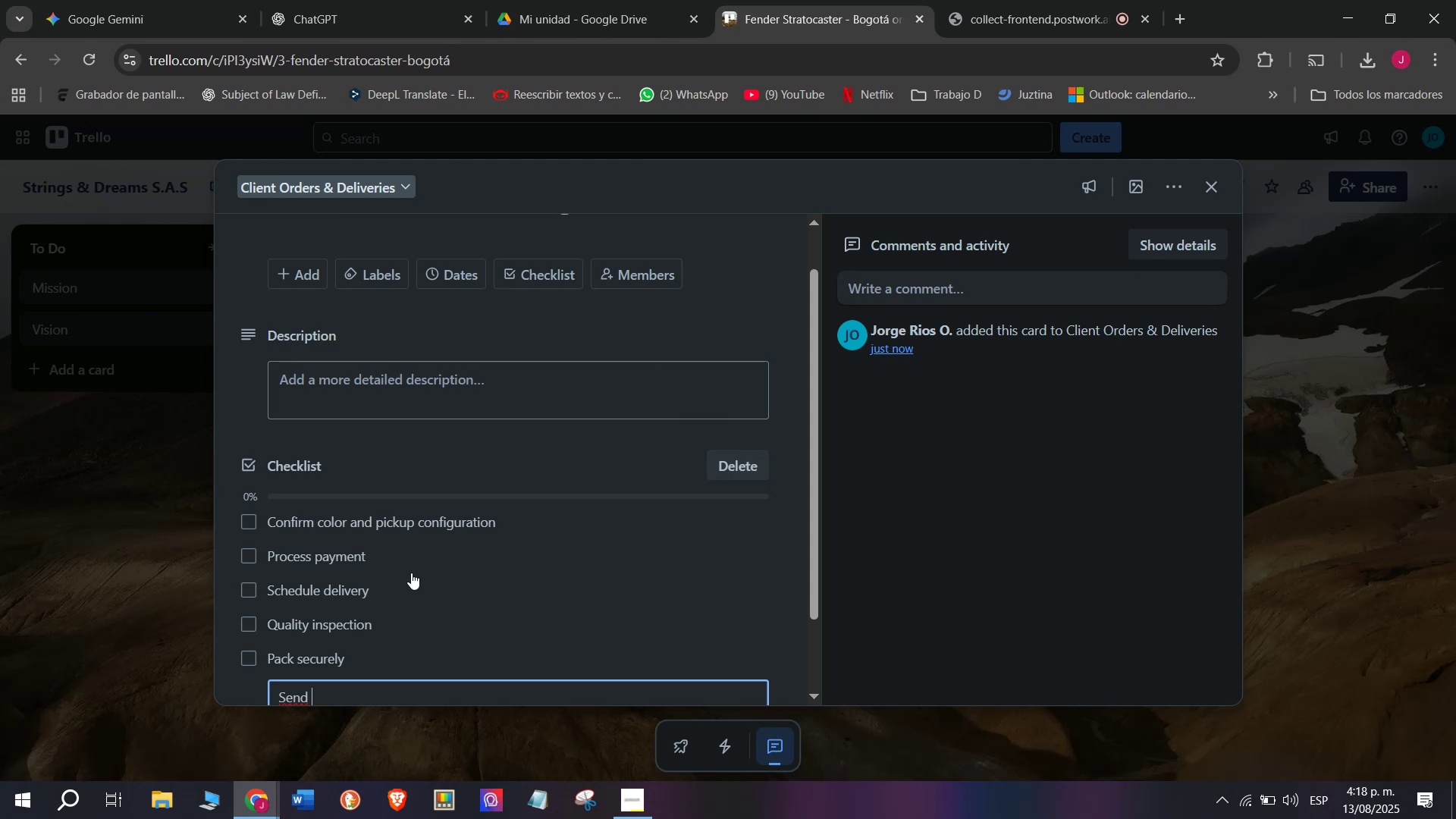 
type(tra)
 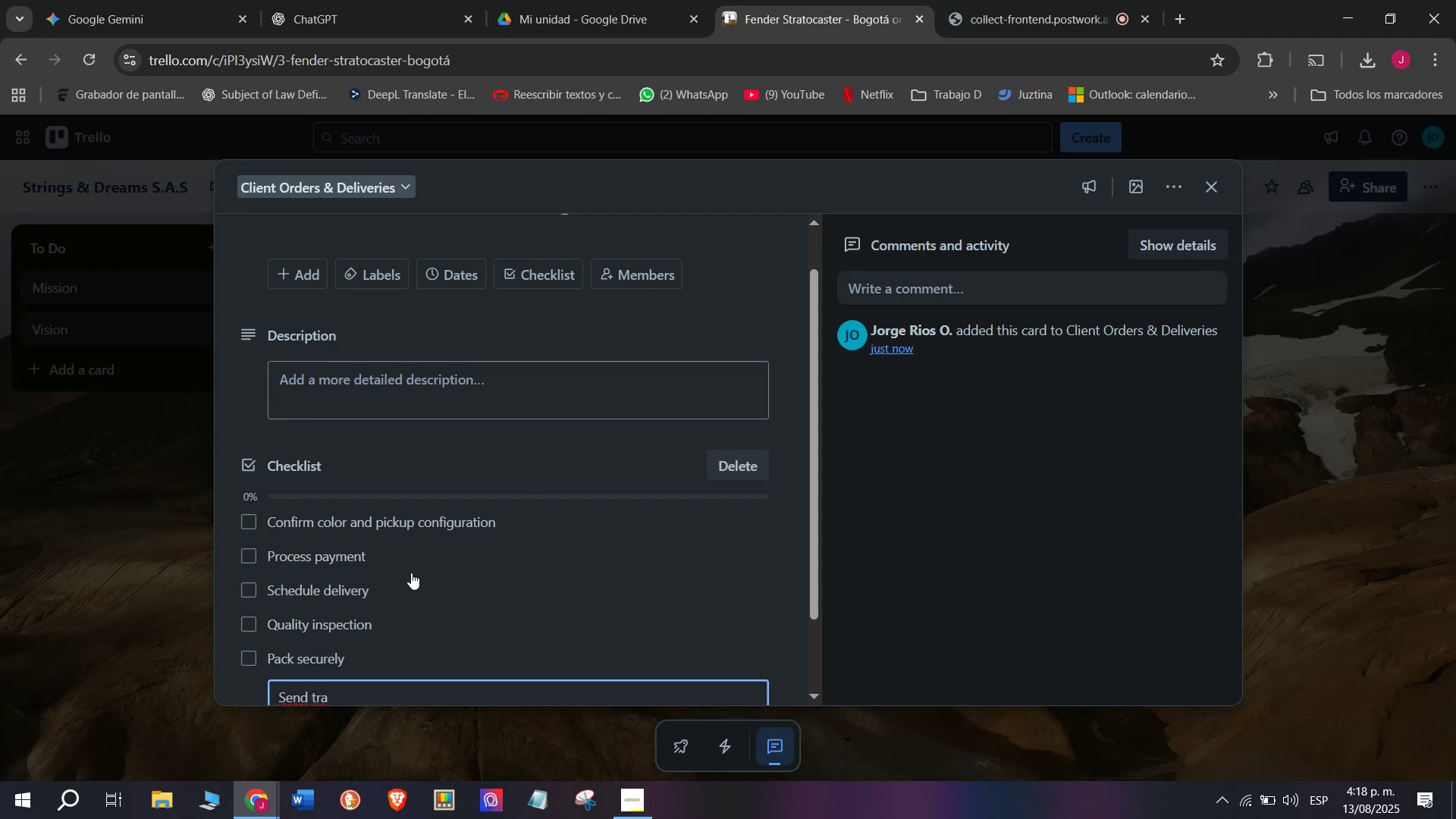 
type(cking info)
 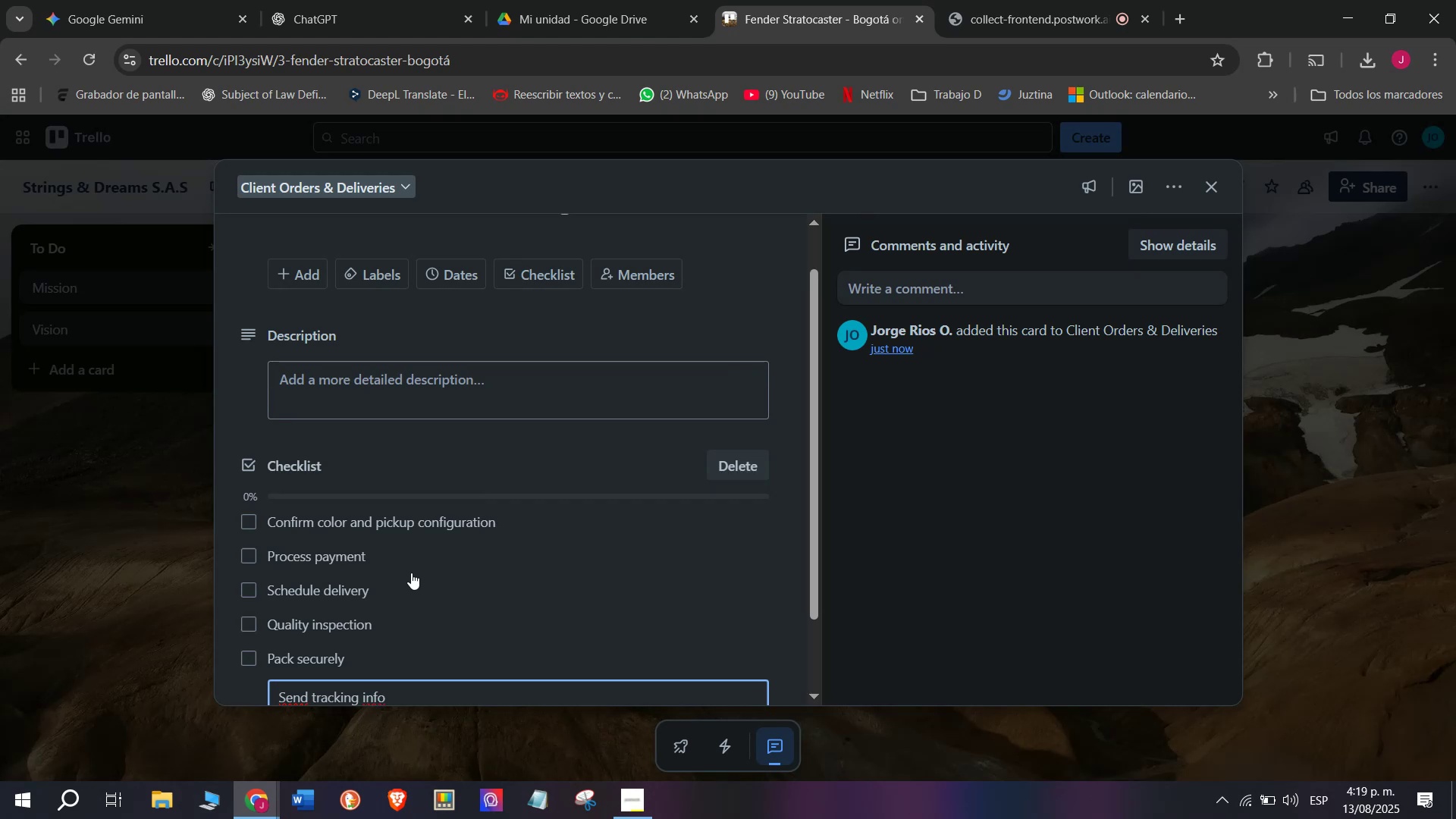 
key(Enter)
 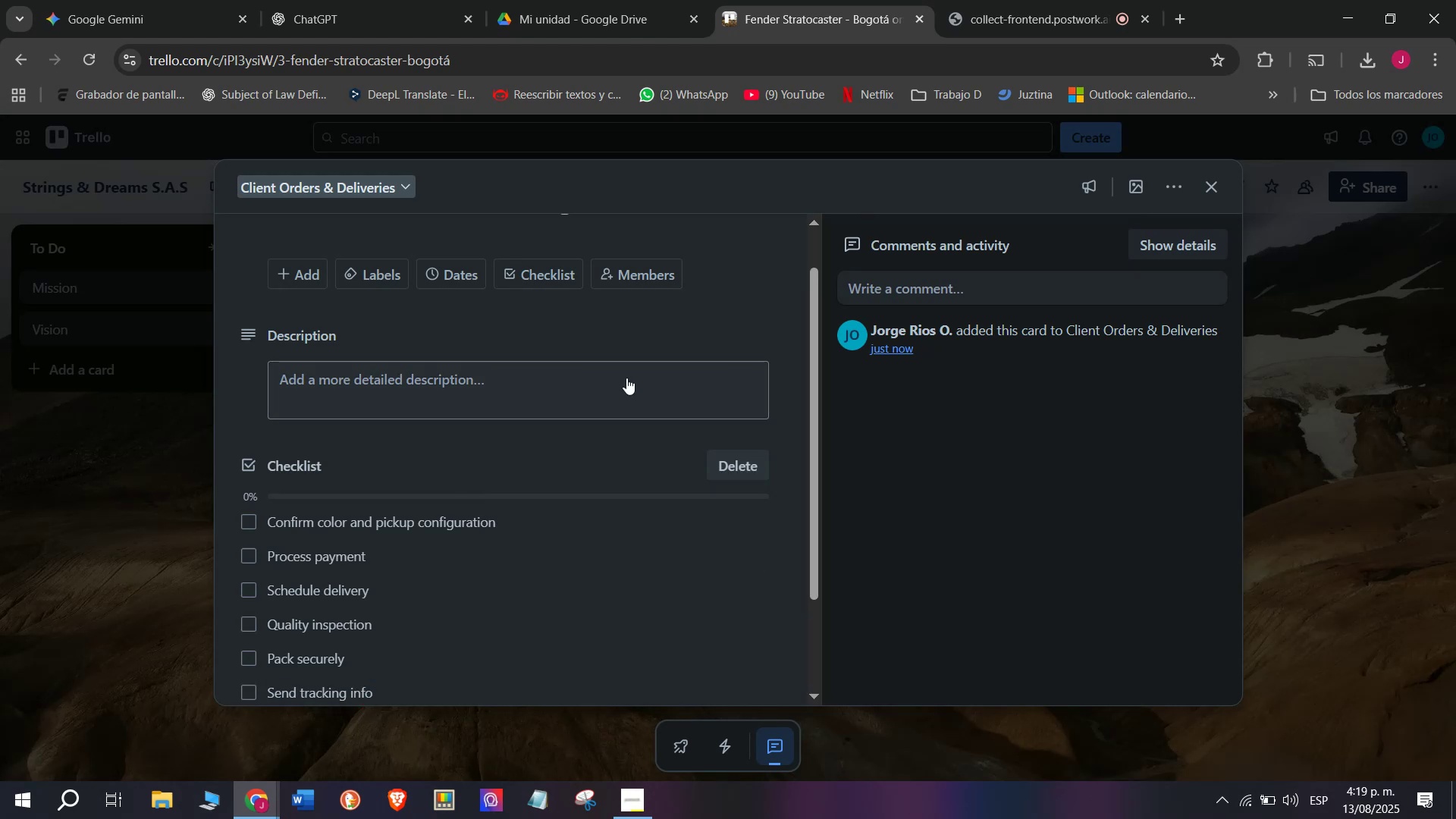 
scroll: coordinate [594, 427], scroll_direction: down, amount: 1.0
 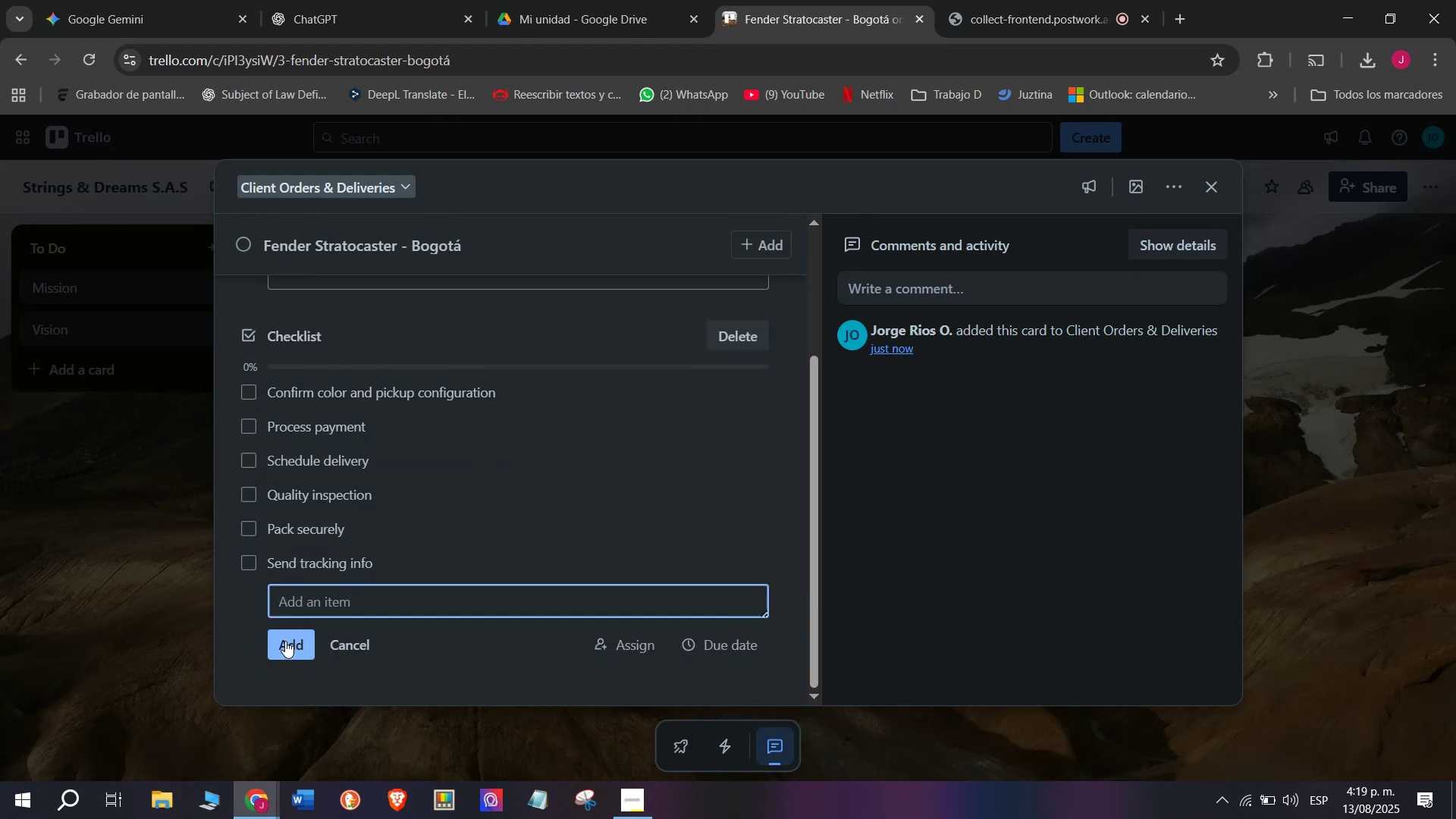 
scroll: coordinate [488, 510], scroll_direction: up, amount: 2.0
 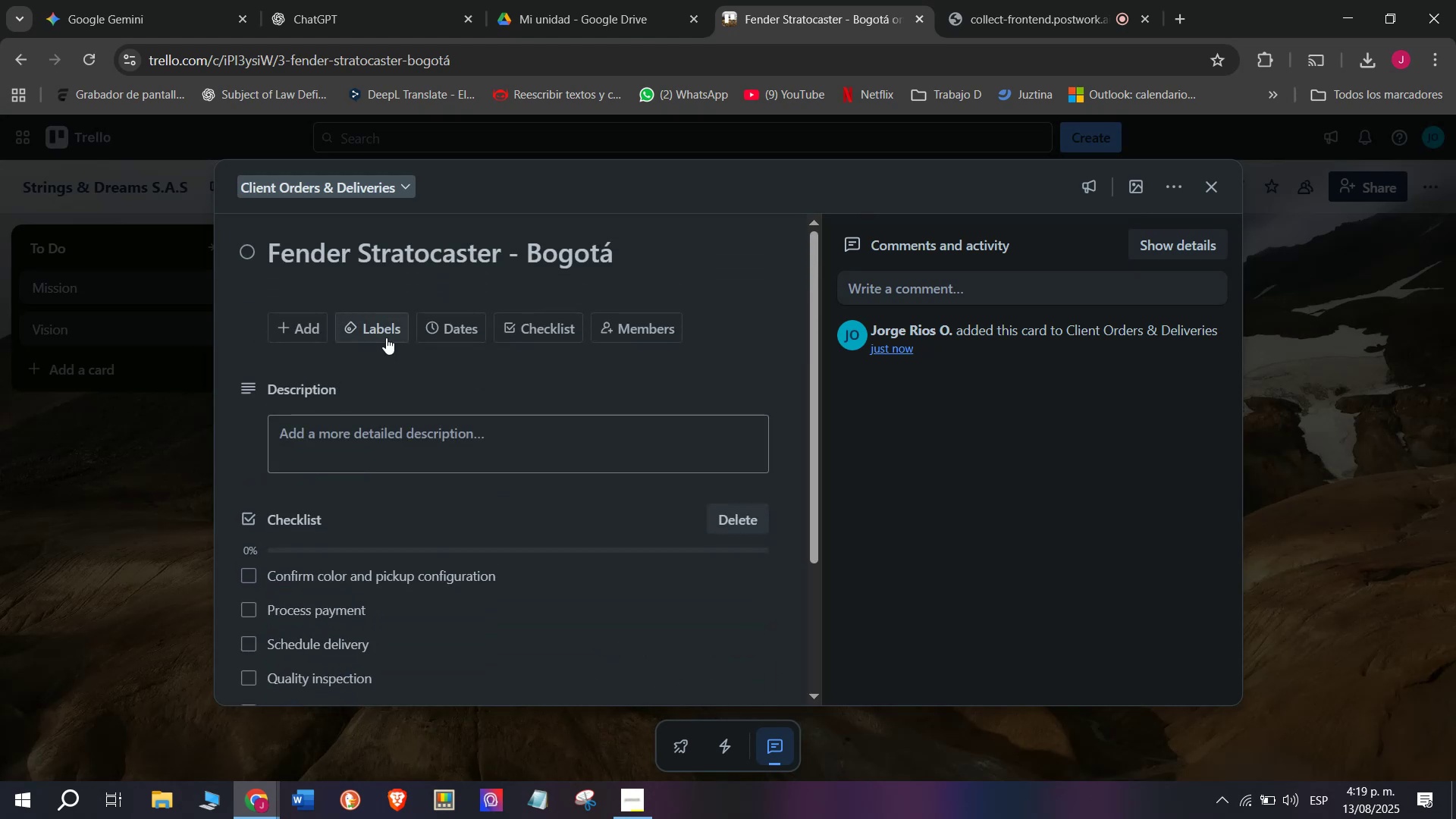 
left_click([386, 336])
 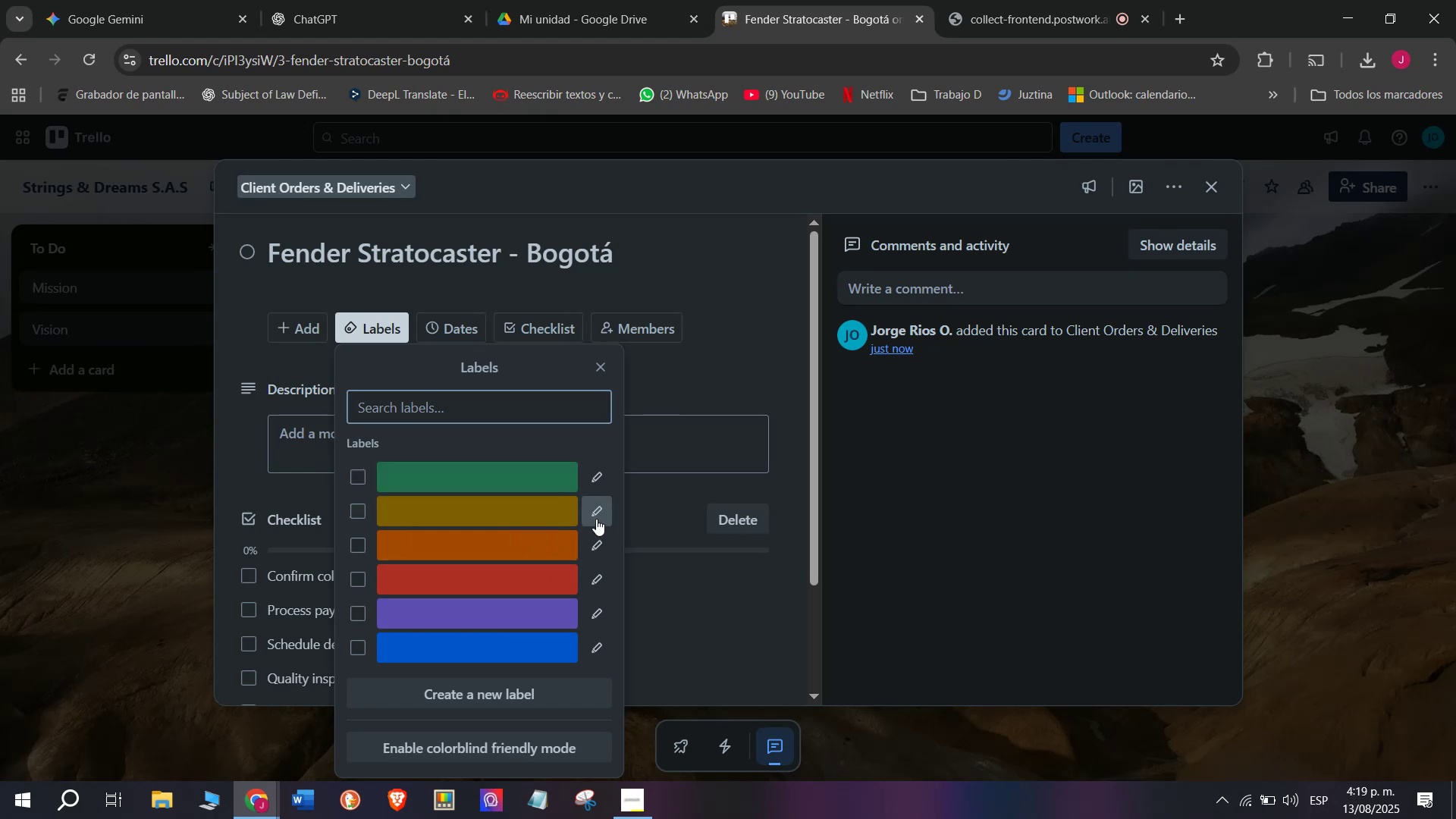 
wait(8.5)
 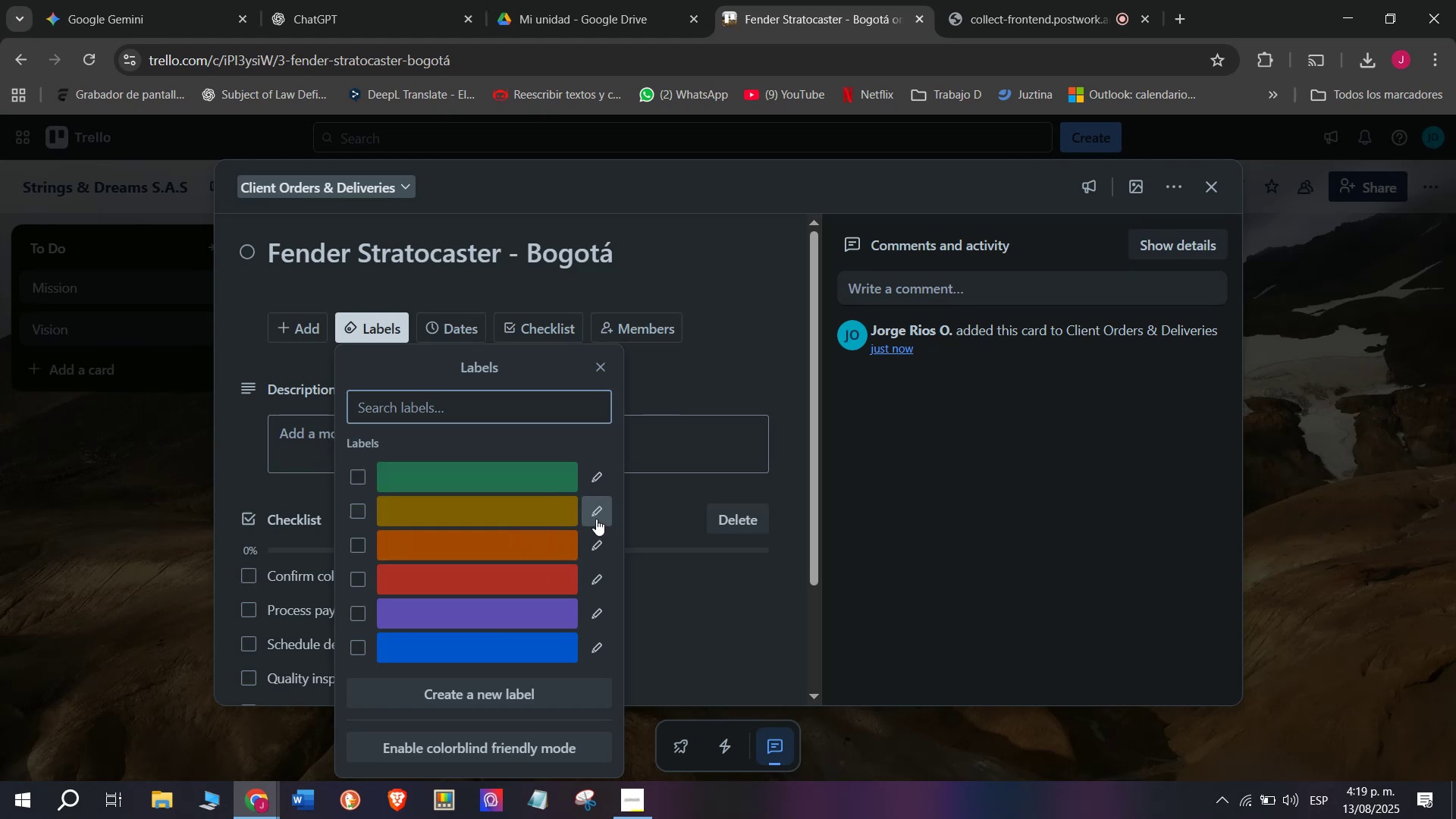 
left_click([532, 502])
 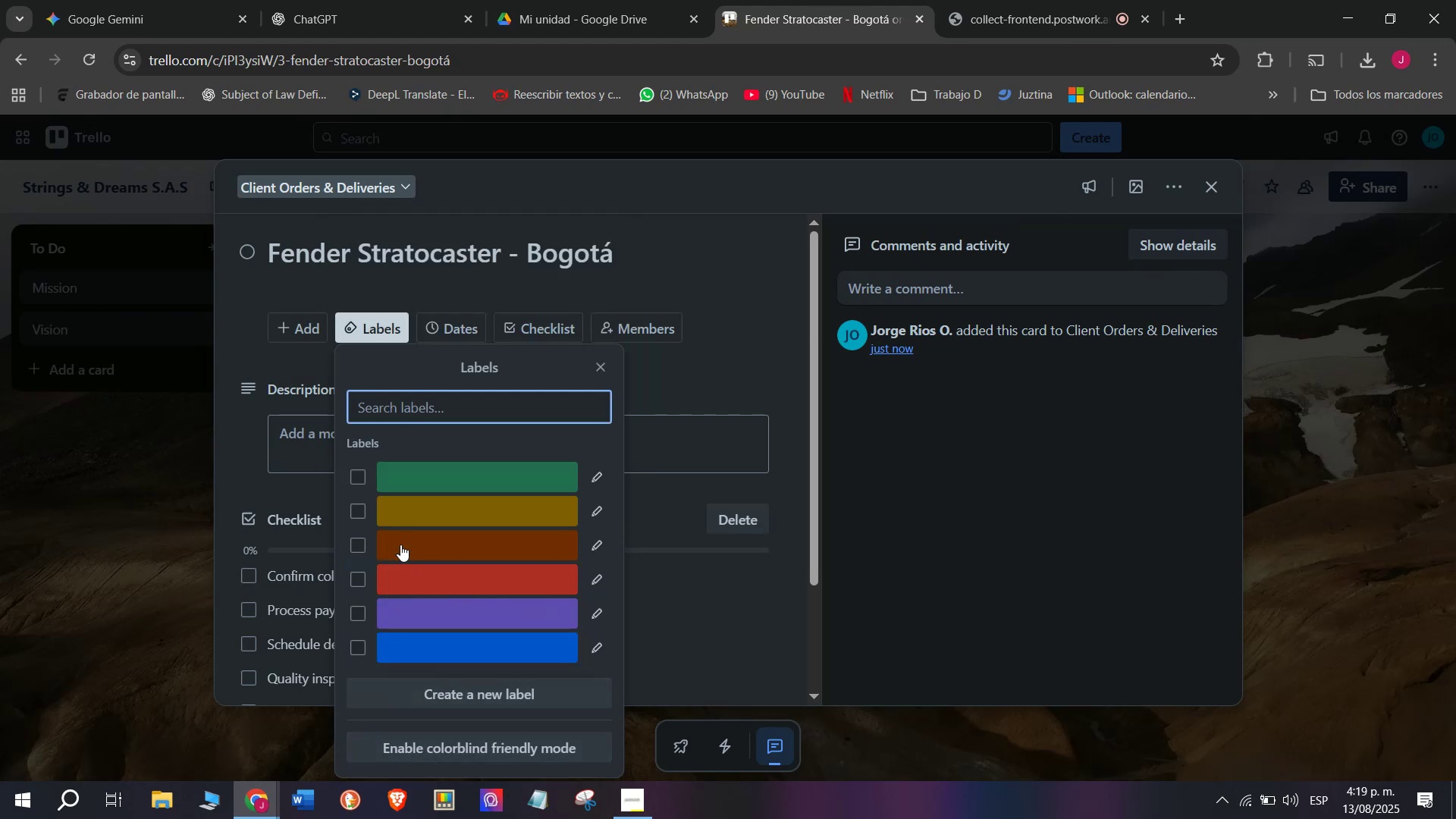 
left_click([230, 428])
 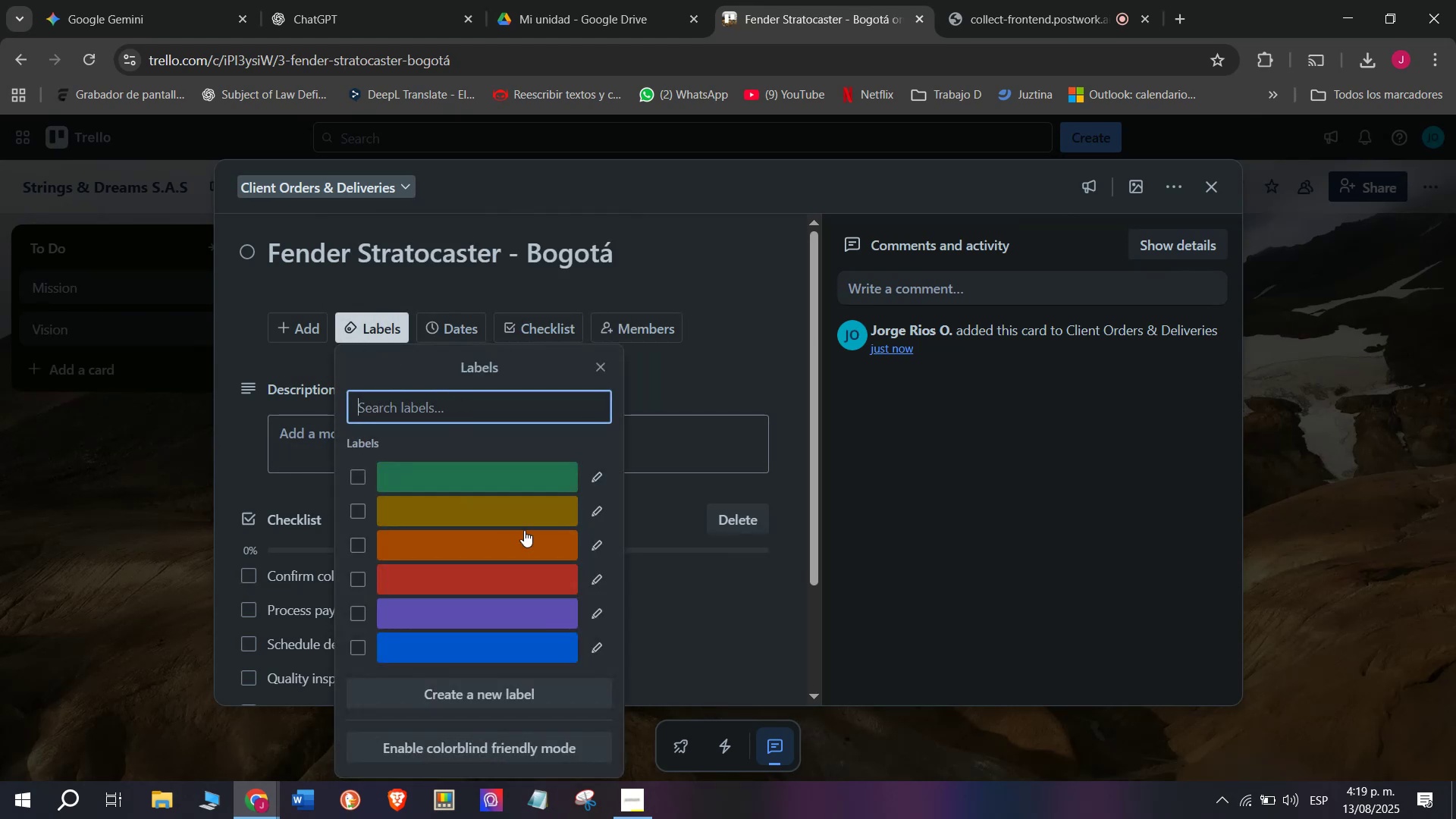 
left_click([600, 543])
 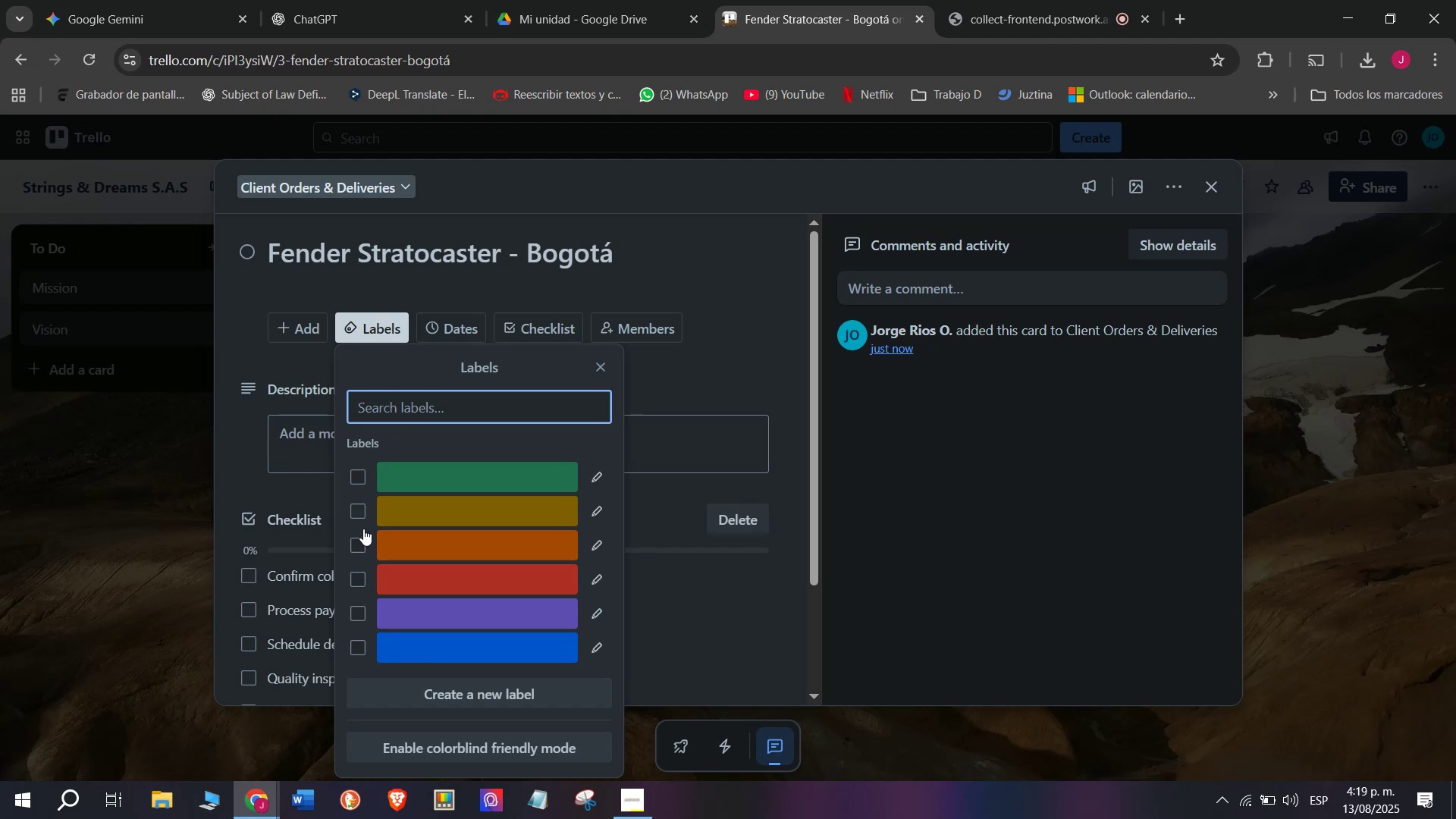 
wait(6.21)
 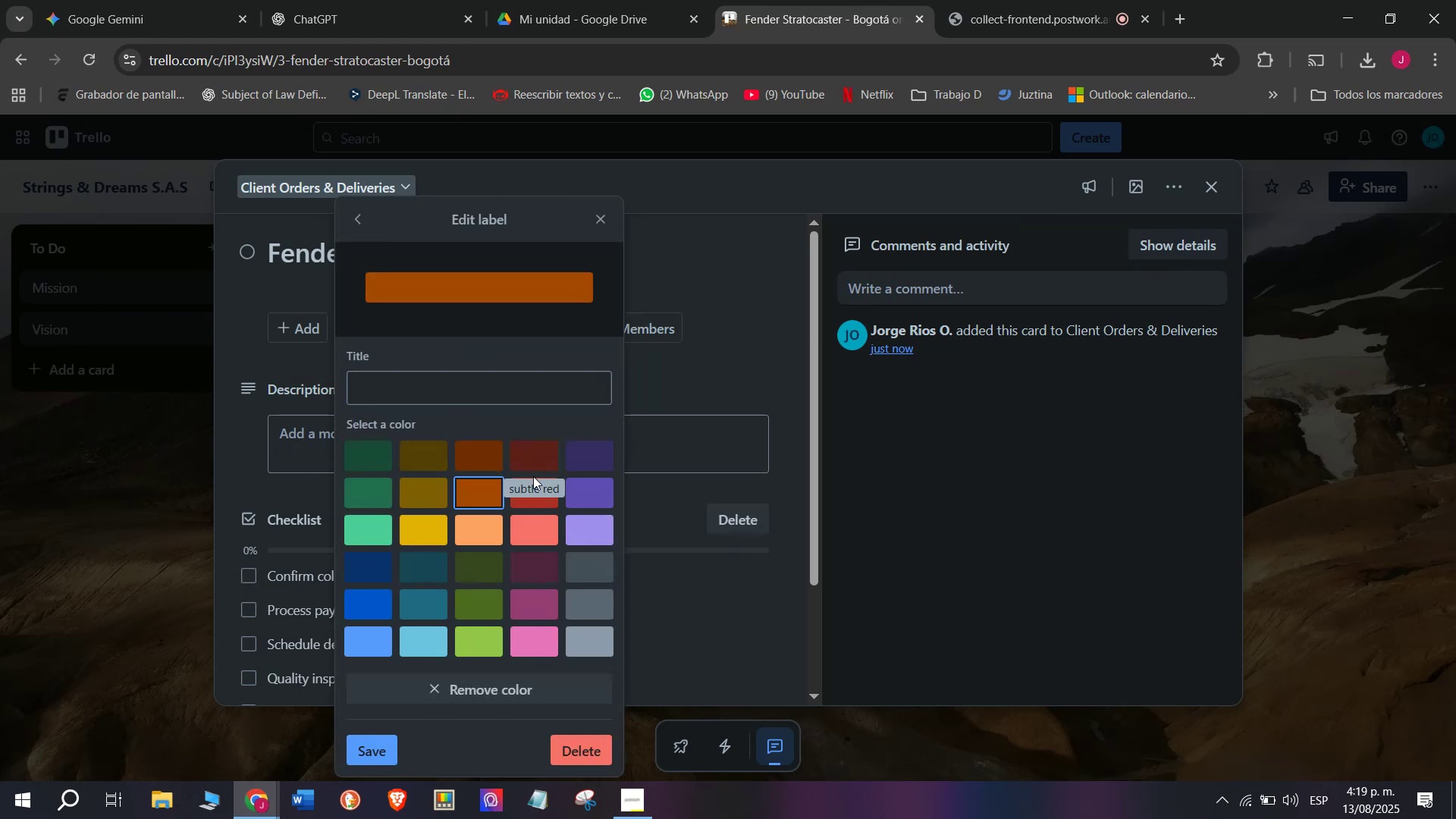 
left_click([447, 409])
 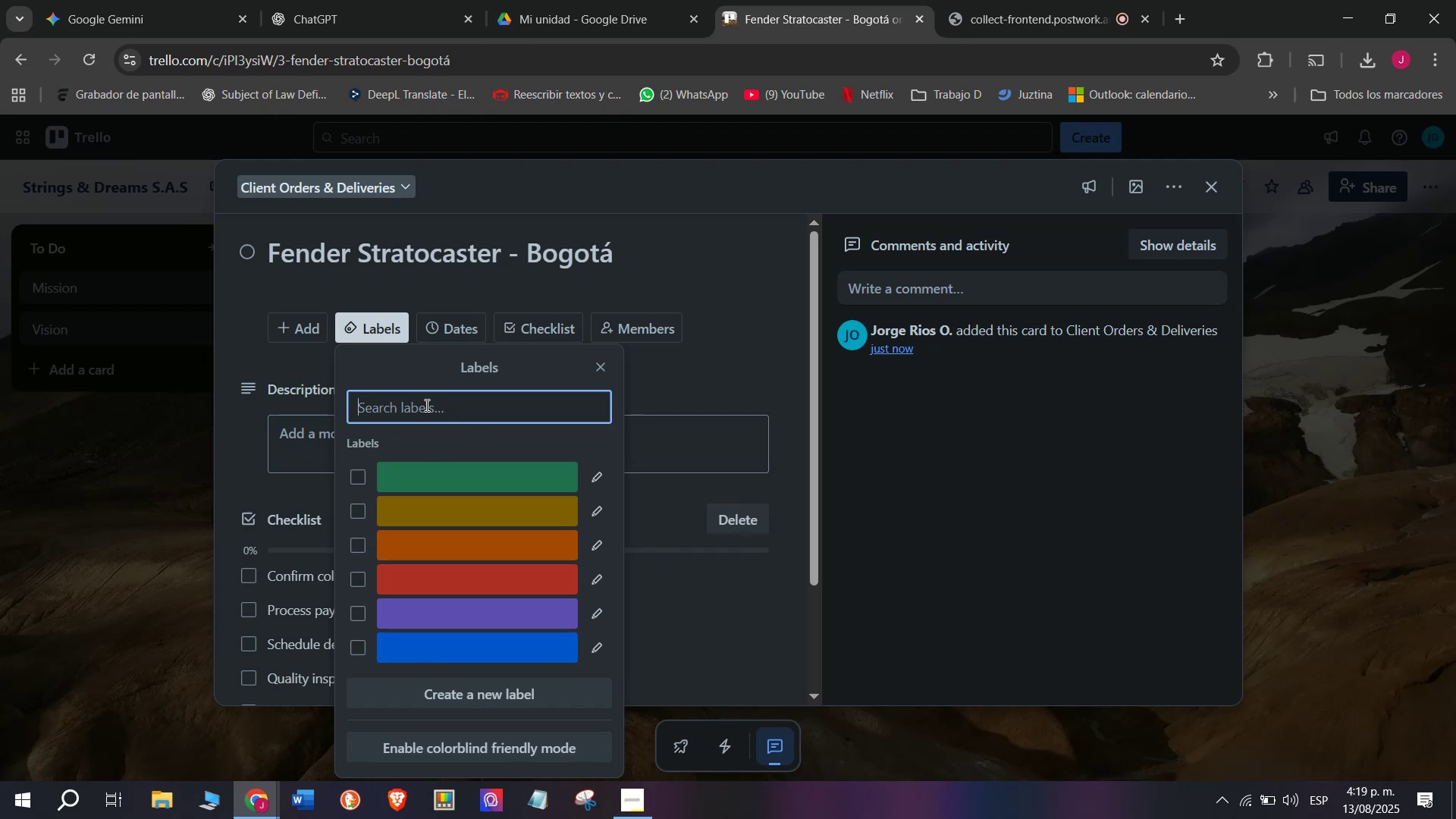 
wait(12.29)
 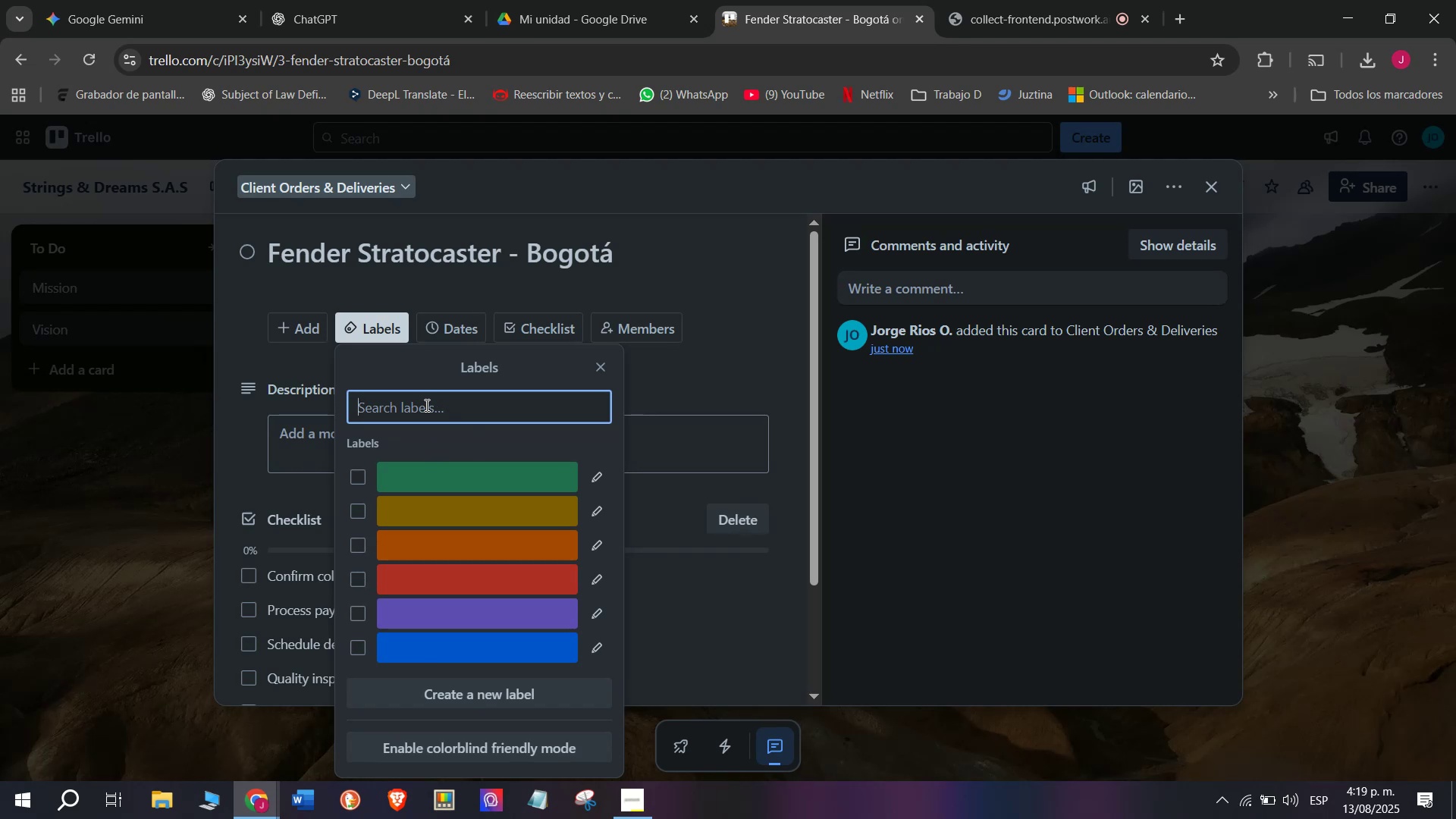 
left_click([378, 410])
 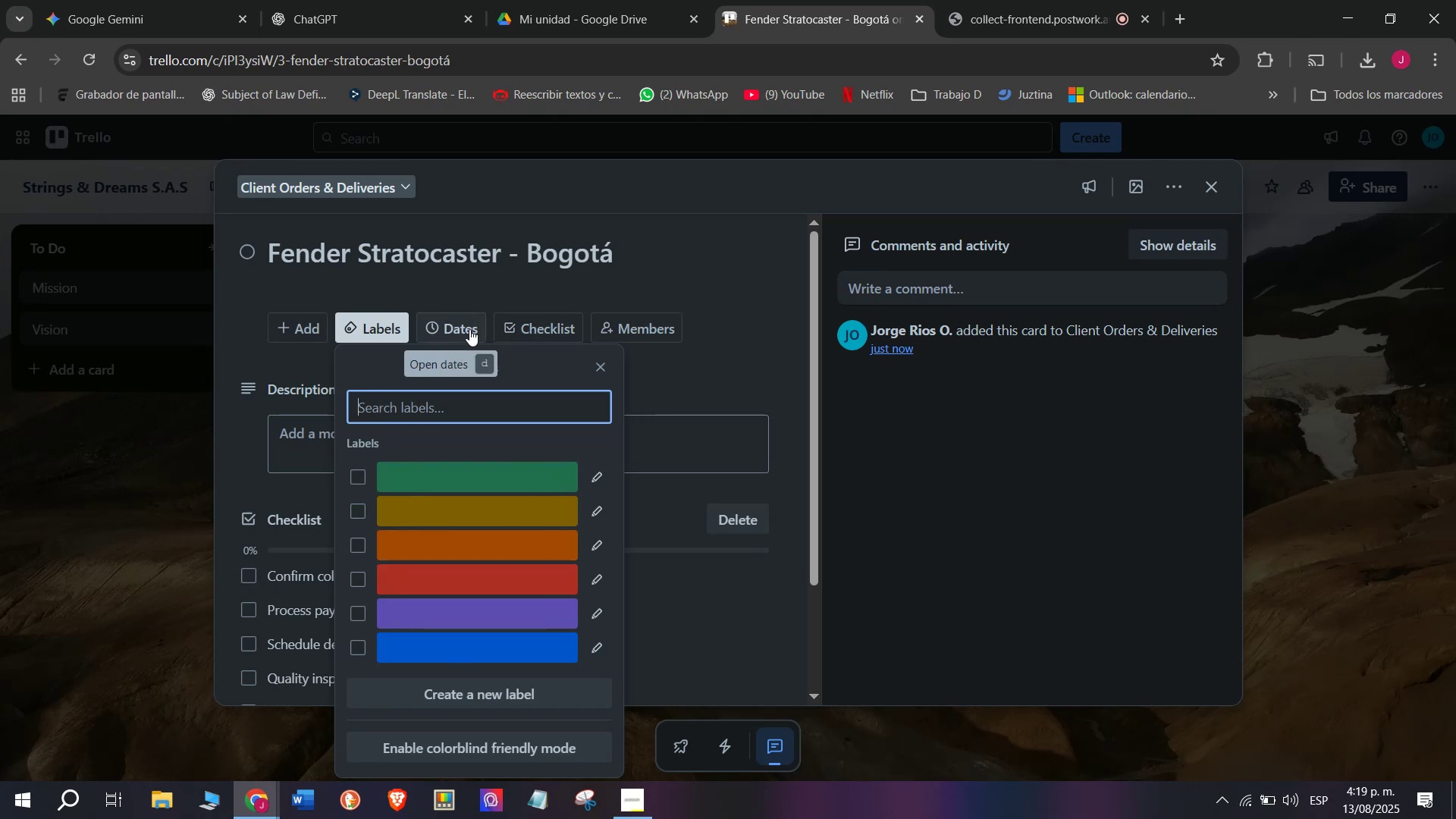 
left_click([367, 325])
 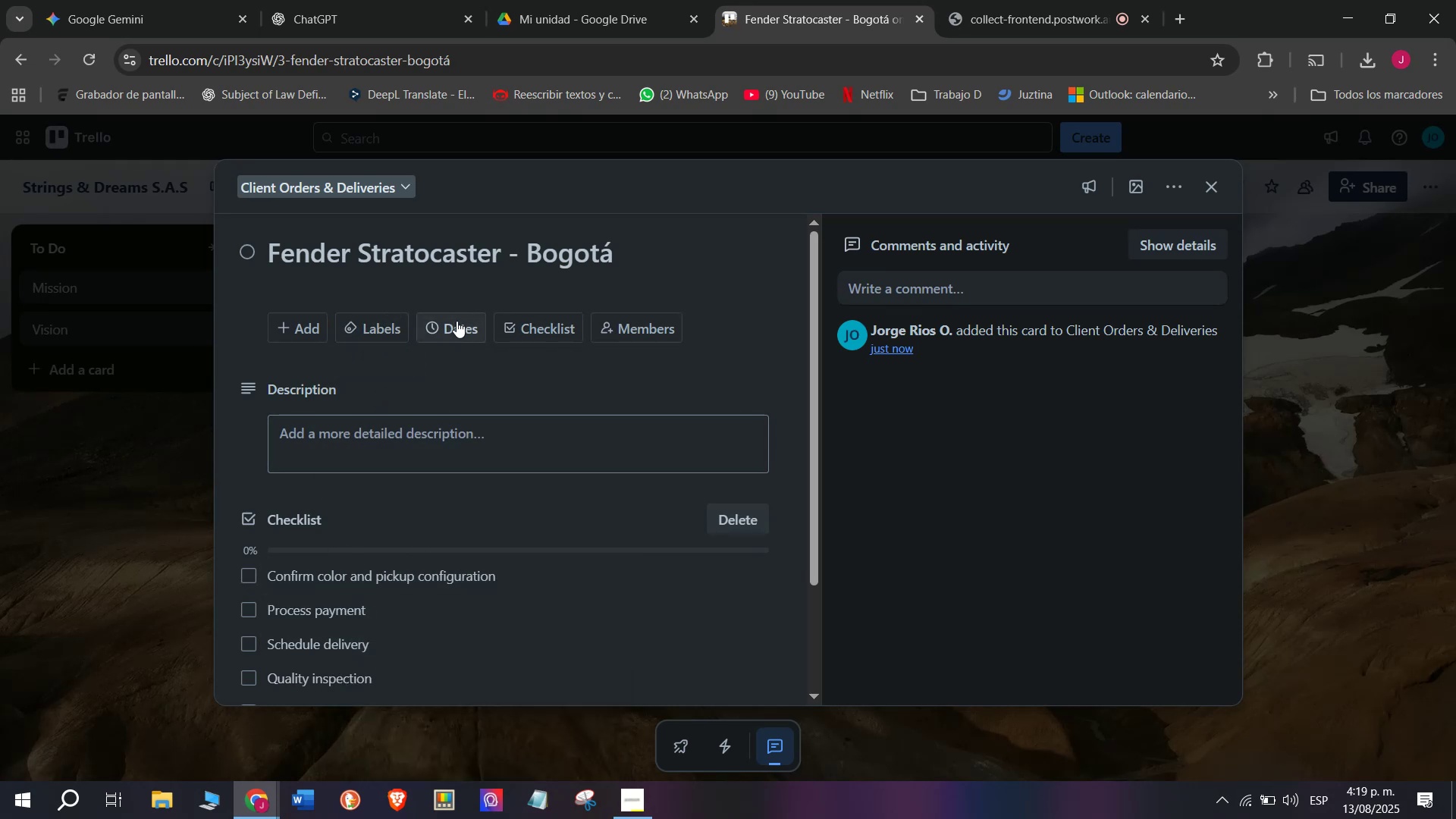 
left_click([381, 329])
 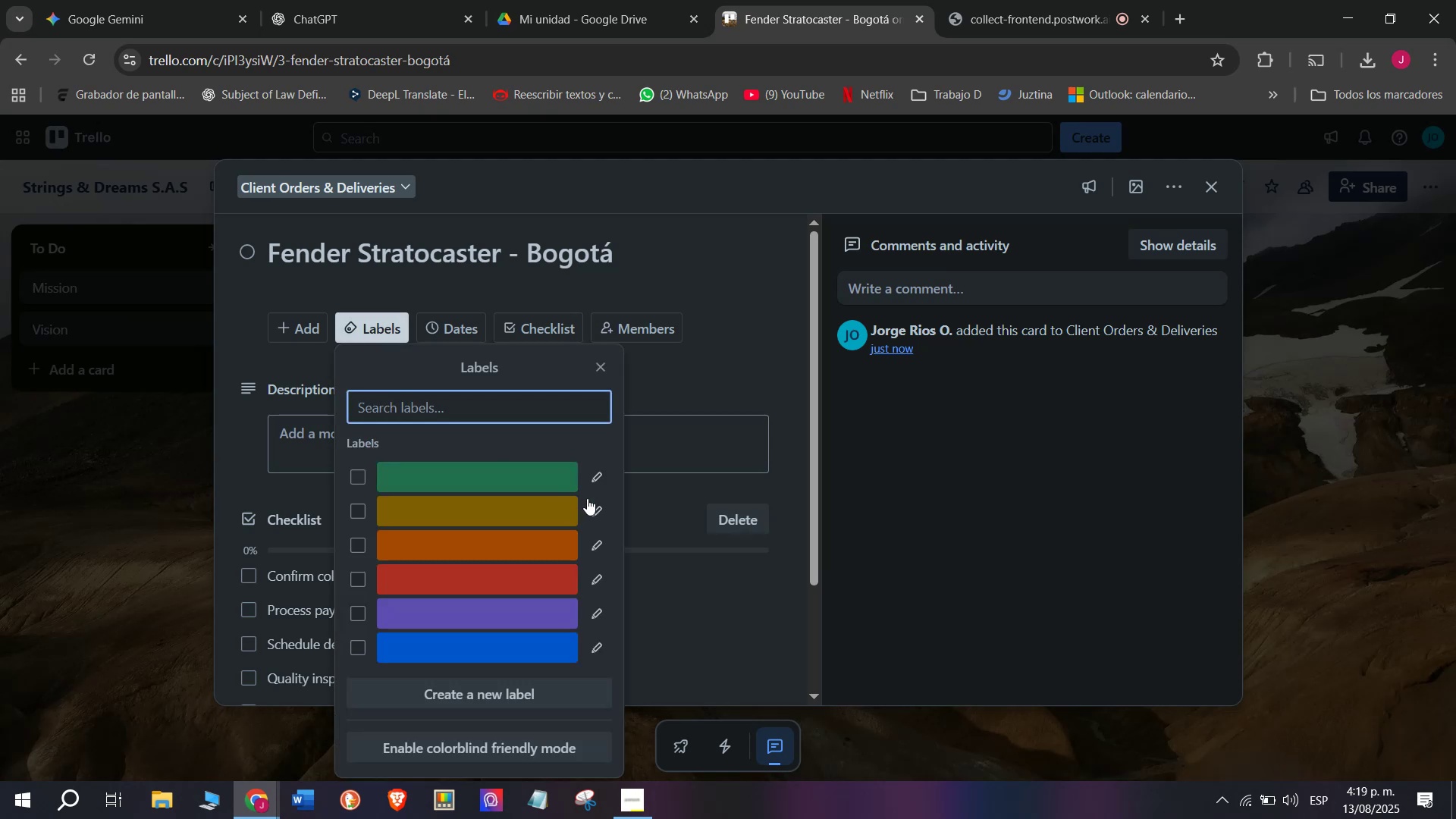 
left_click([594, 516])
 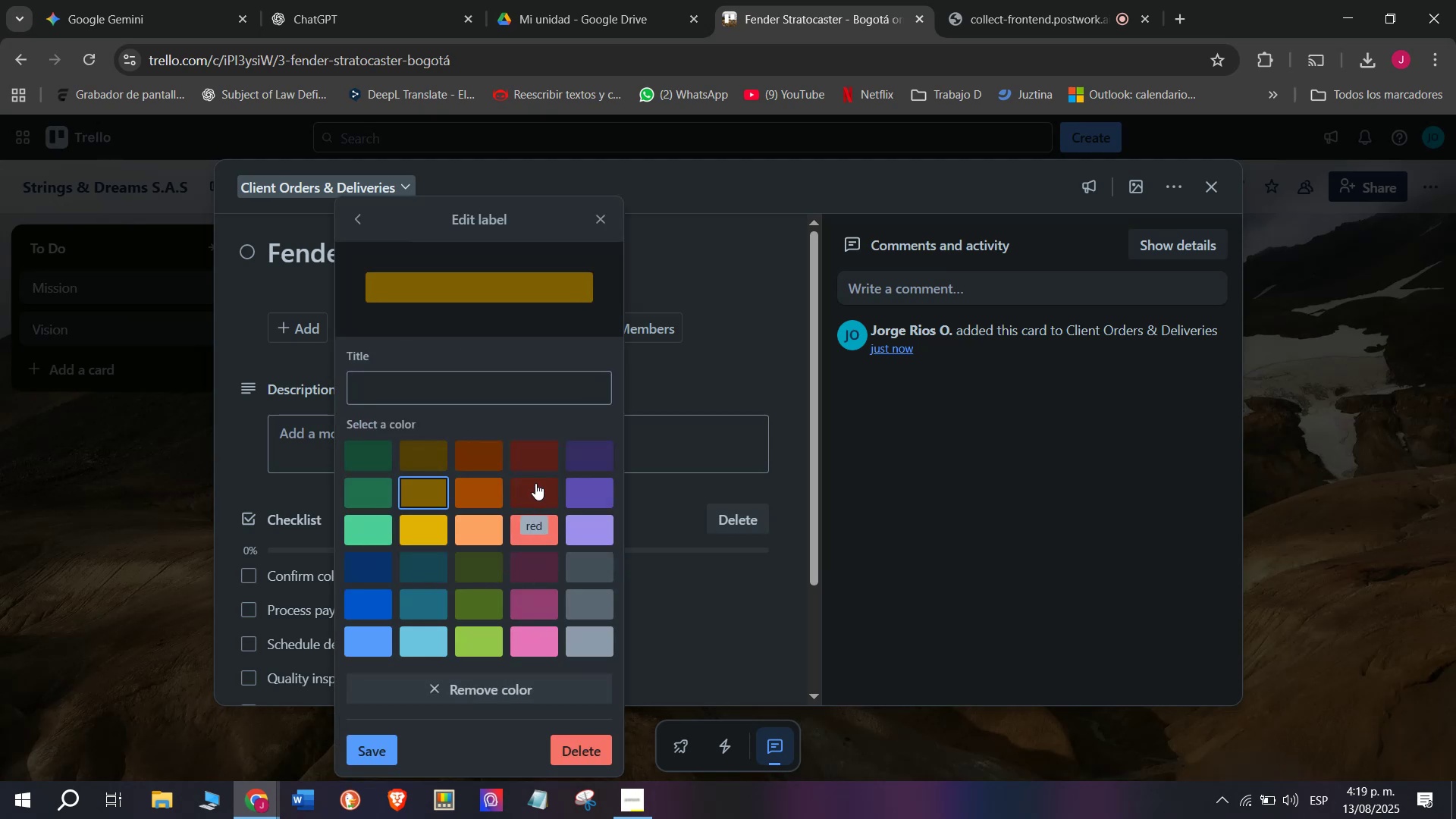 
left_click([535, 483])
 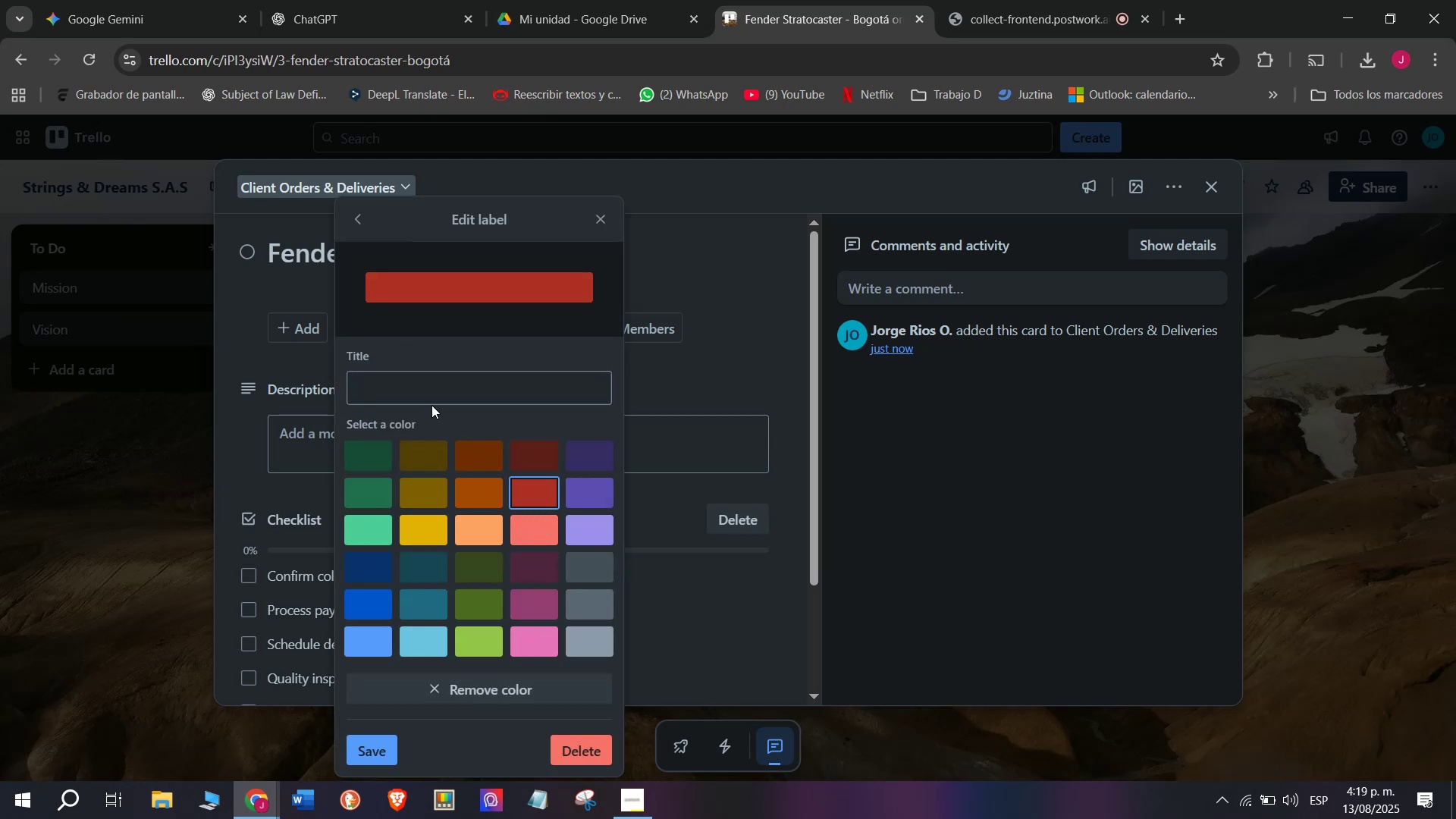 
left_click([424, 384])
 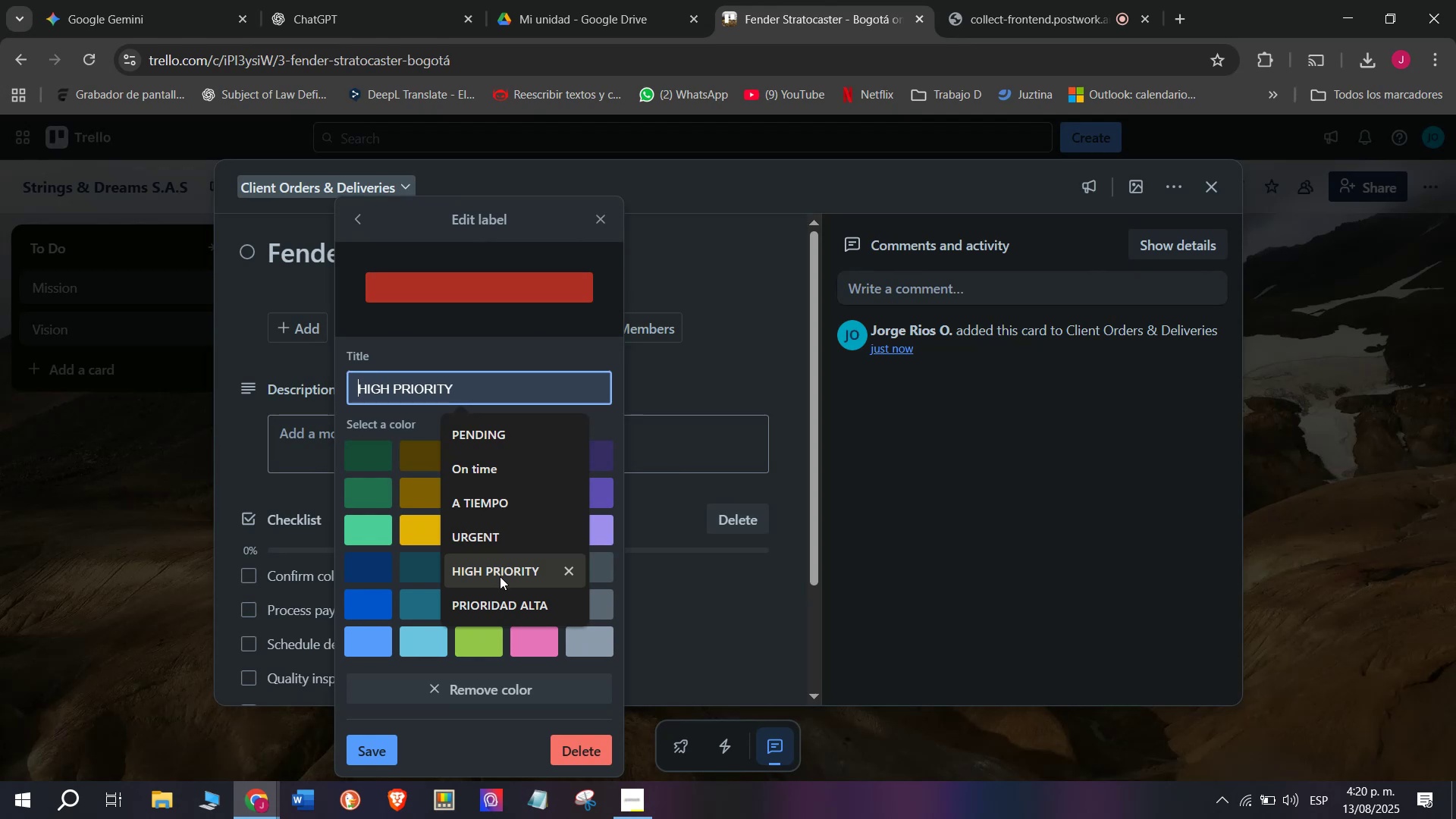 
wait(10.44)
 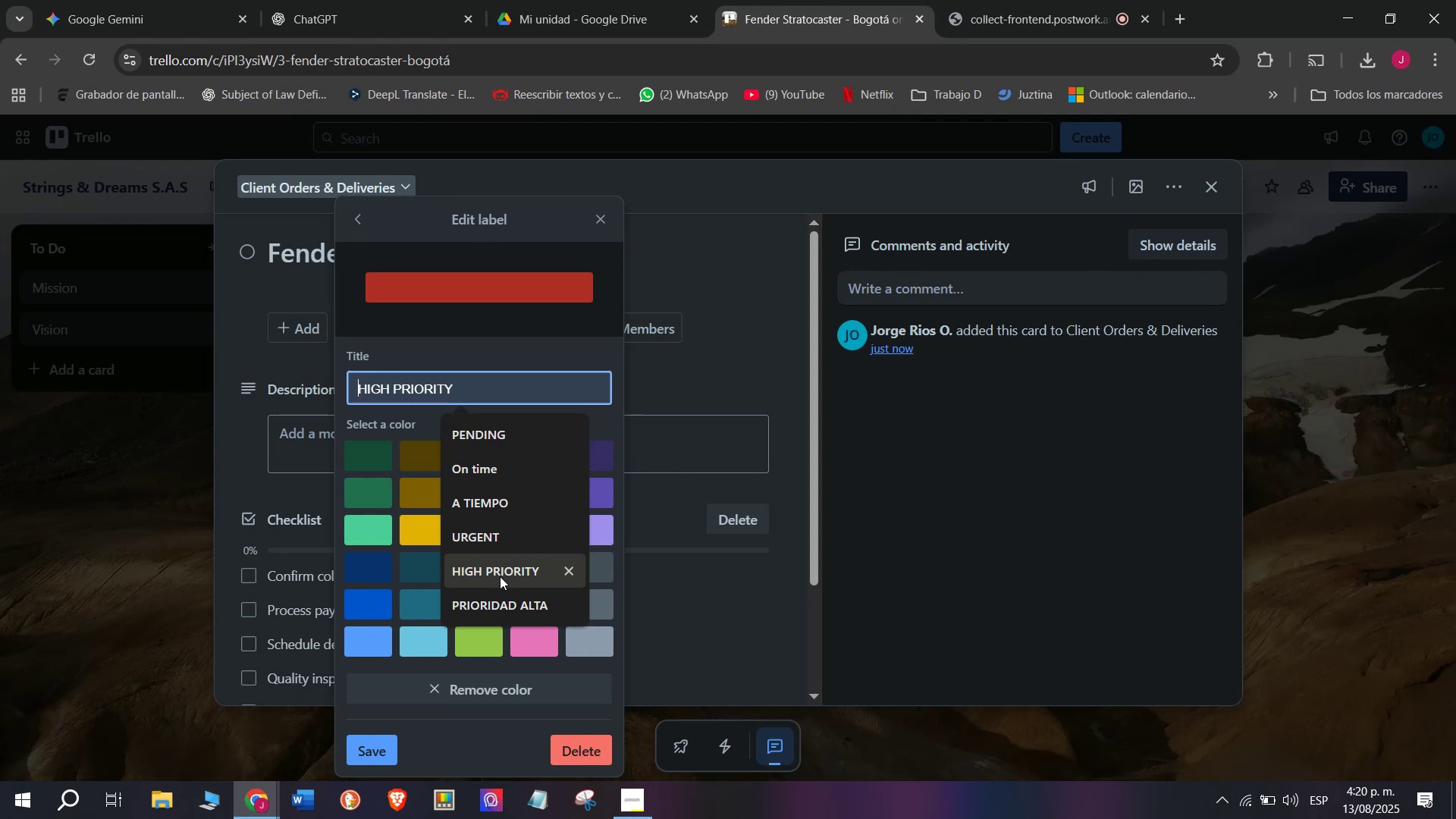 
left_click([366, 745])
 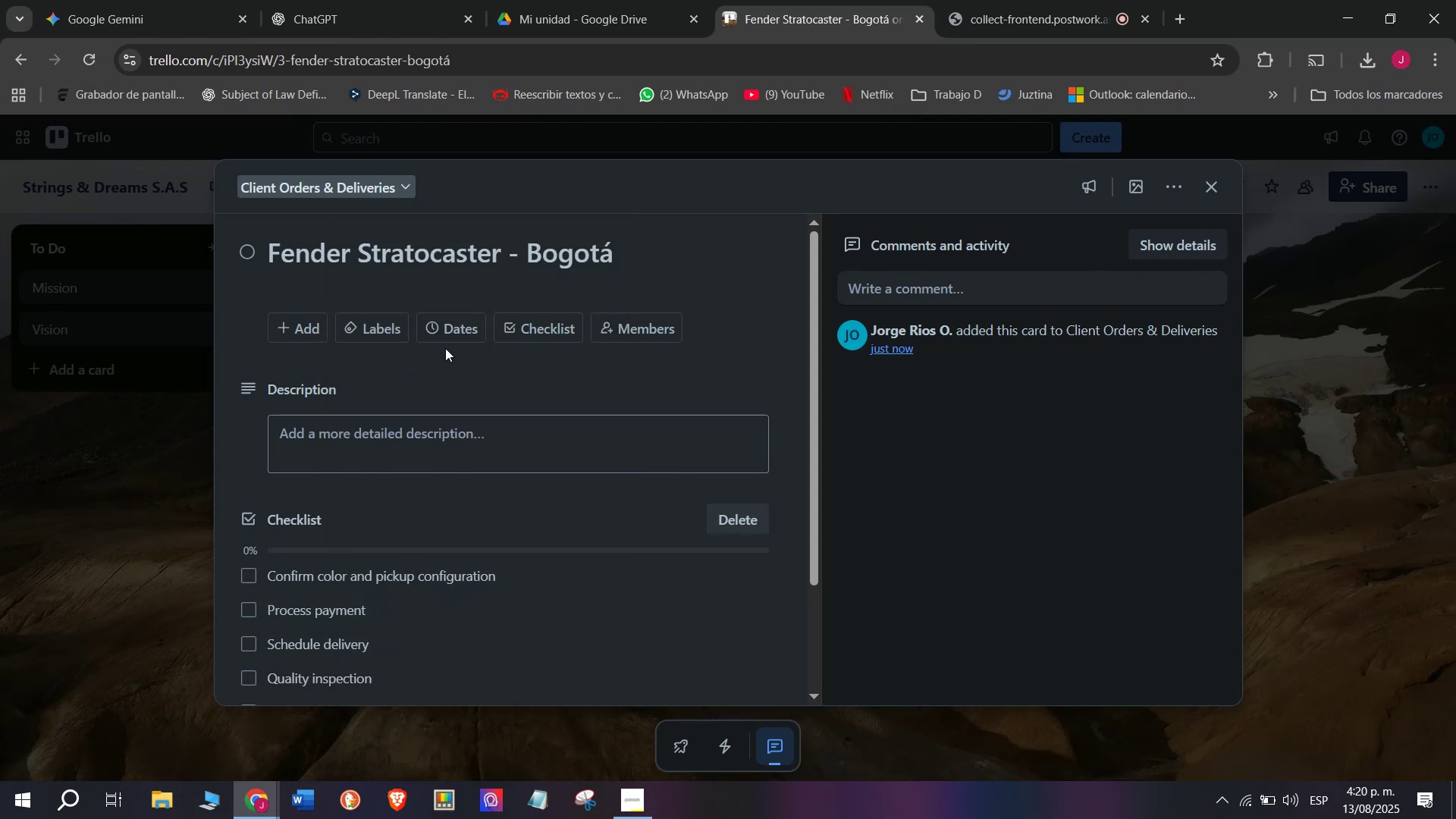 
left_click([386, 328])
 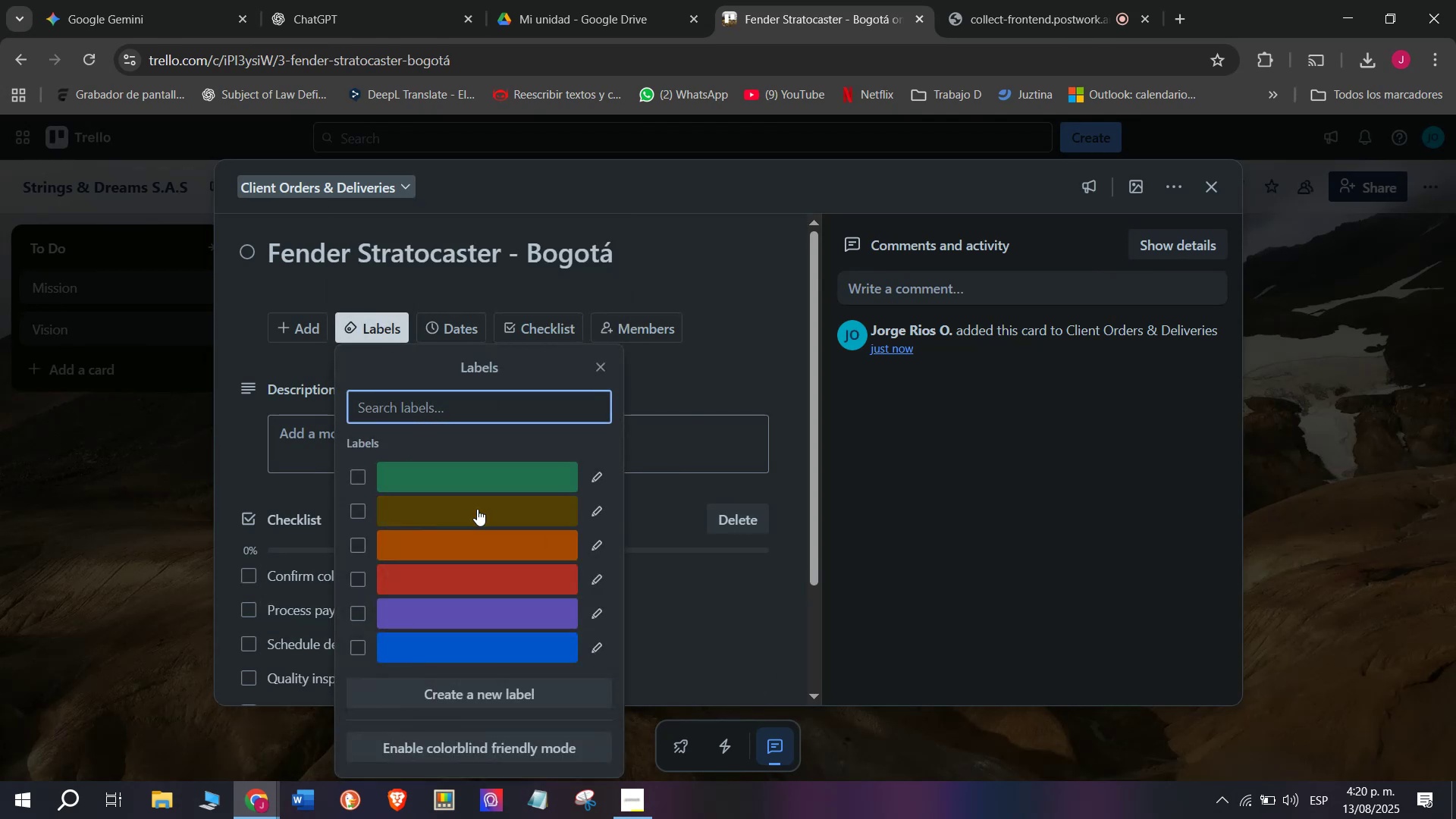 
left_click([595, 520])
 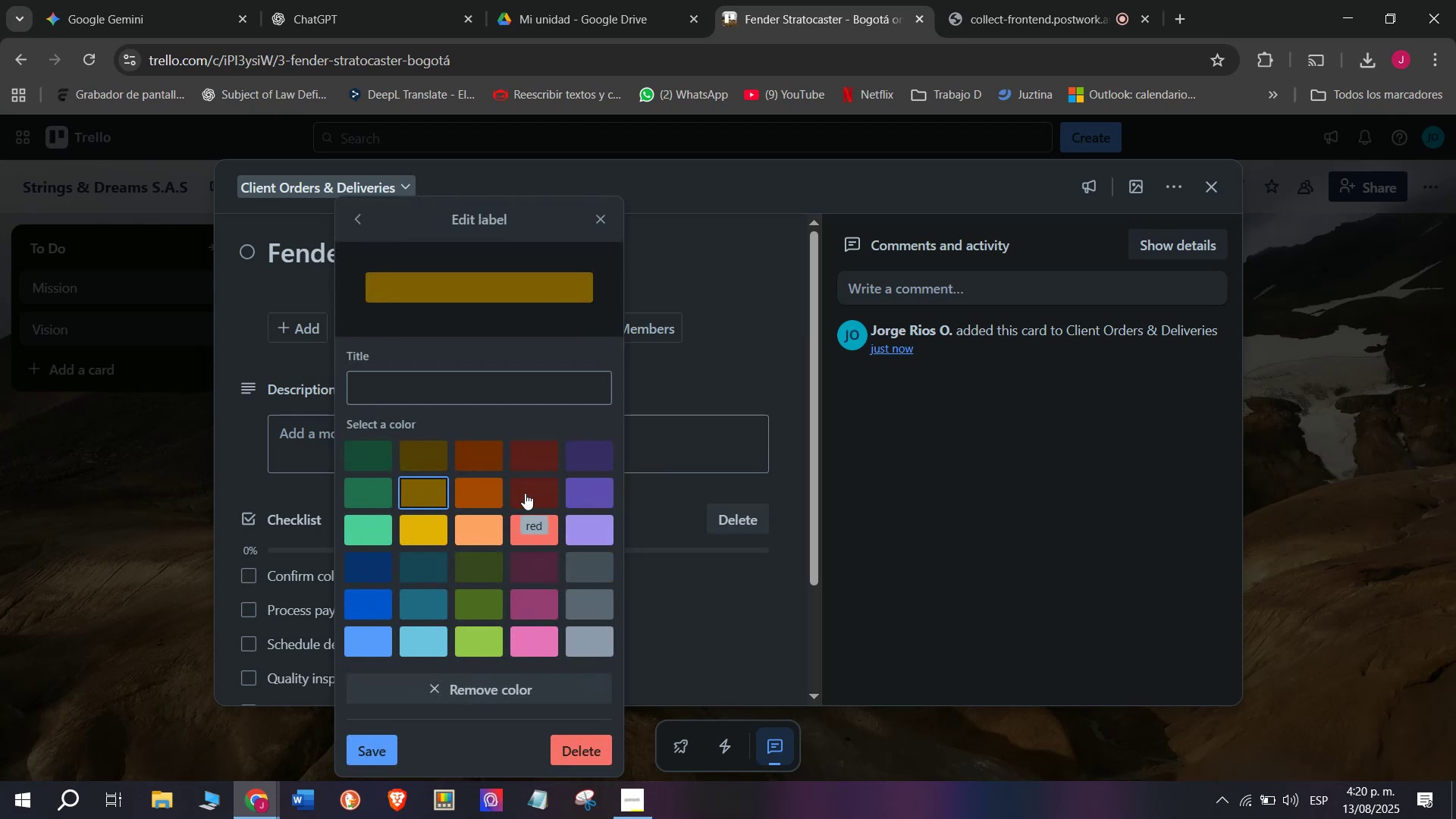 
left_click([525, 493])
 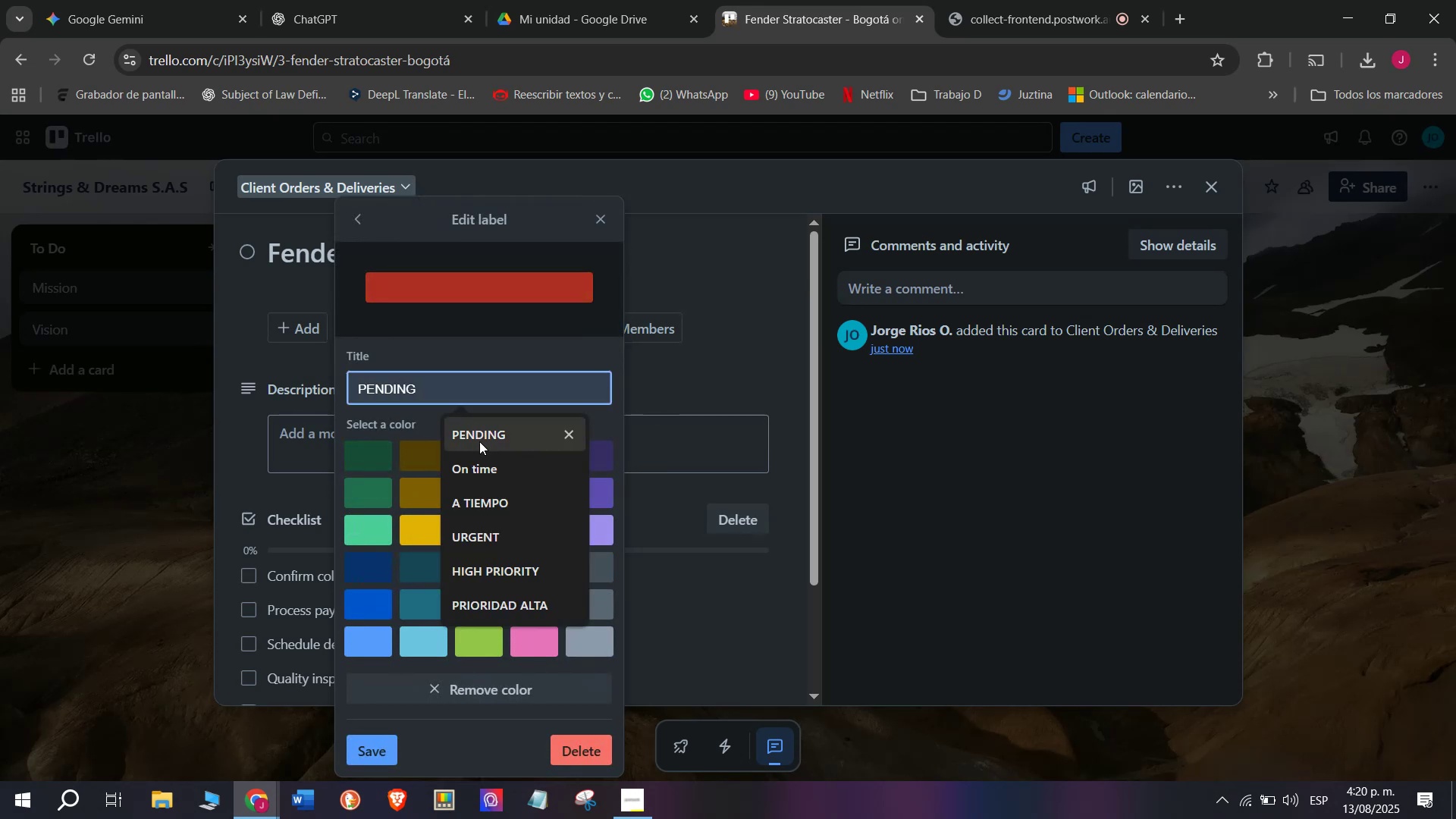 
left_click([472, 535])
 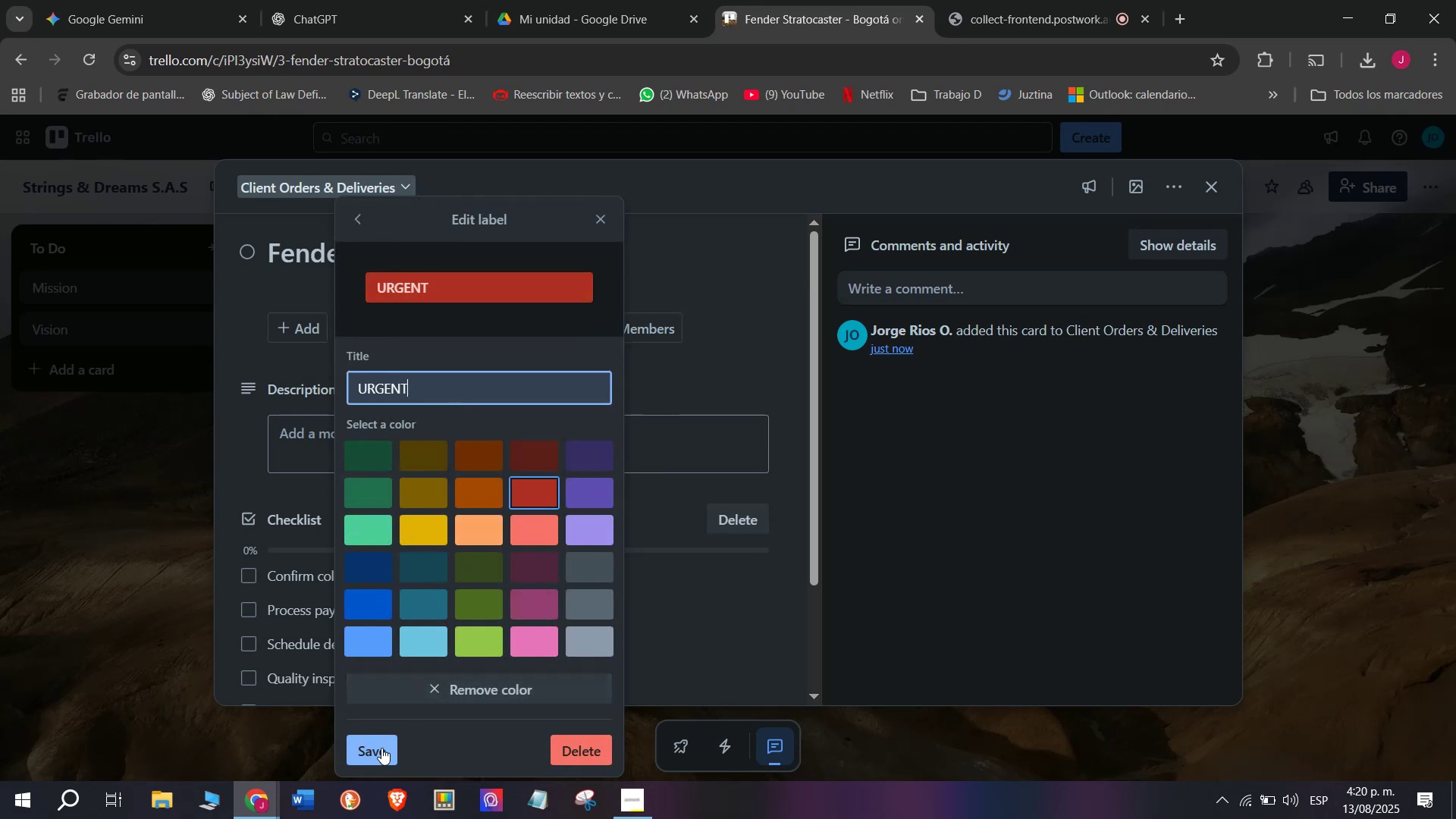 
left_click([381, 748])
 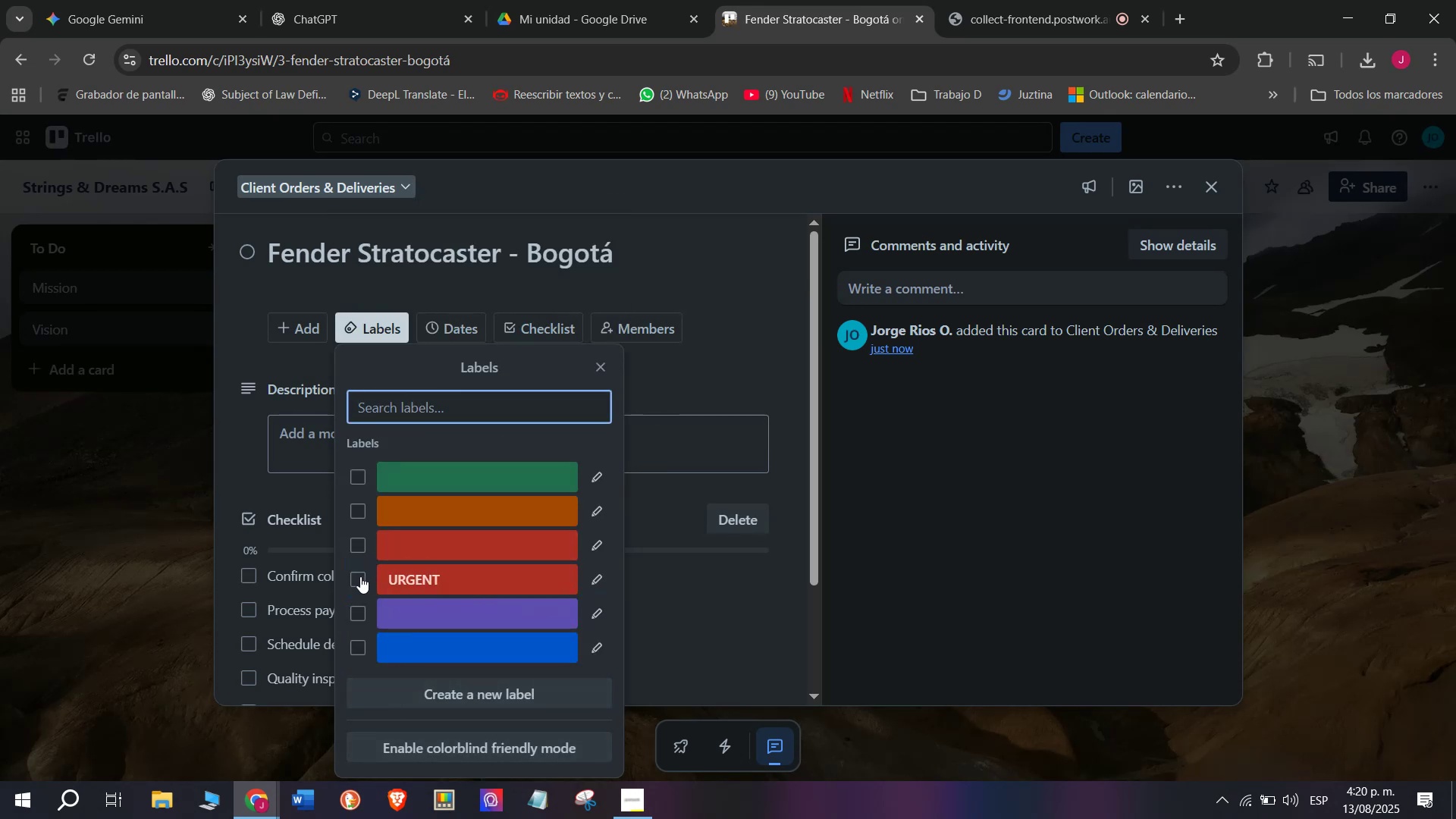 
left_click([354, 576])
 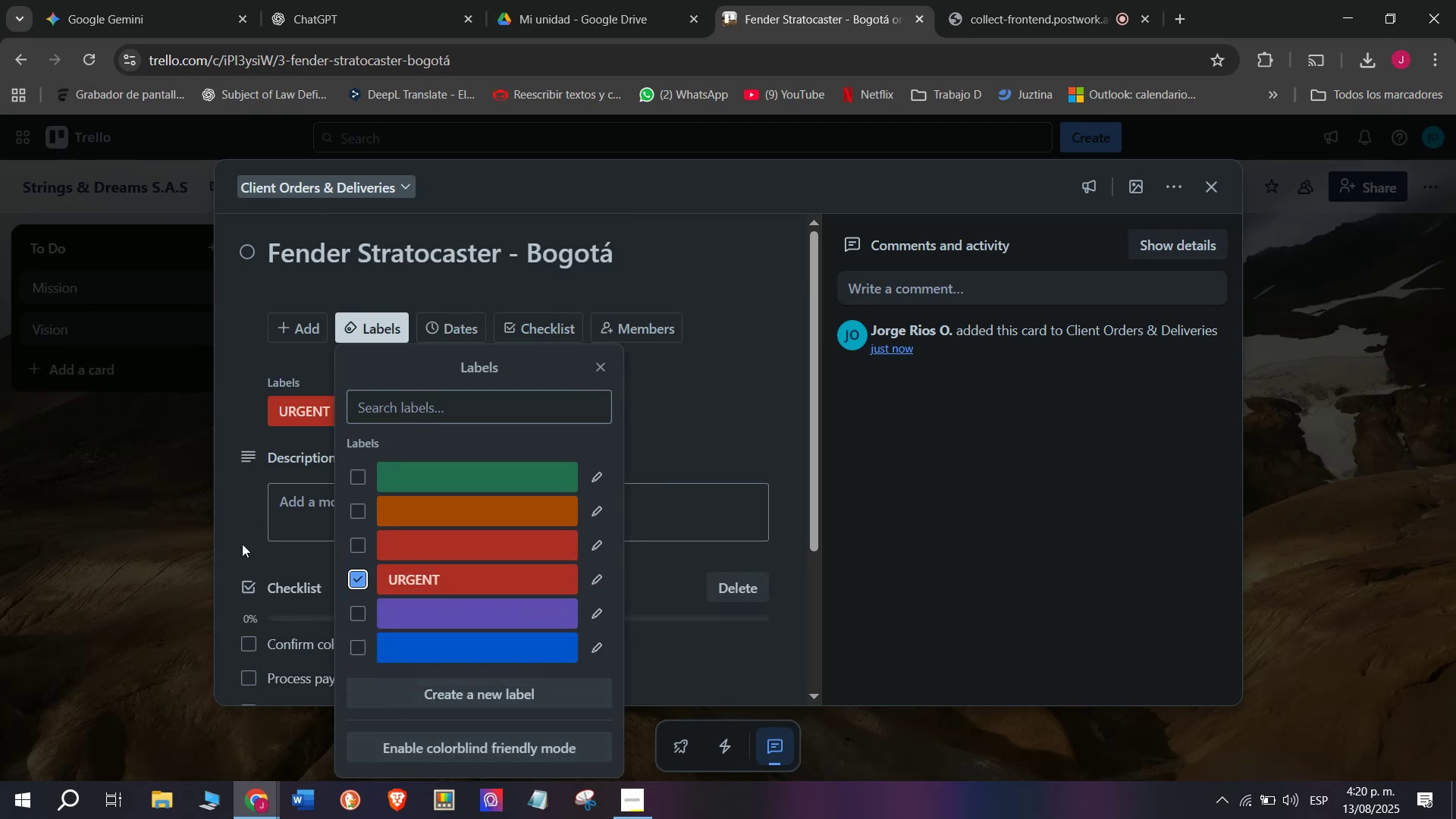 
left_click([238, 540])
 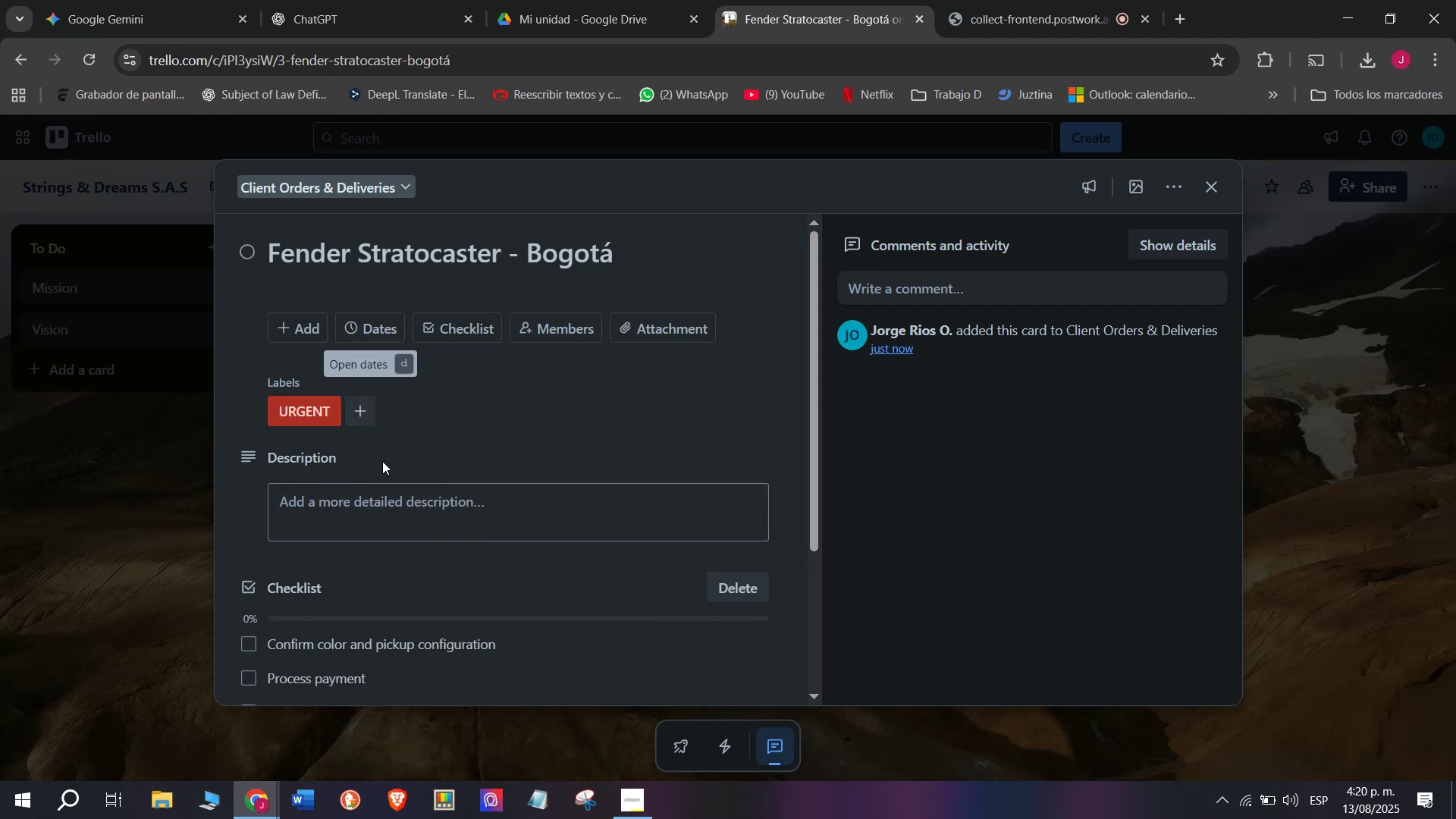 
left_click([137, 486])
 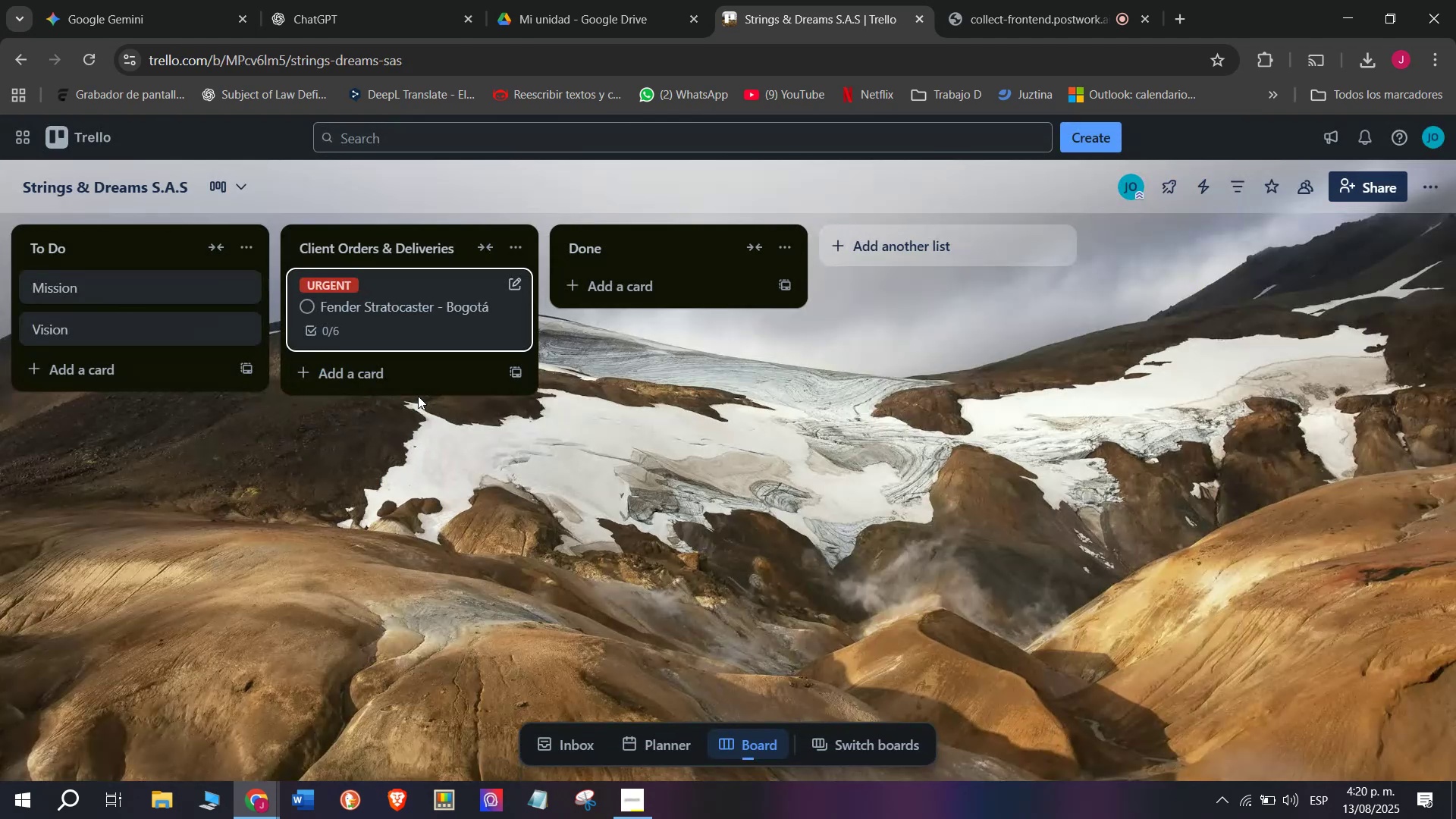 
left_click([375, 377])
 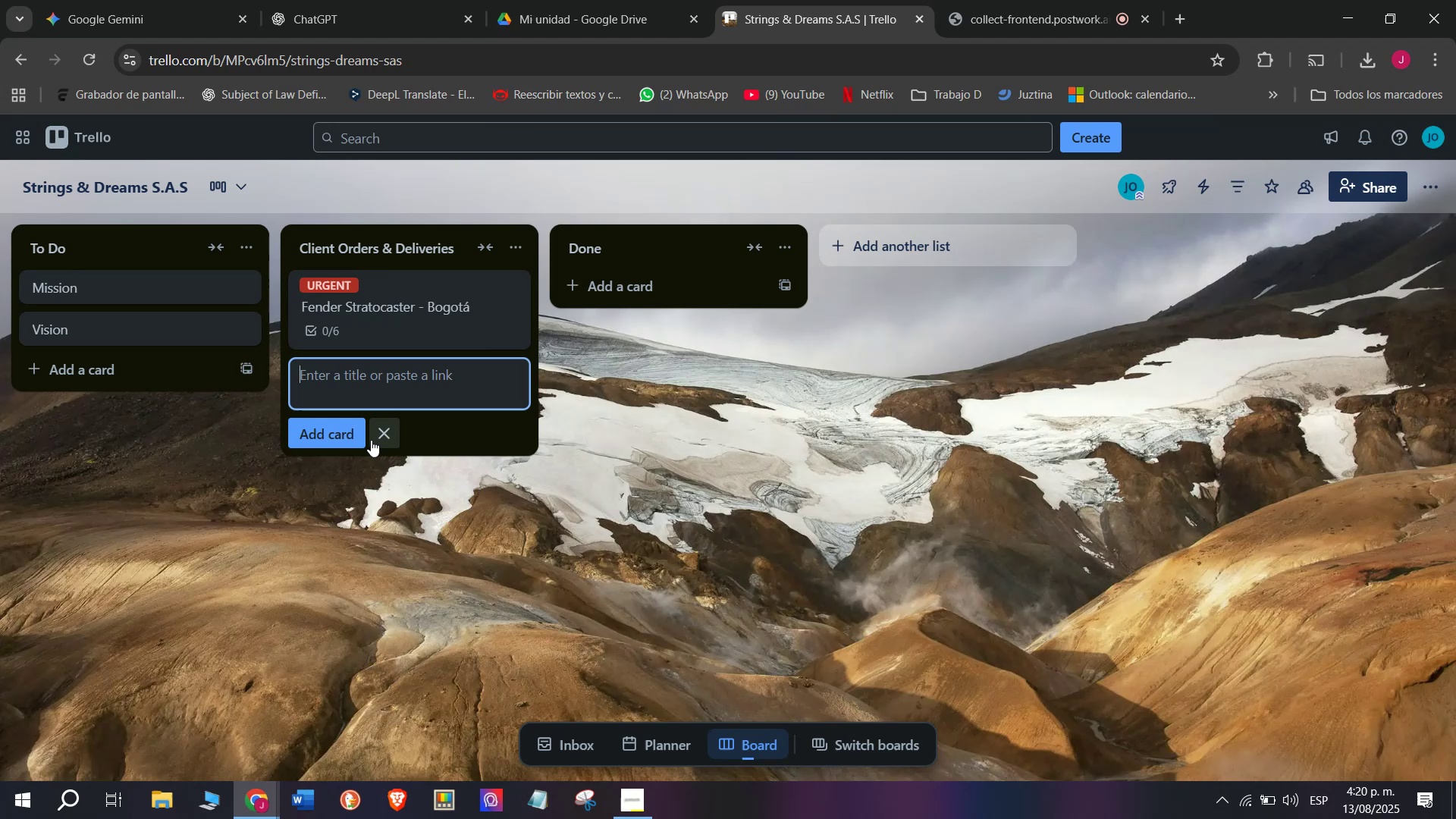 
wait(7.42)
 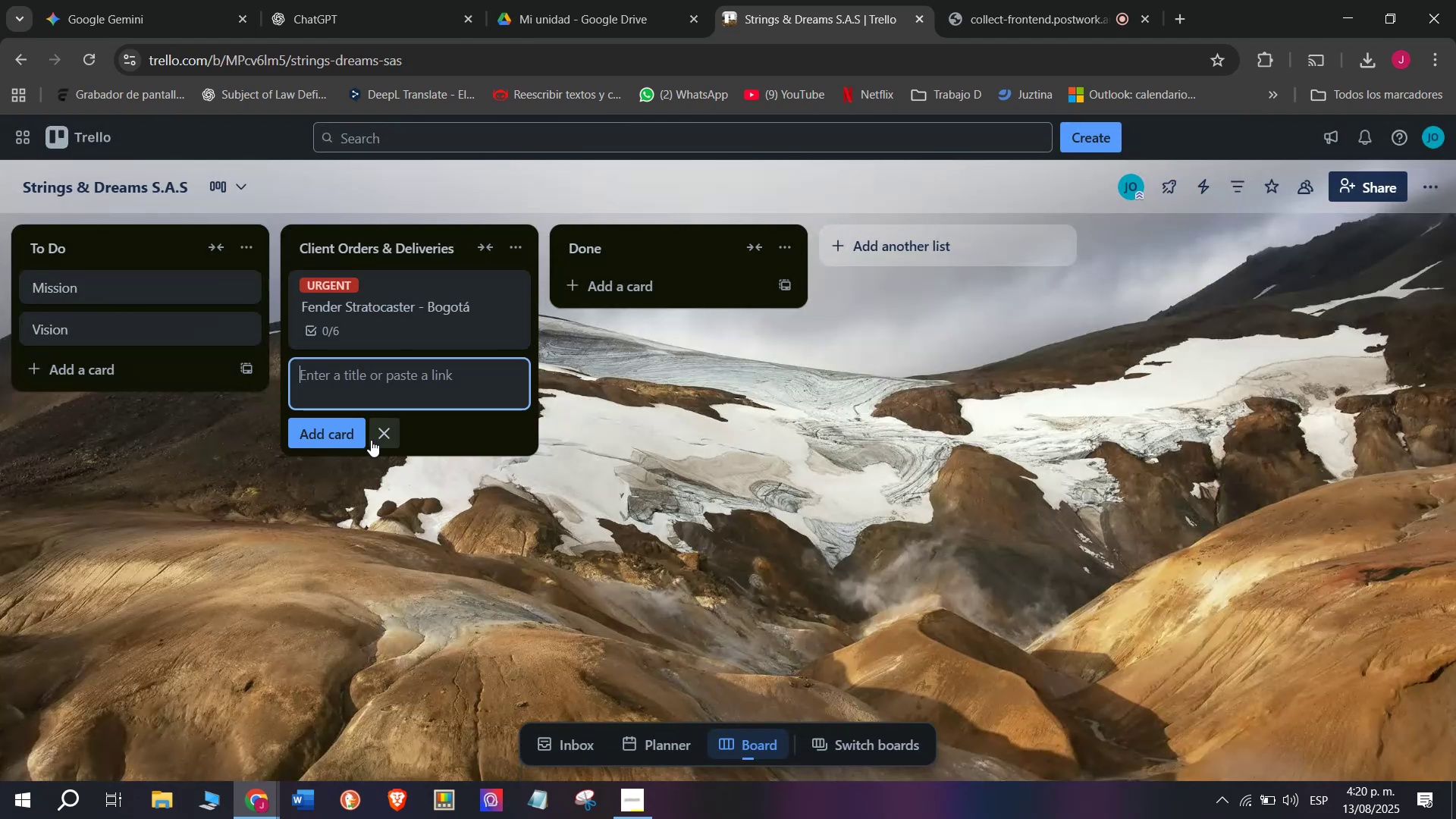 
type(Yamaha )
 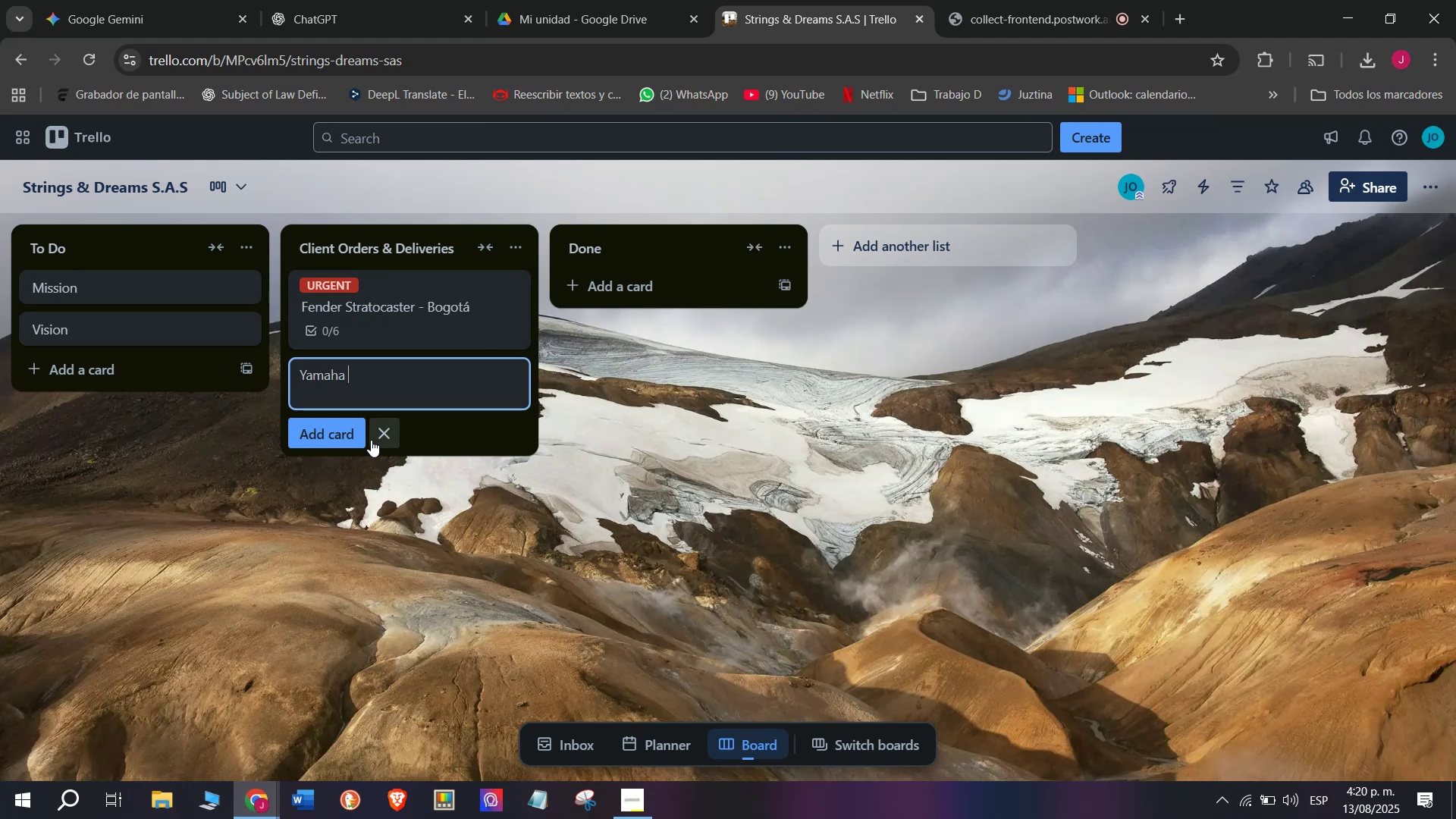 
type(Aco)
 